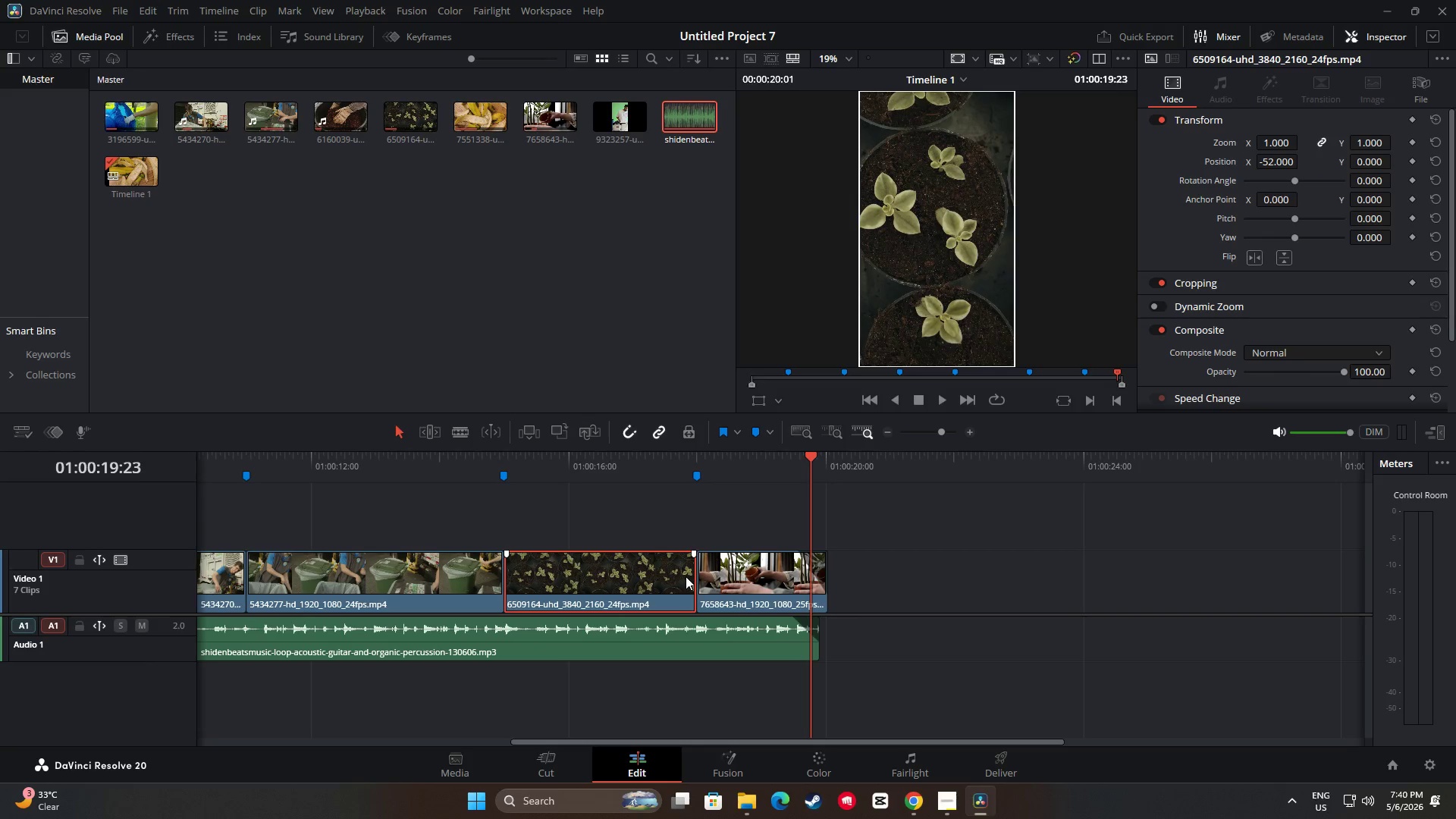 
left_click_drag(start_coordinate=[690, 574], to_coordinate=[686, 574])
 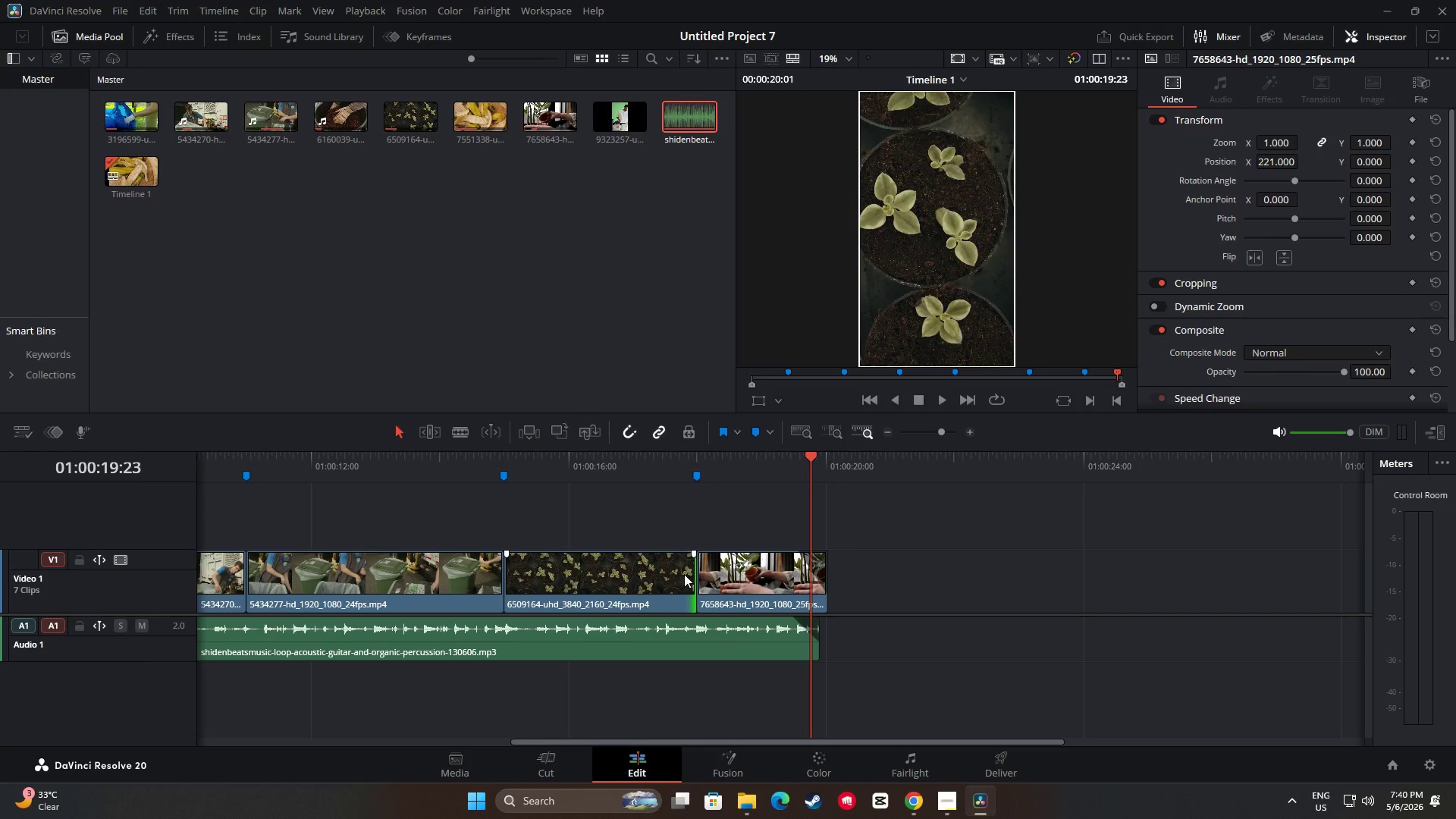 
left_click([684, 573])
 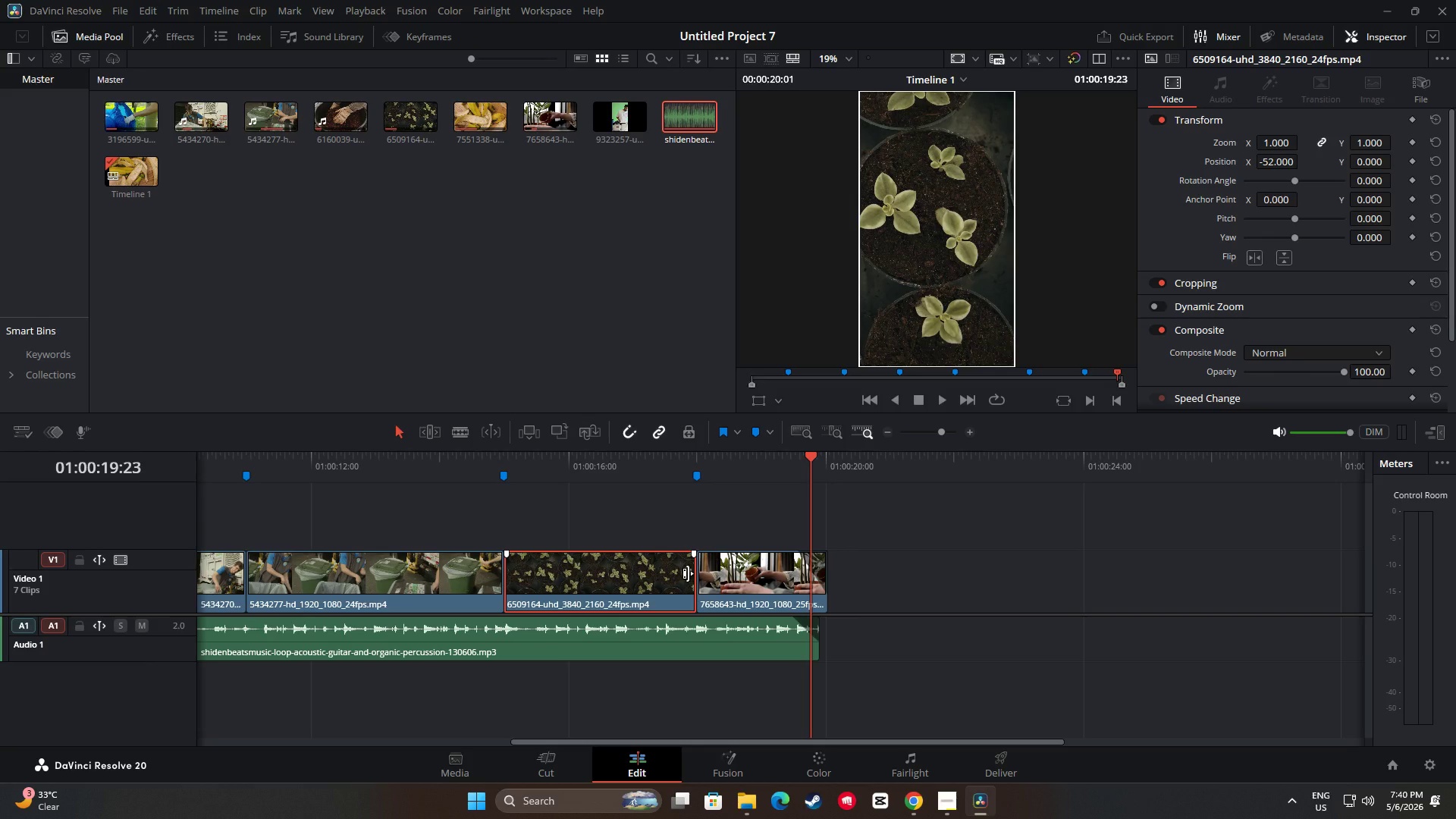 
left_click_drag(start_coordinate=[688, 573], to_coordinate=[680, 573])
 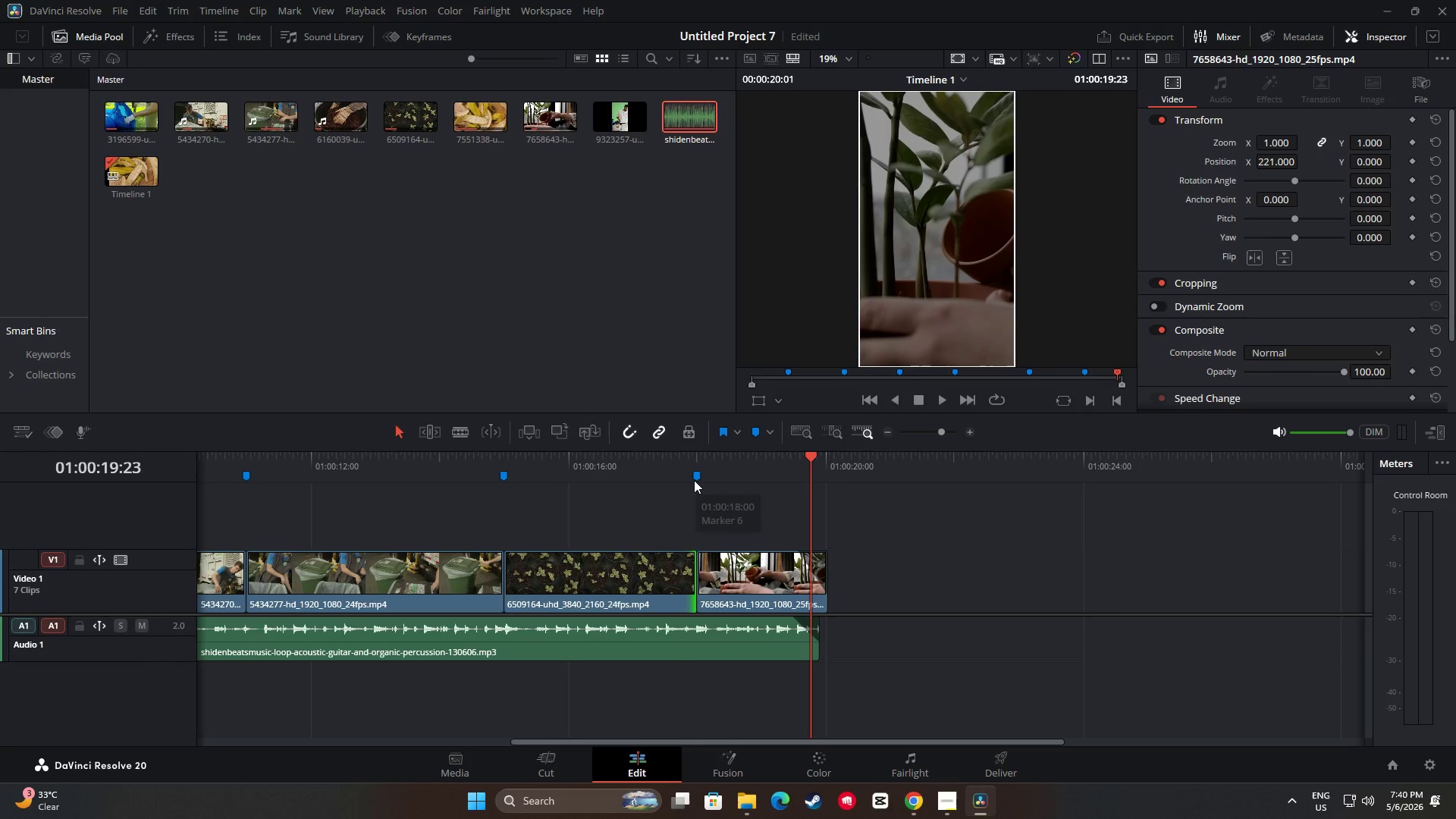 
left_click([694, 480])
 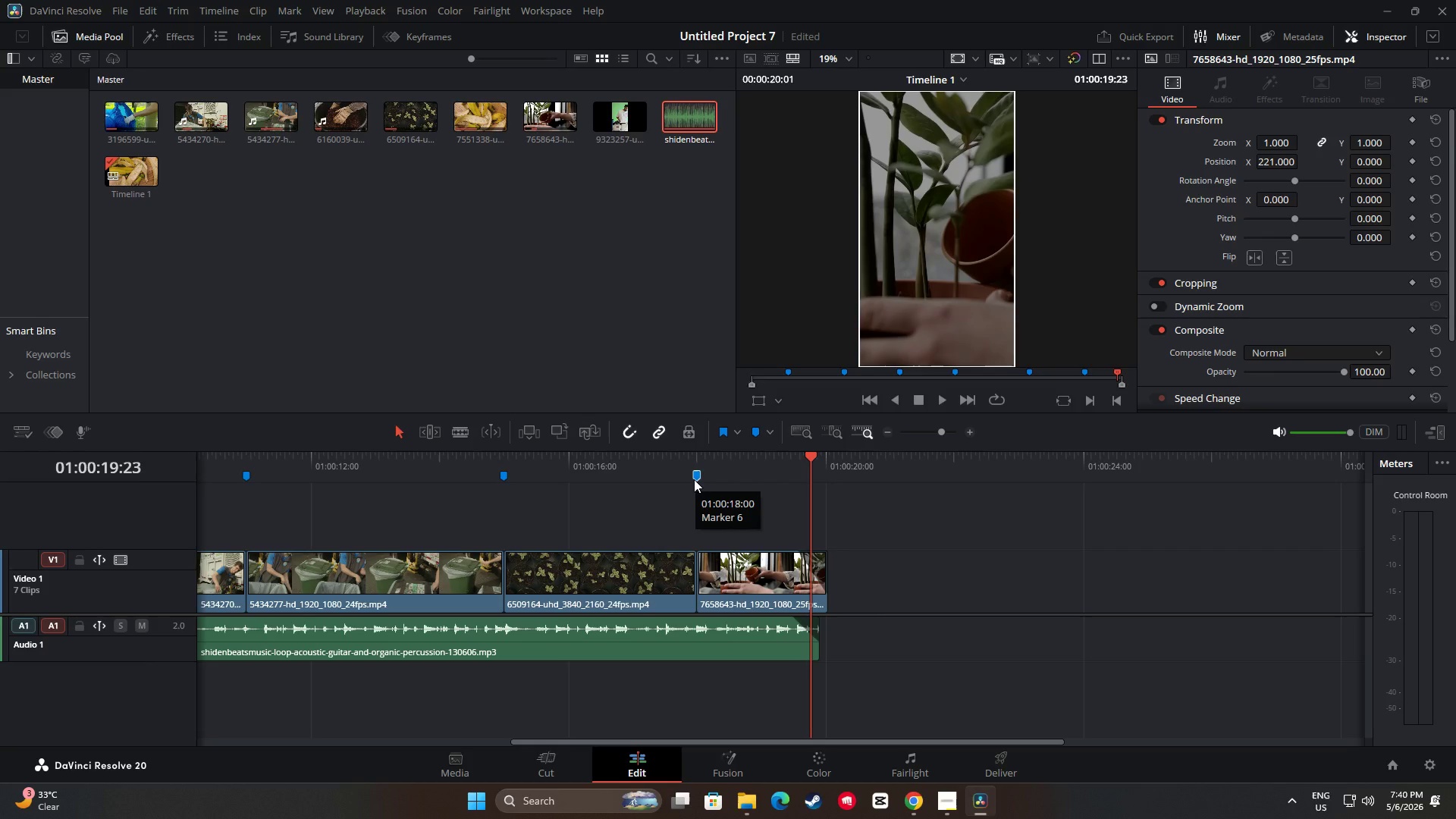 
key(Backspace)
 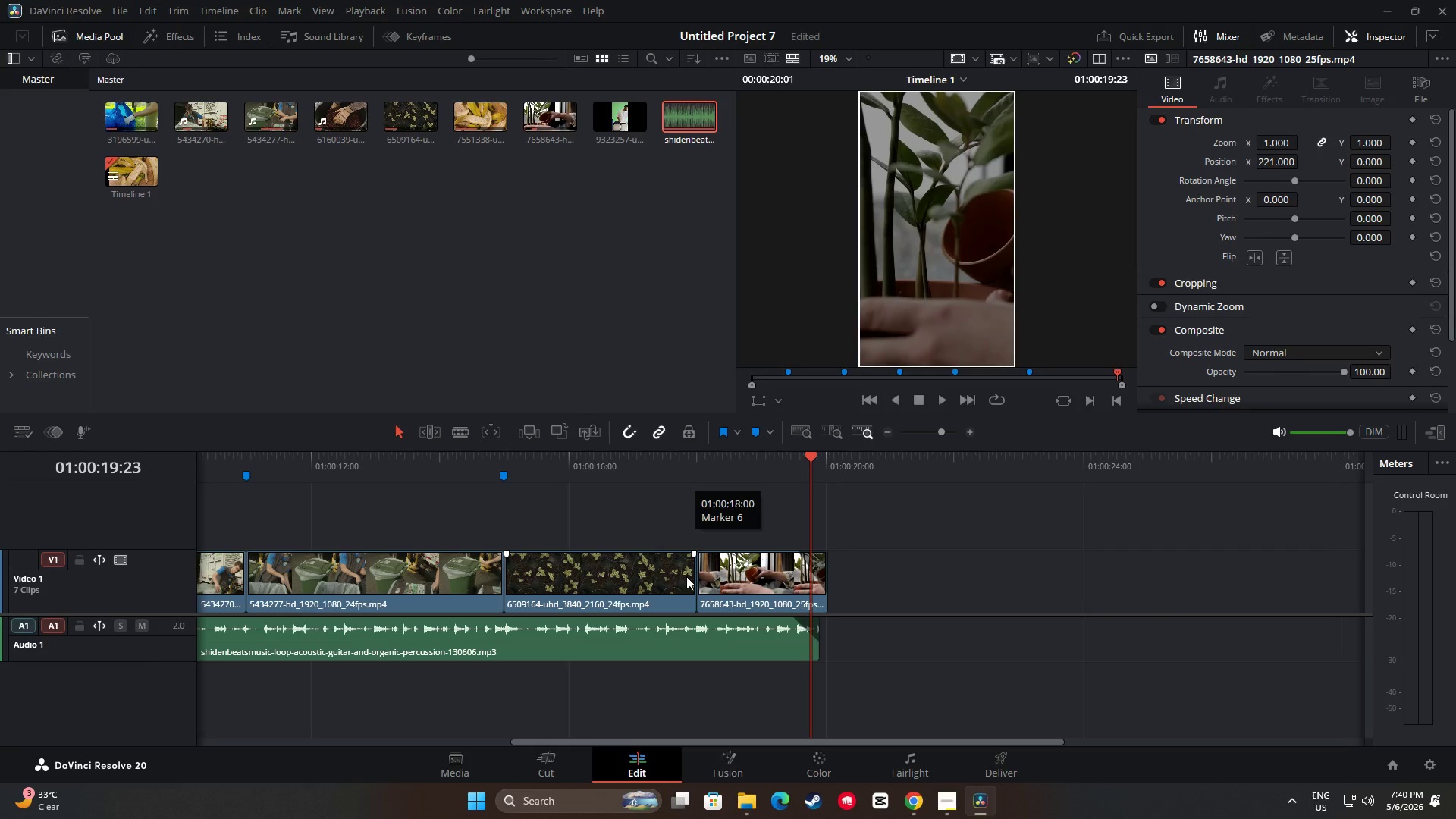 
left_click_drag(start_coordinate=[689, 576], to_coordinate=[680, 576])
 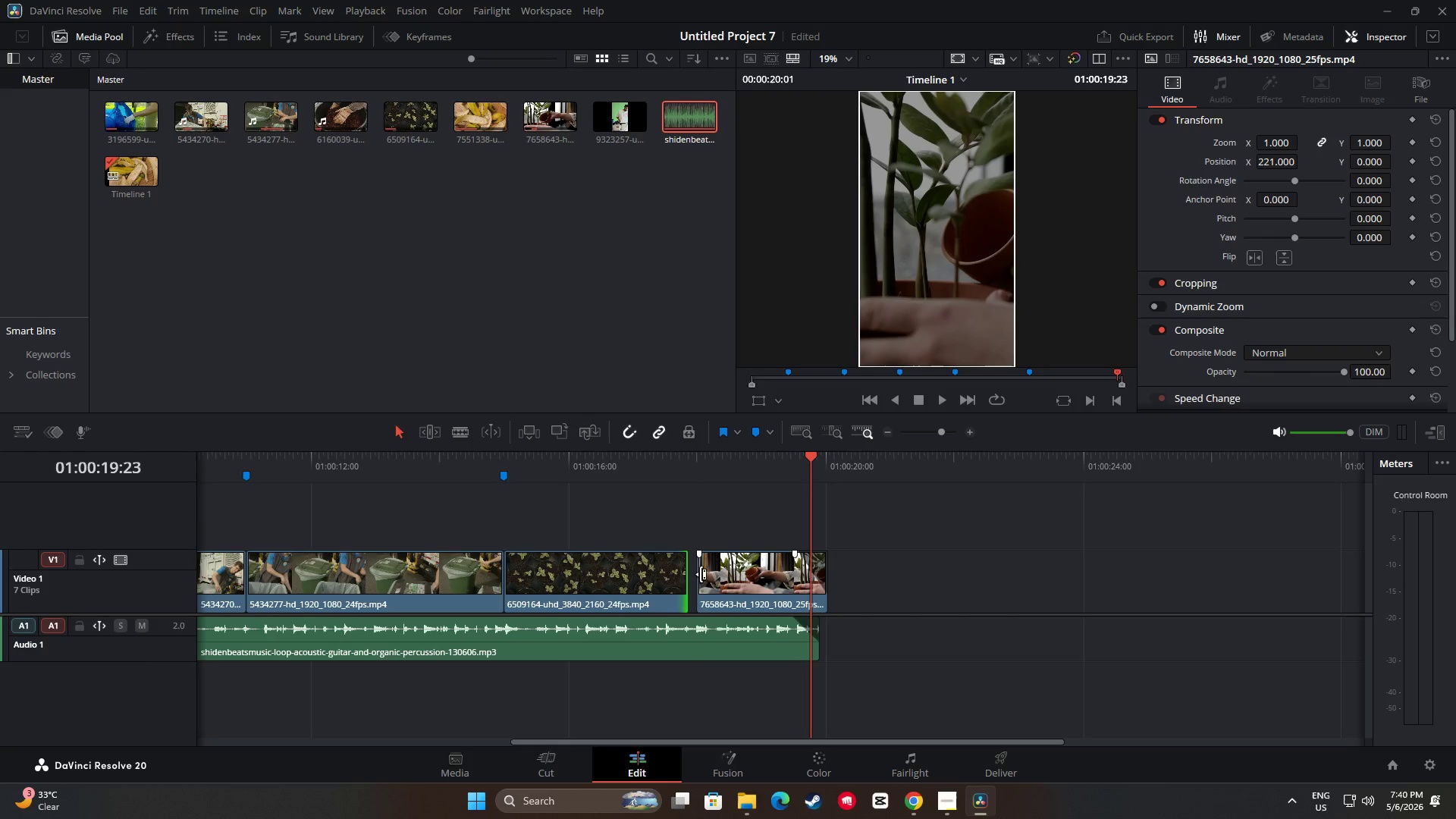 
left_click_drag(start_coordinate=[702, 574], to_coordinate=[698, 574])
 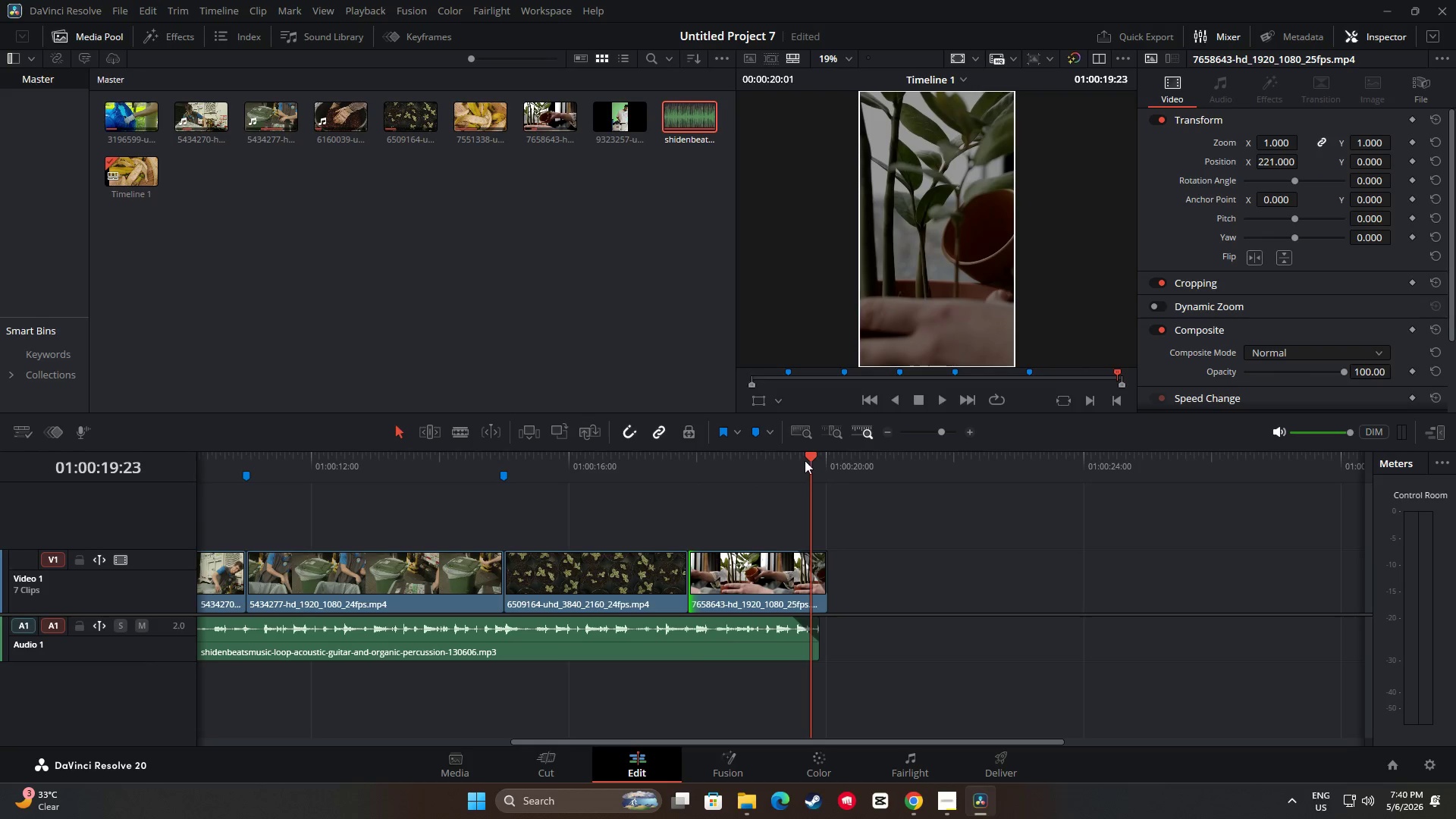 
left_click_drag(start_coordinate=[811, 453], to_coordinate=[712, 463])
 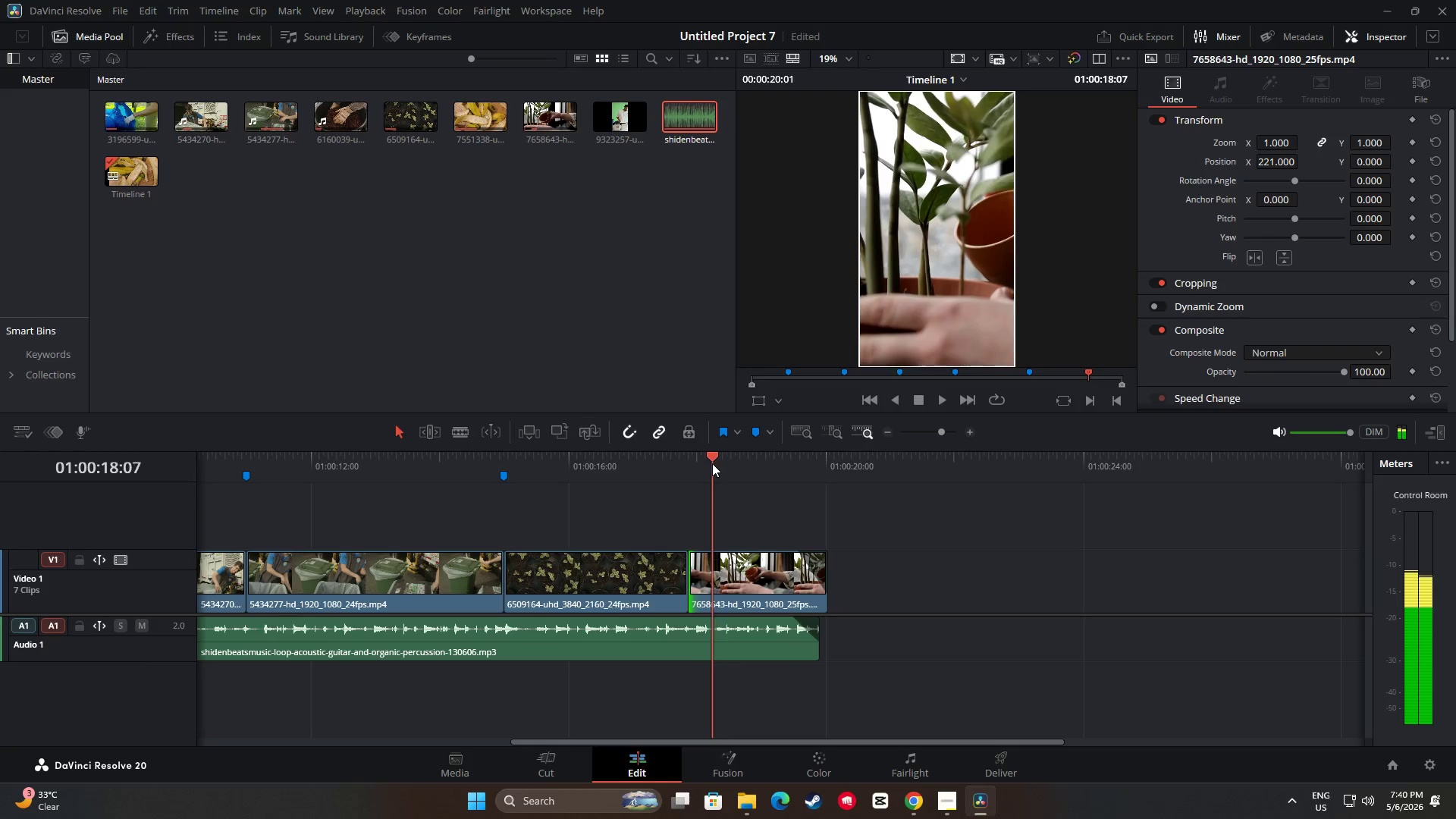 
key(Space)
 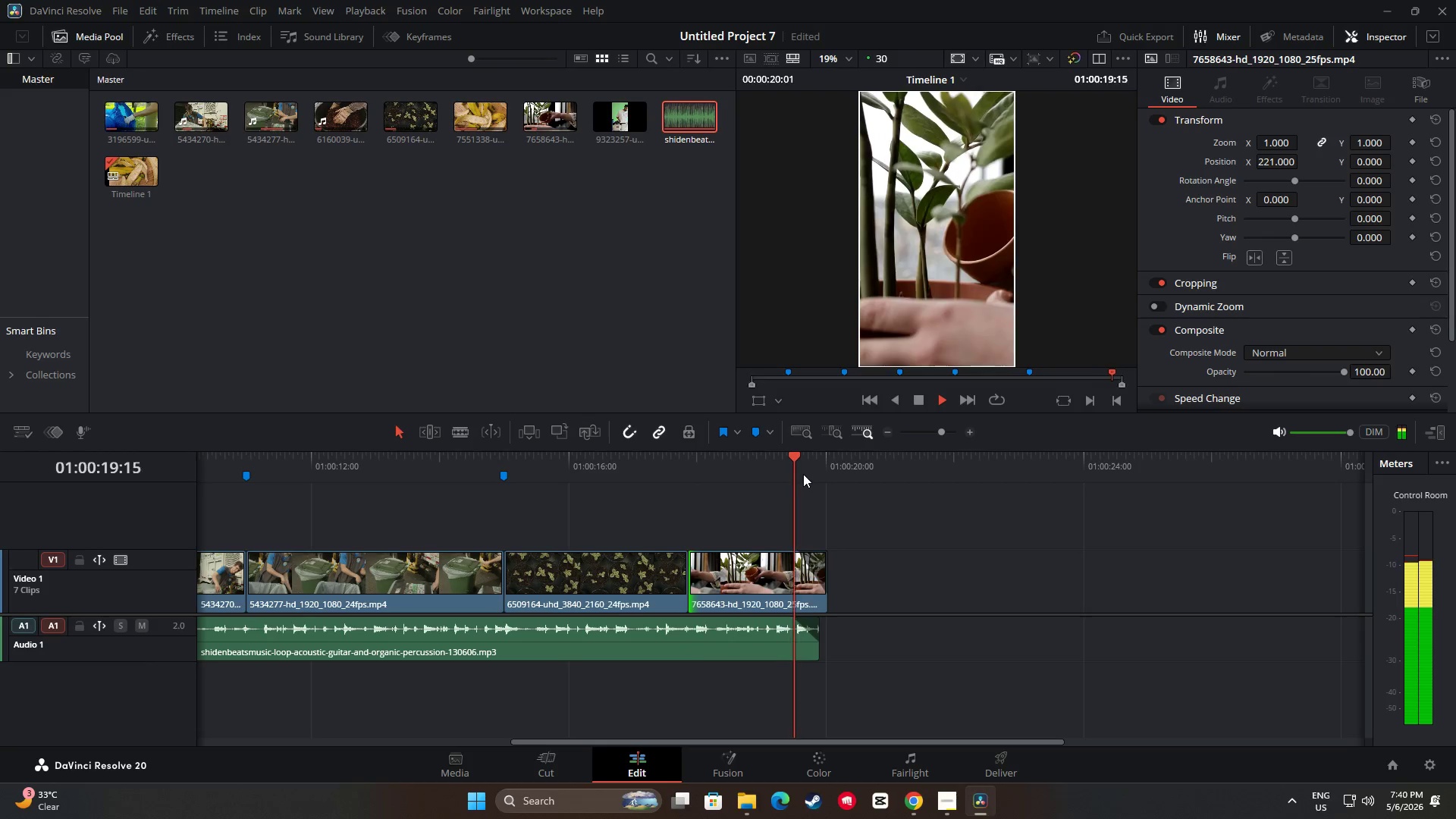 
key(Space)
 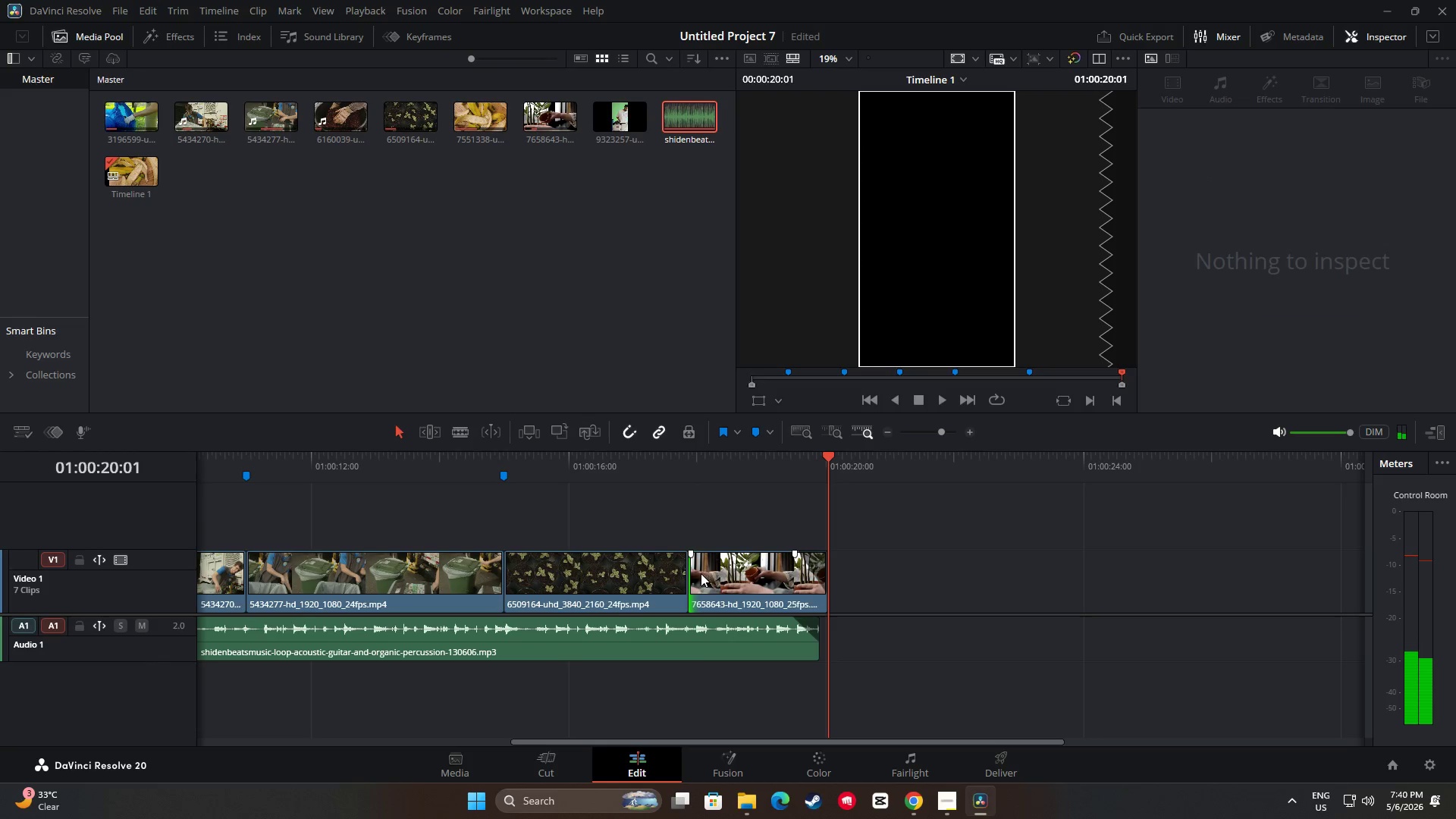 
left_click_drag(start_coordinate=[695, 574], to_coordinate=[726, 575])
 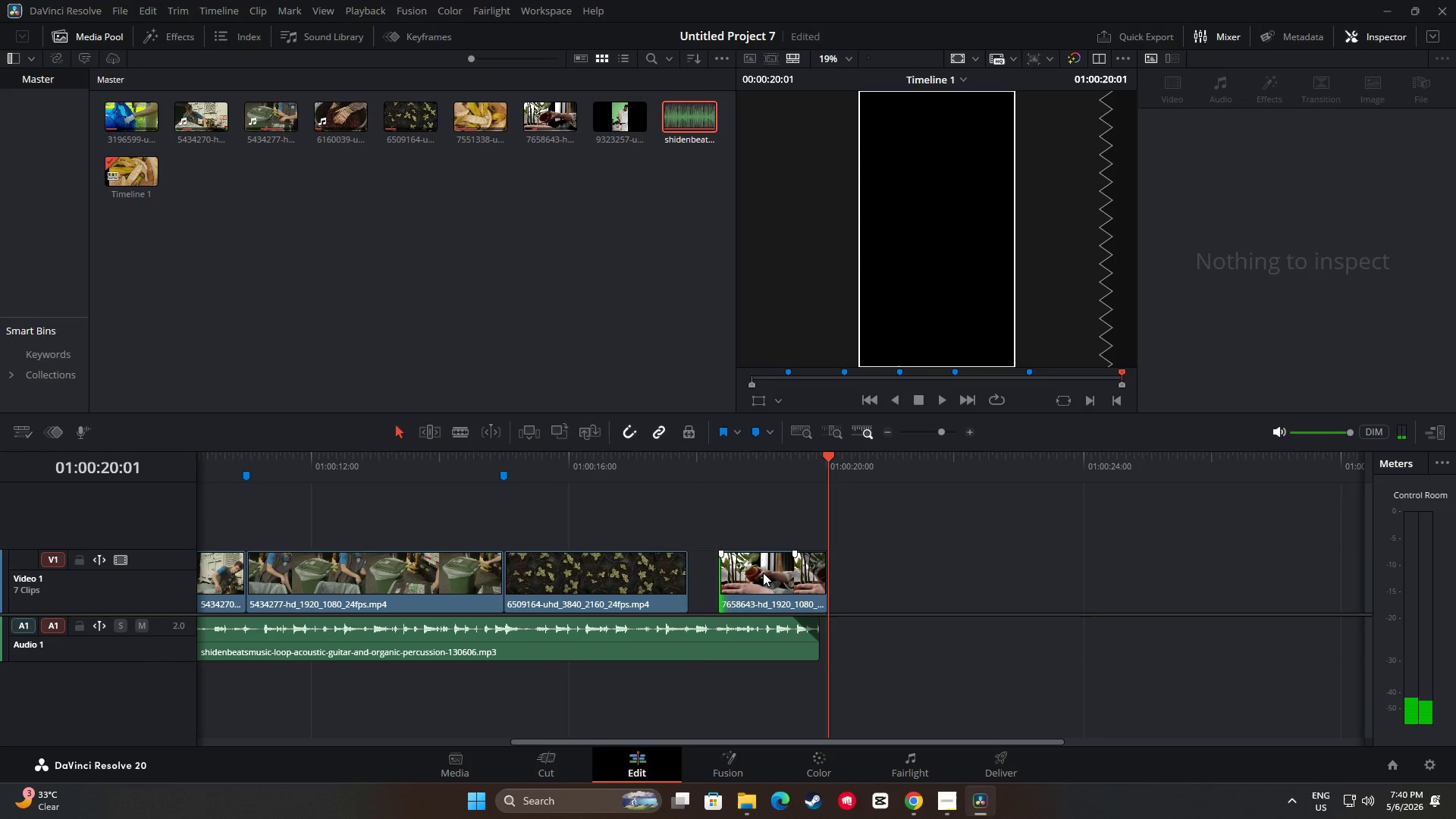 
left_click_drag(start_coordinate=[763, 573], to_coordinate=[738, 573])
 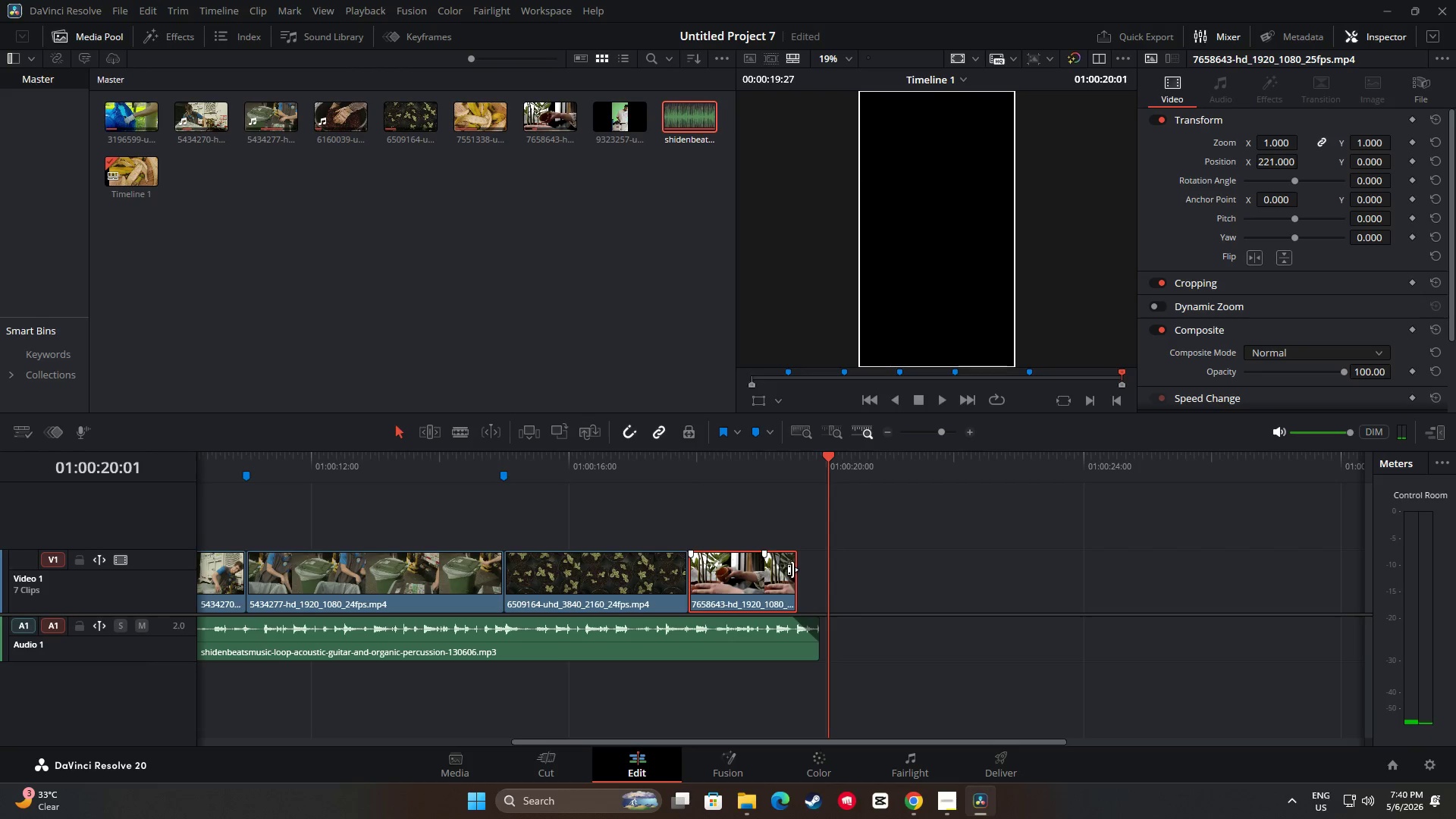 
left_click_drag(start_coordinate=[795, 570], to_coordinate=[827, 567])
 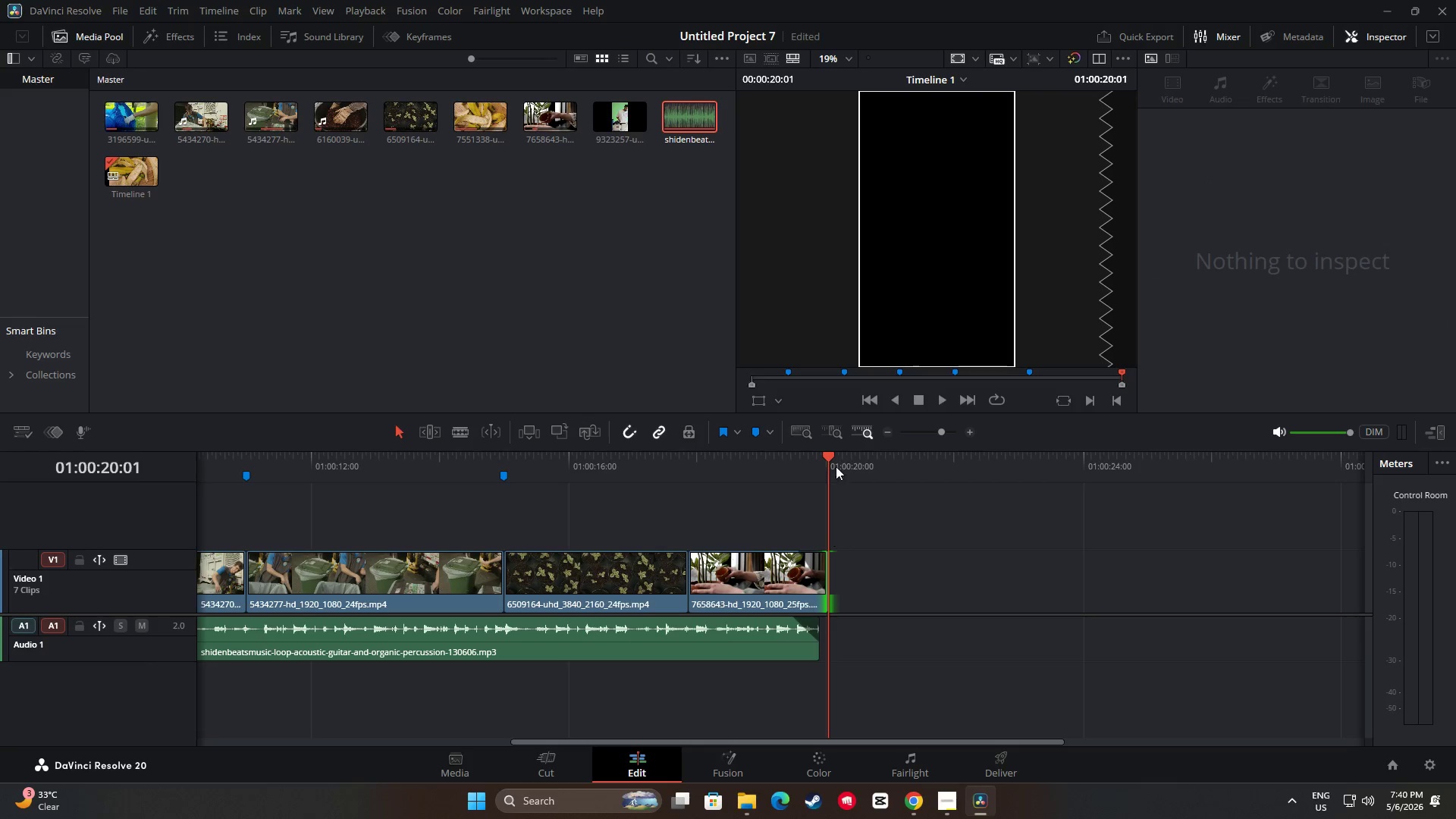 
left_click_drag(start_coordinate=[832, 457], to_coordinate=[702, 459])
 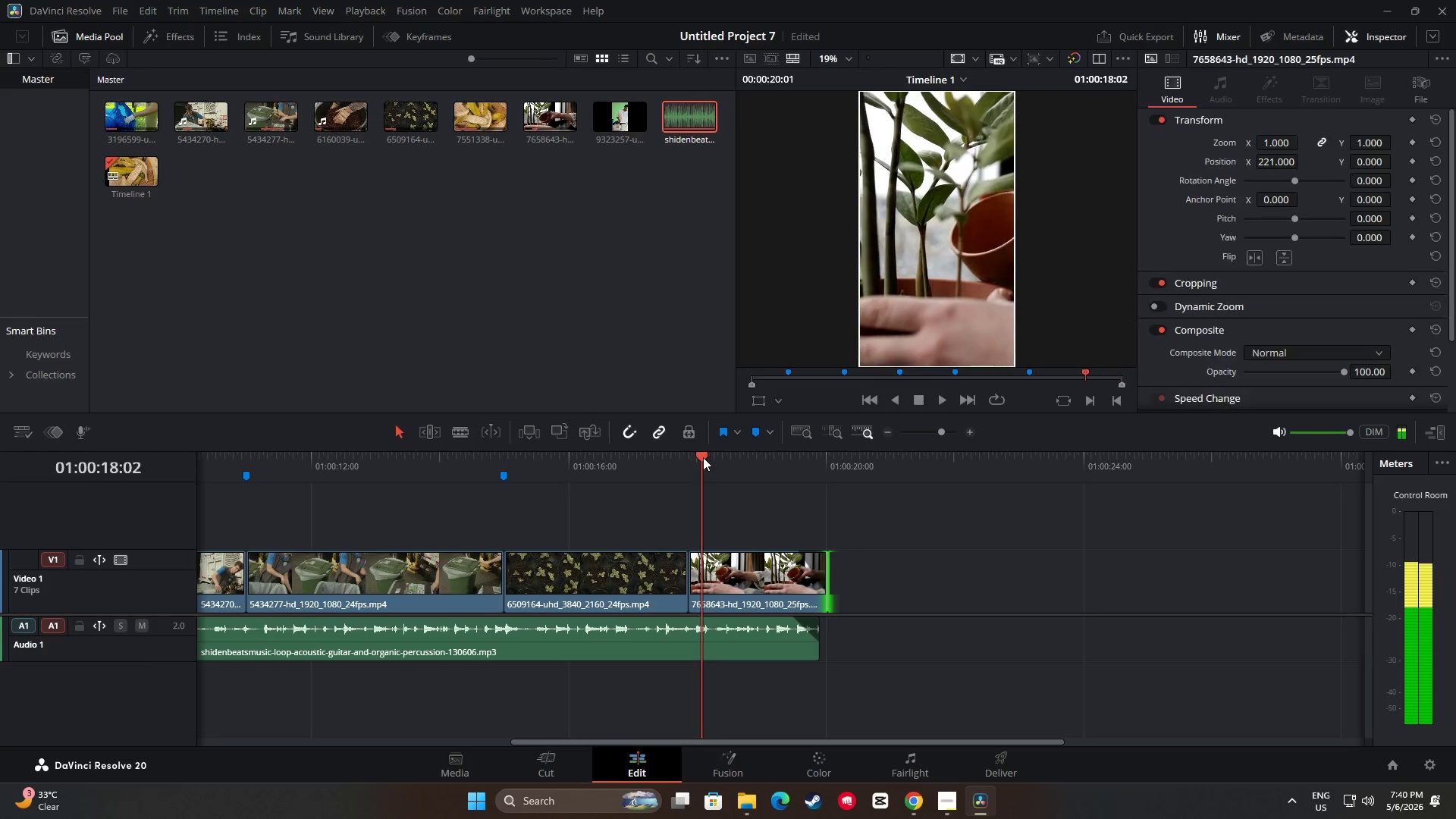 
key(Space)
 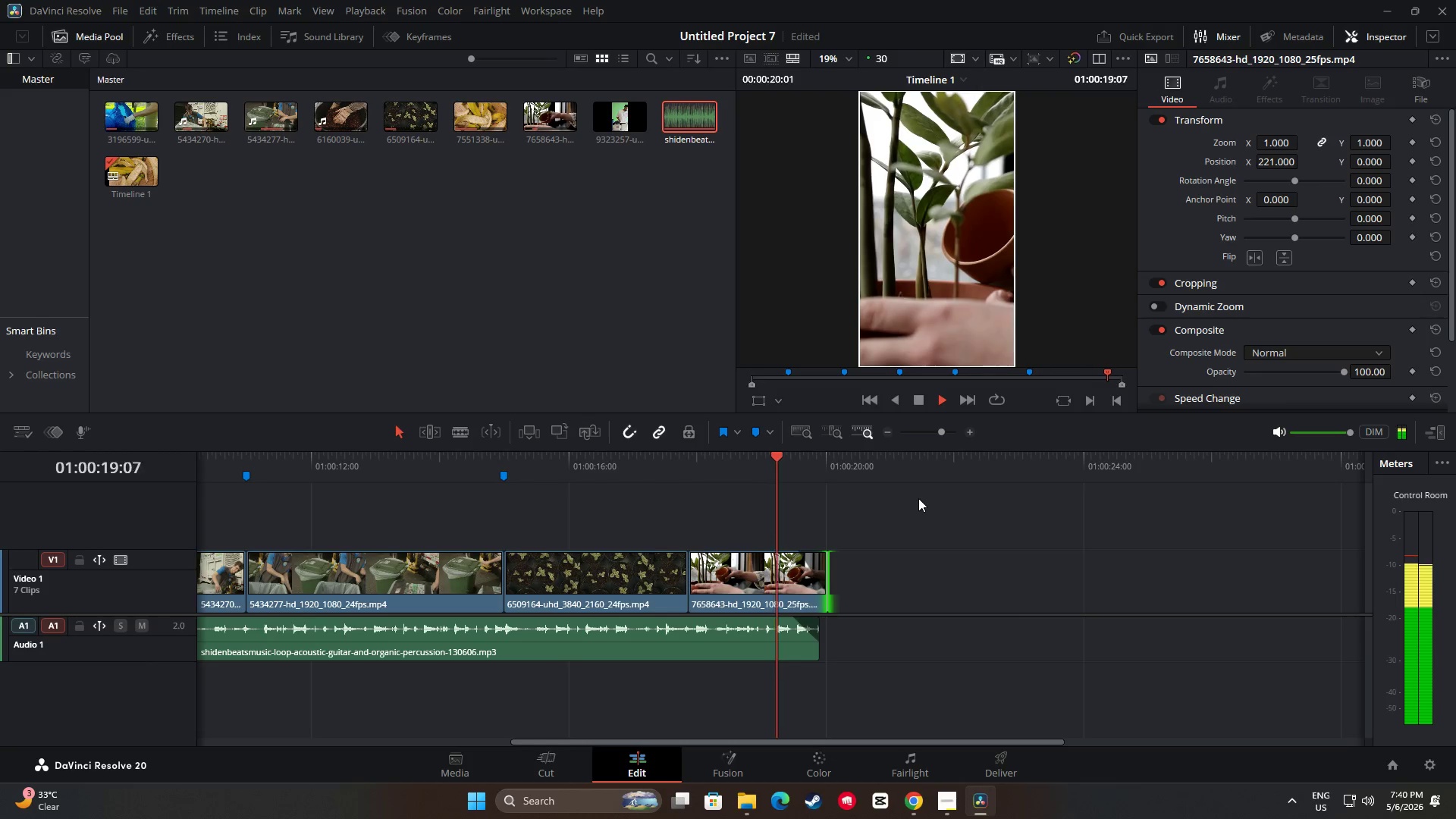 
key(Space)
 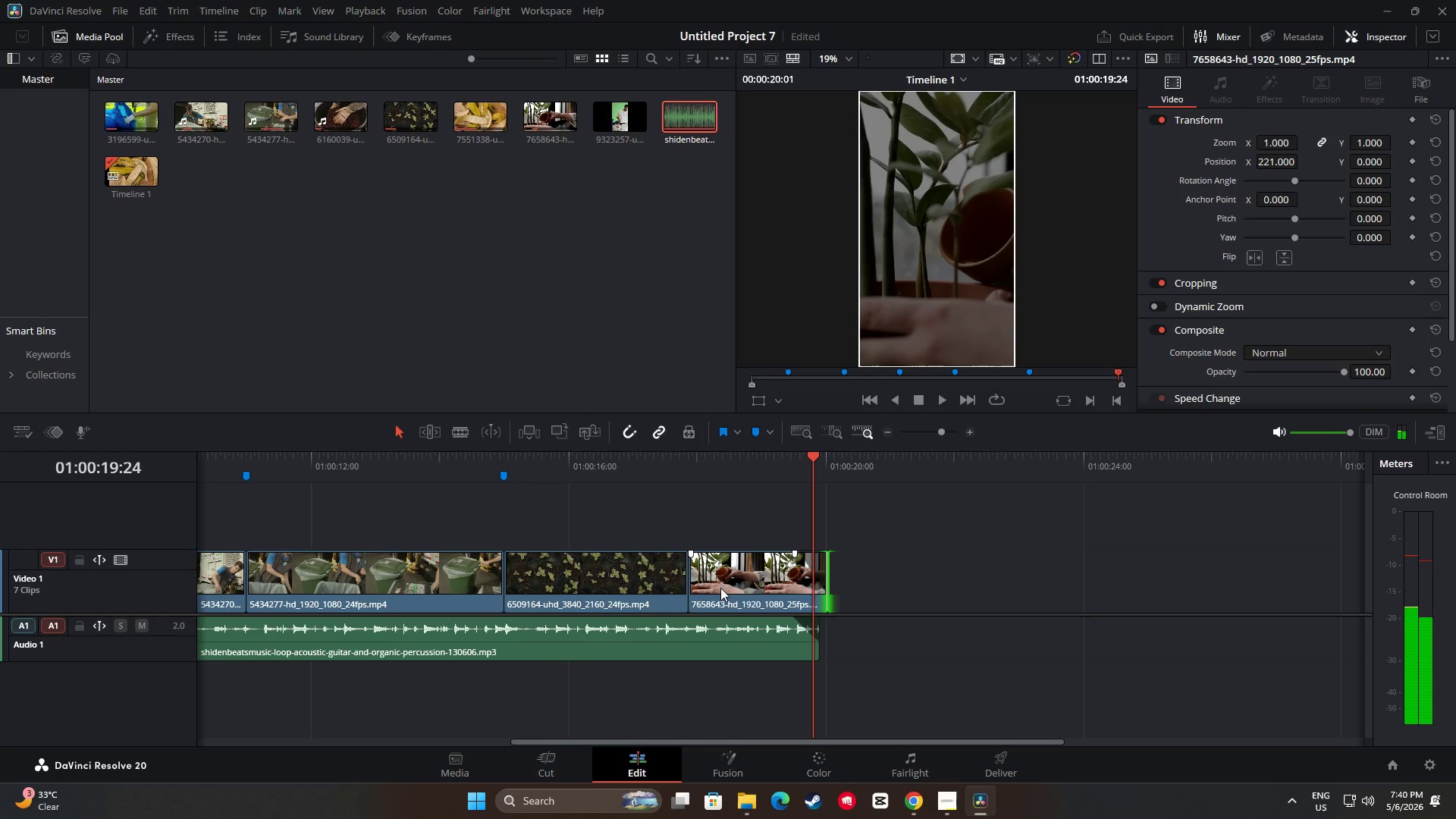 
left_click_drag(start_coordinate=[704, 579], to_coordinate=[698, 578])
 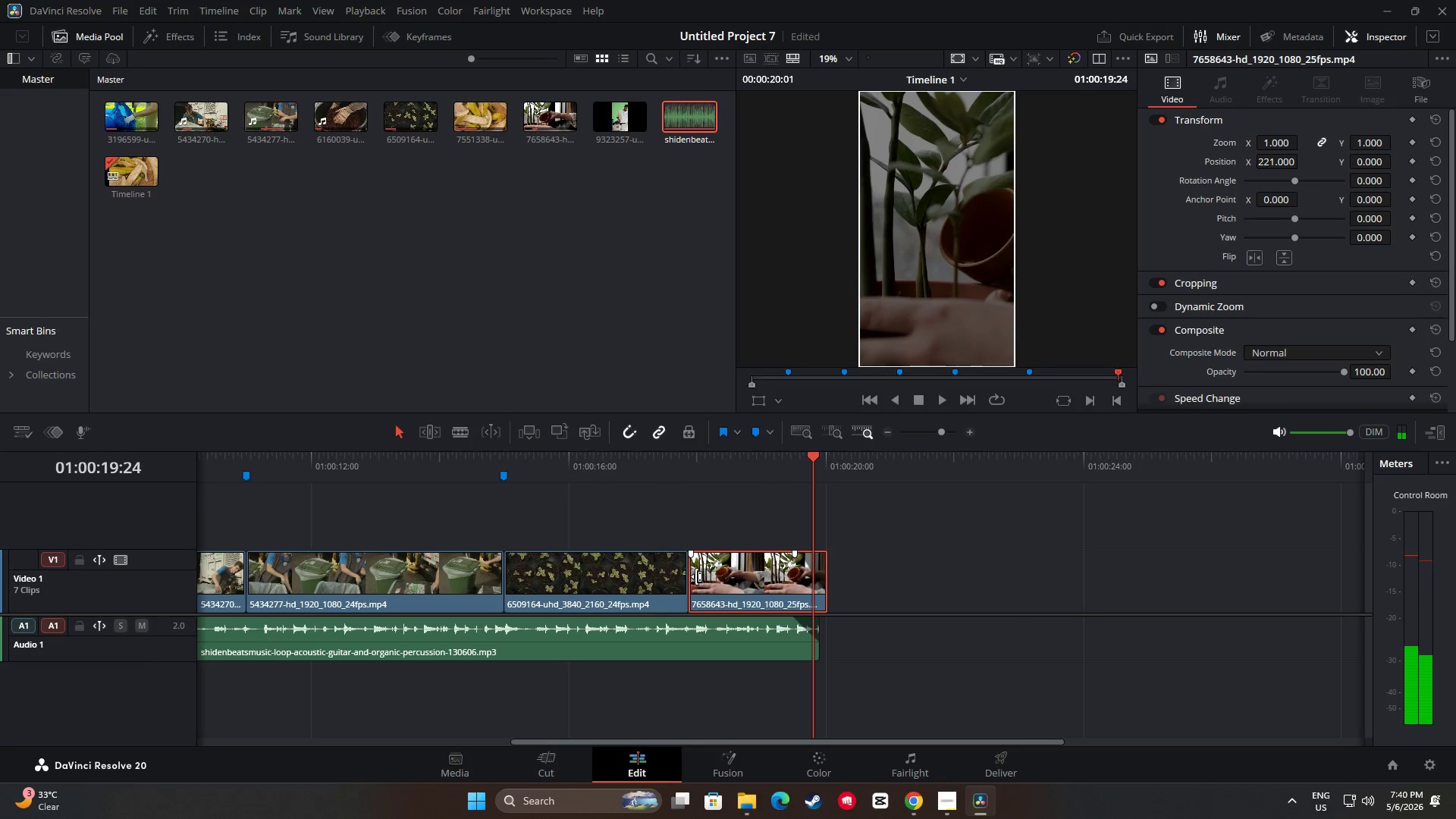 
left_click_drag(start_coordinate=[696, 576], to_coordinate=[758, 579])
 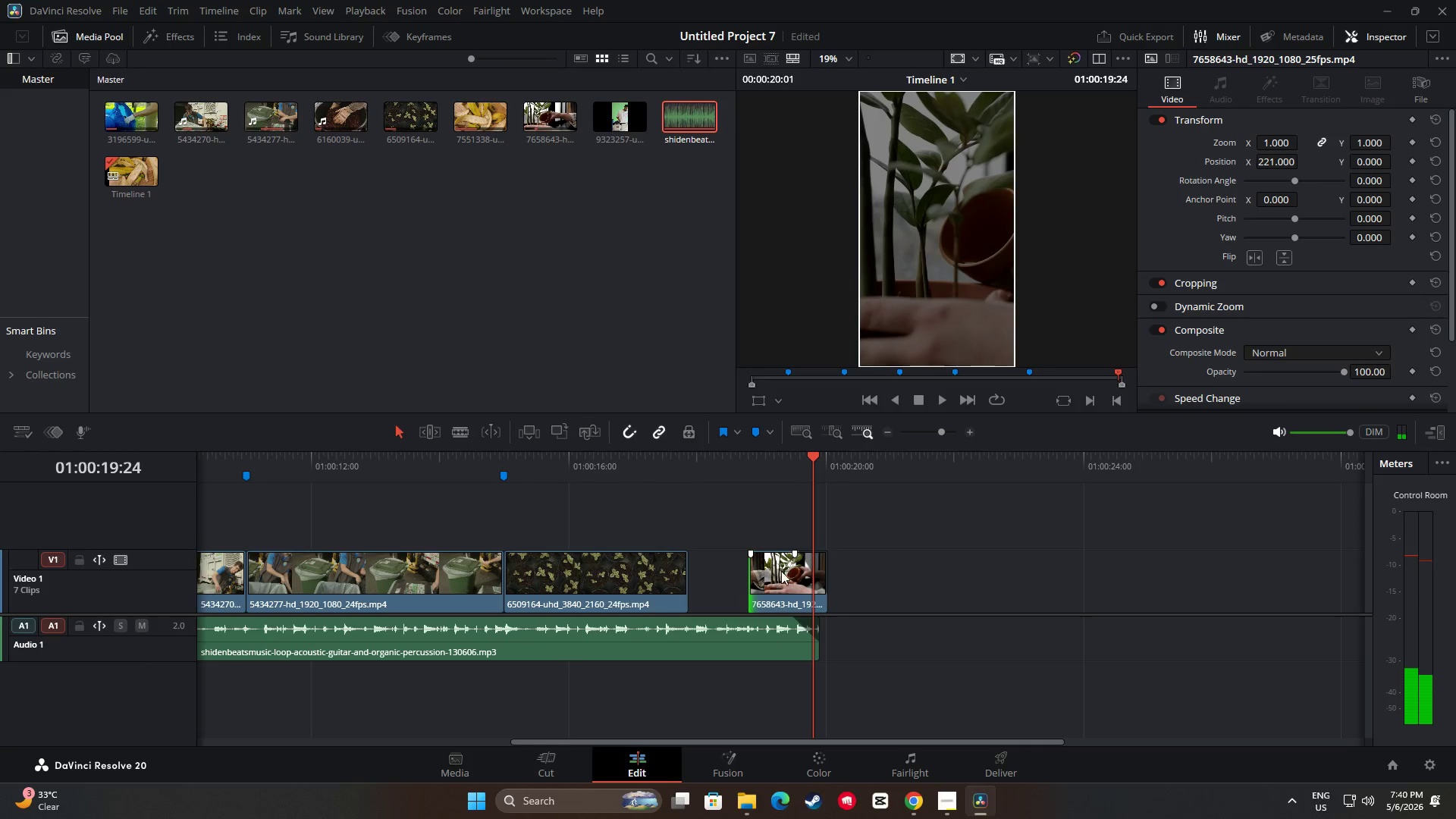 
left_click_drag(start_coordinate=[781, 571], to_coordinate=[720, 573])
 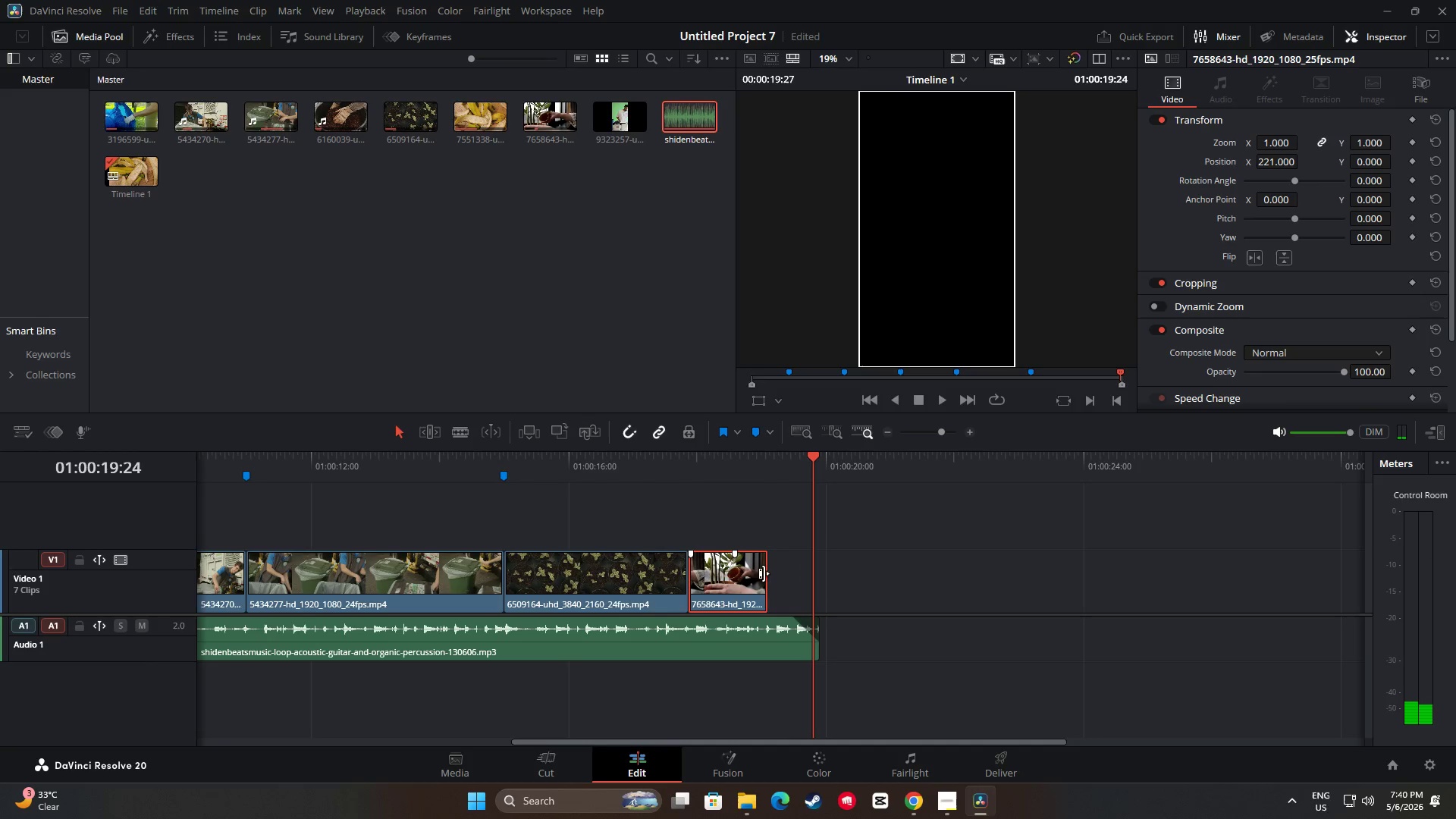 
left_click([768, 573])
 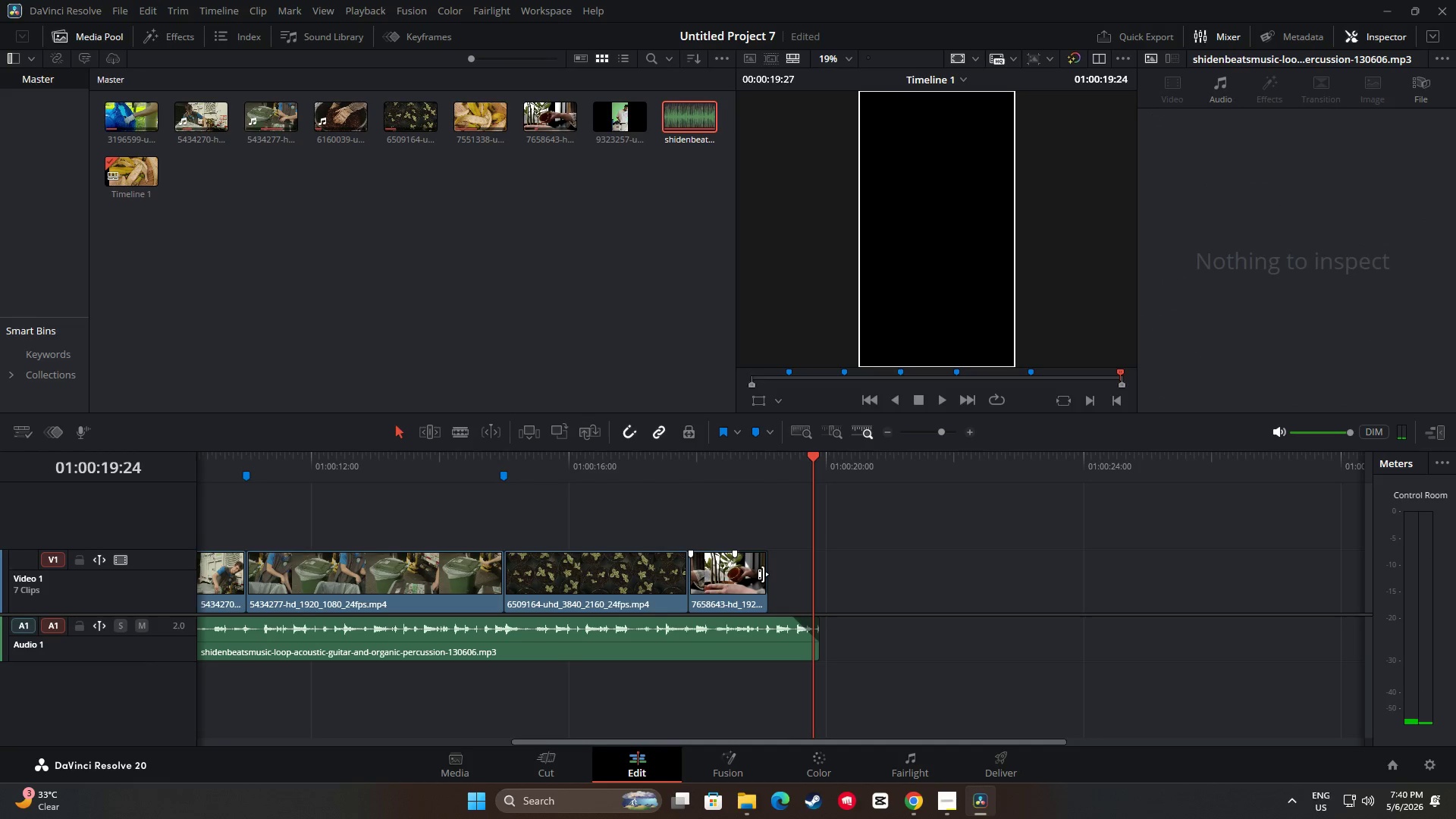 
left_click_drag(start_coordinate=[763, 574], to_coordinate=[823, 576])
 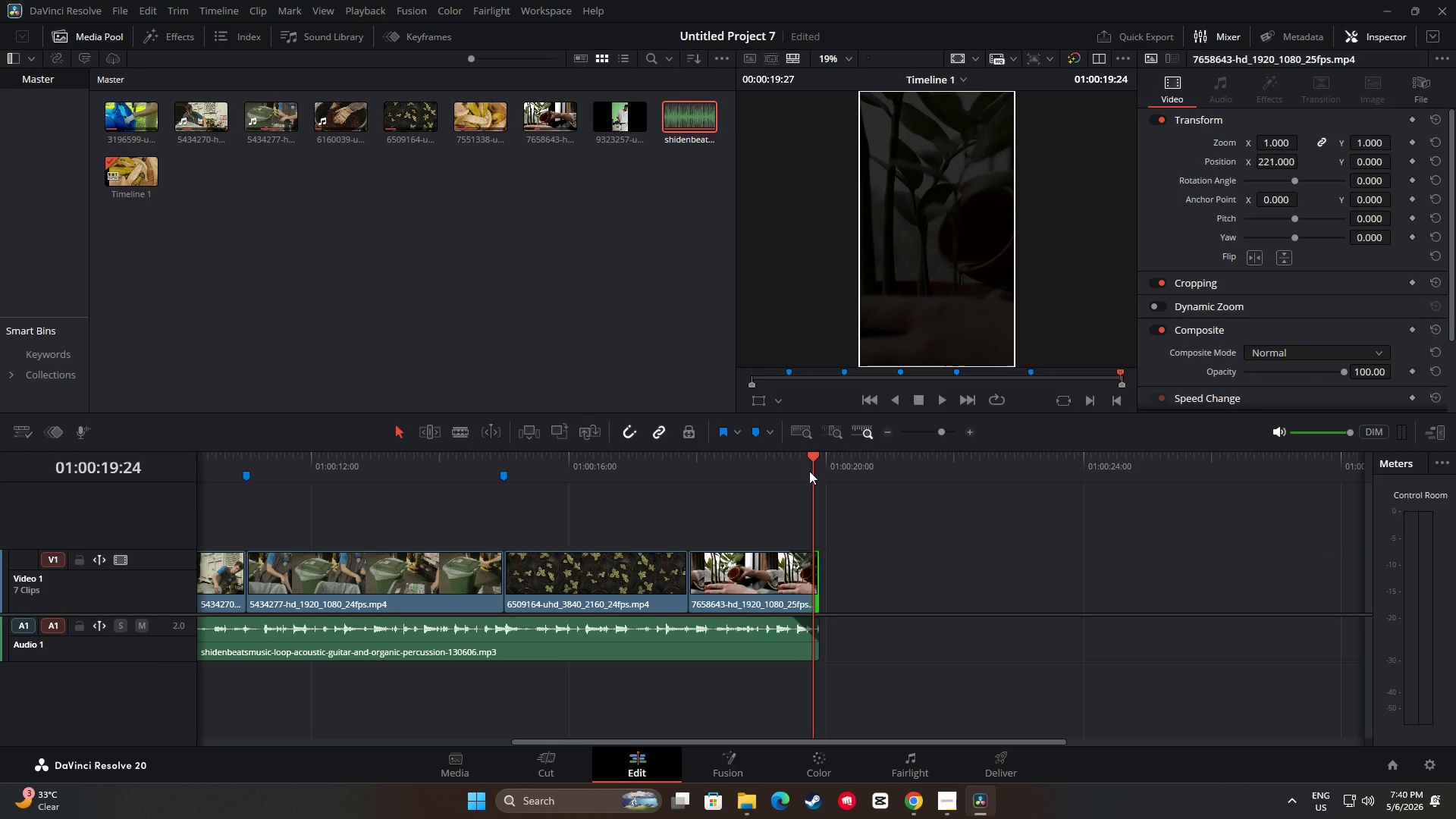 
left_click_drag(start_coordinate=[811, 460], to_coordinate=[641, 461])
 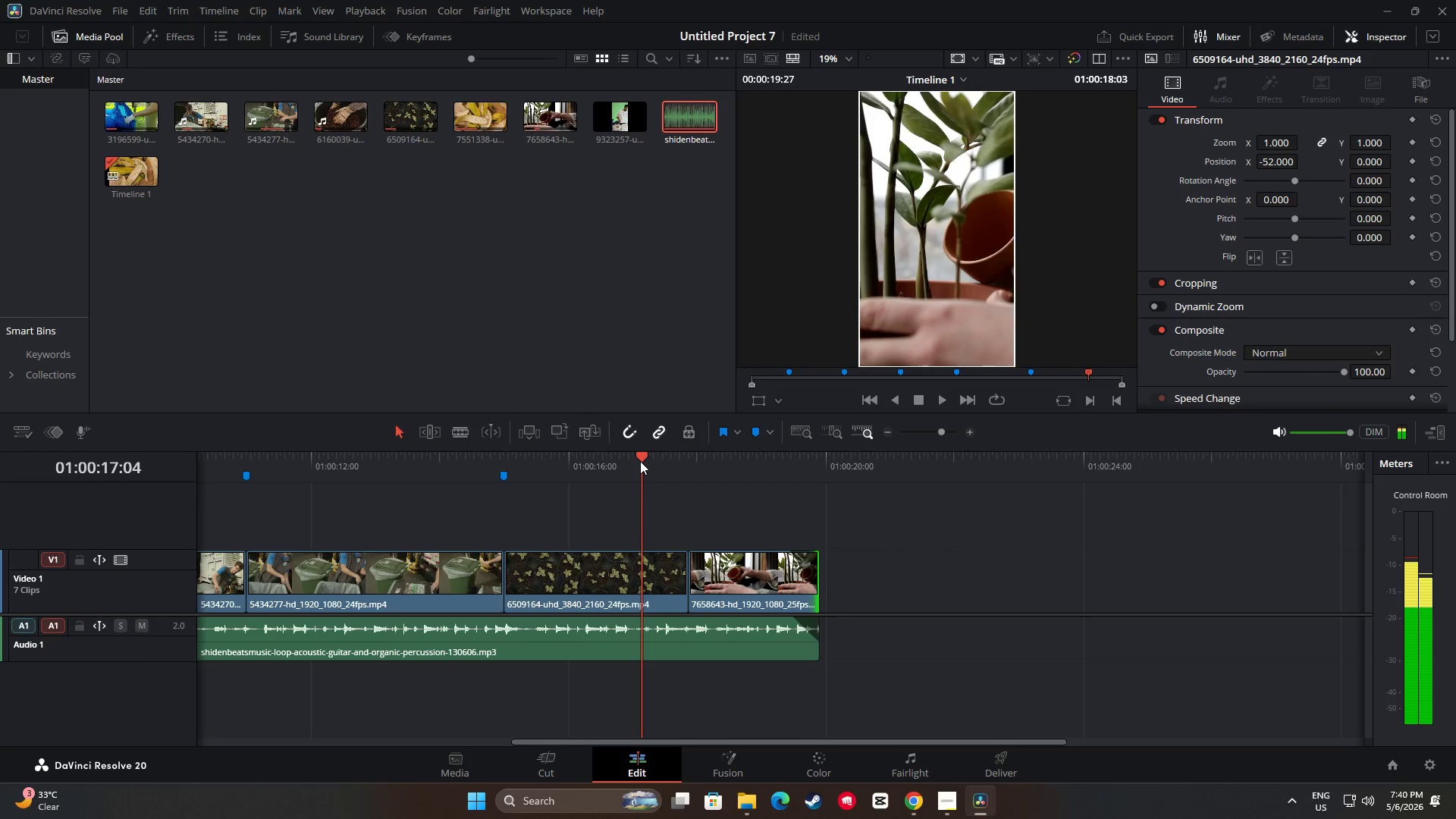 
key(Space)
 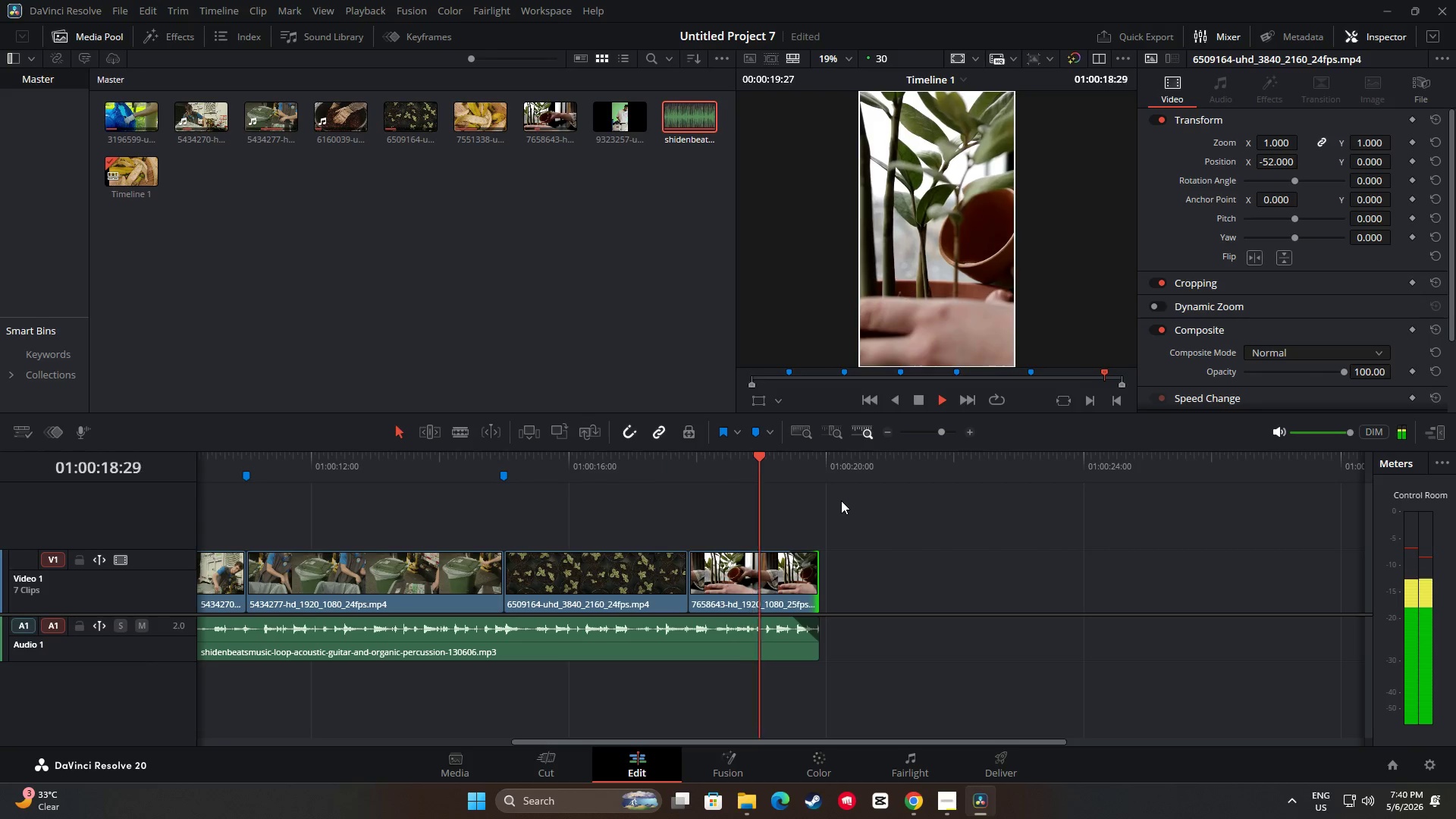 
key(Space)
 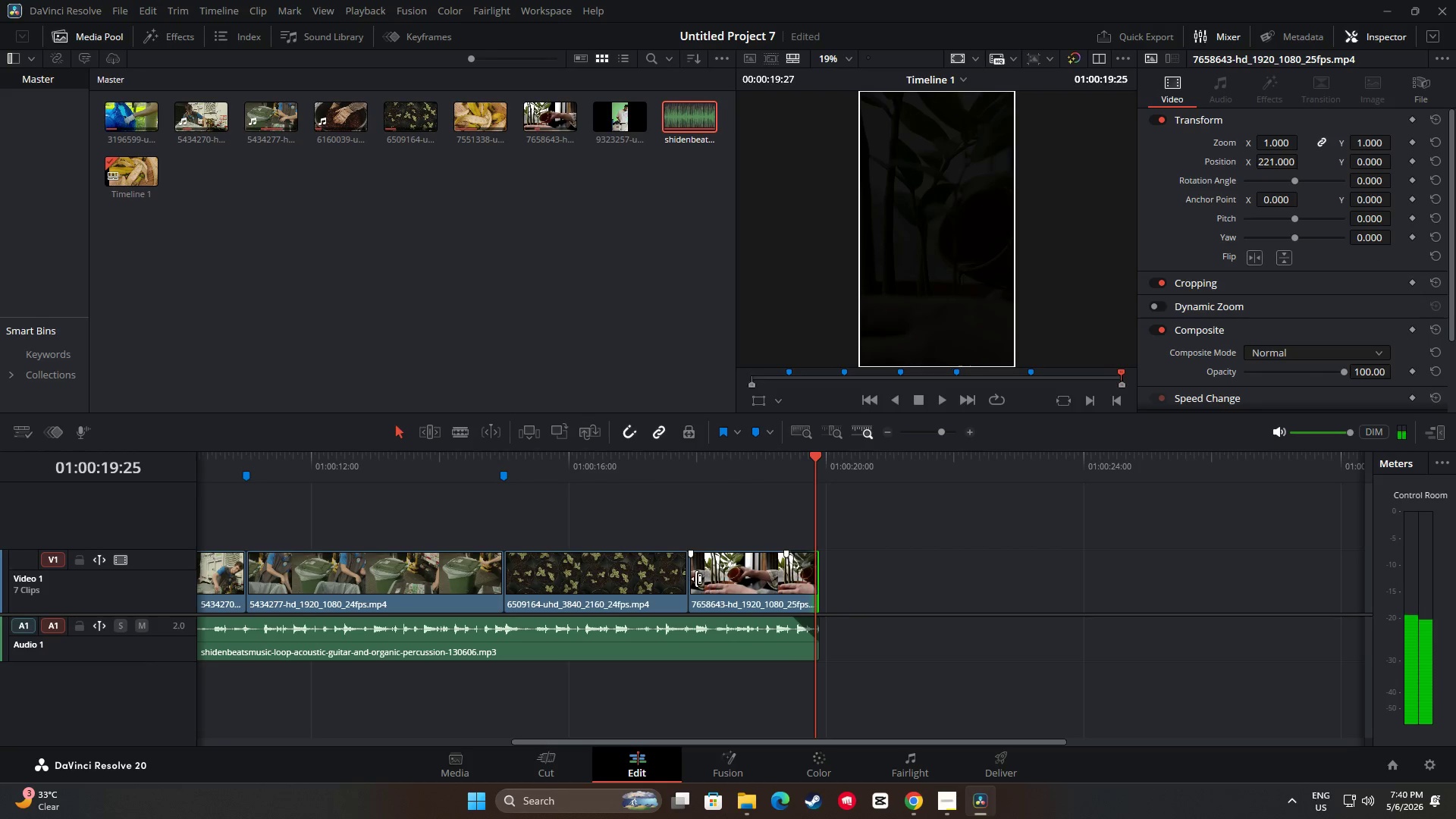 
left_click_drag(start_coordinate=[695, 579], to_coordinate=[743, 576])
 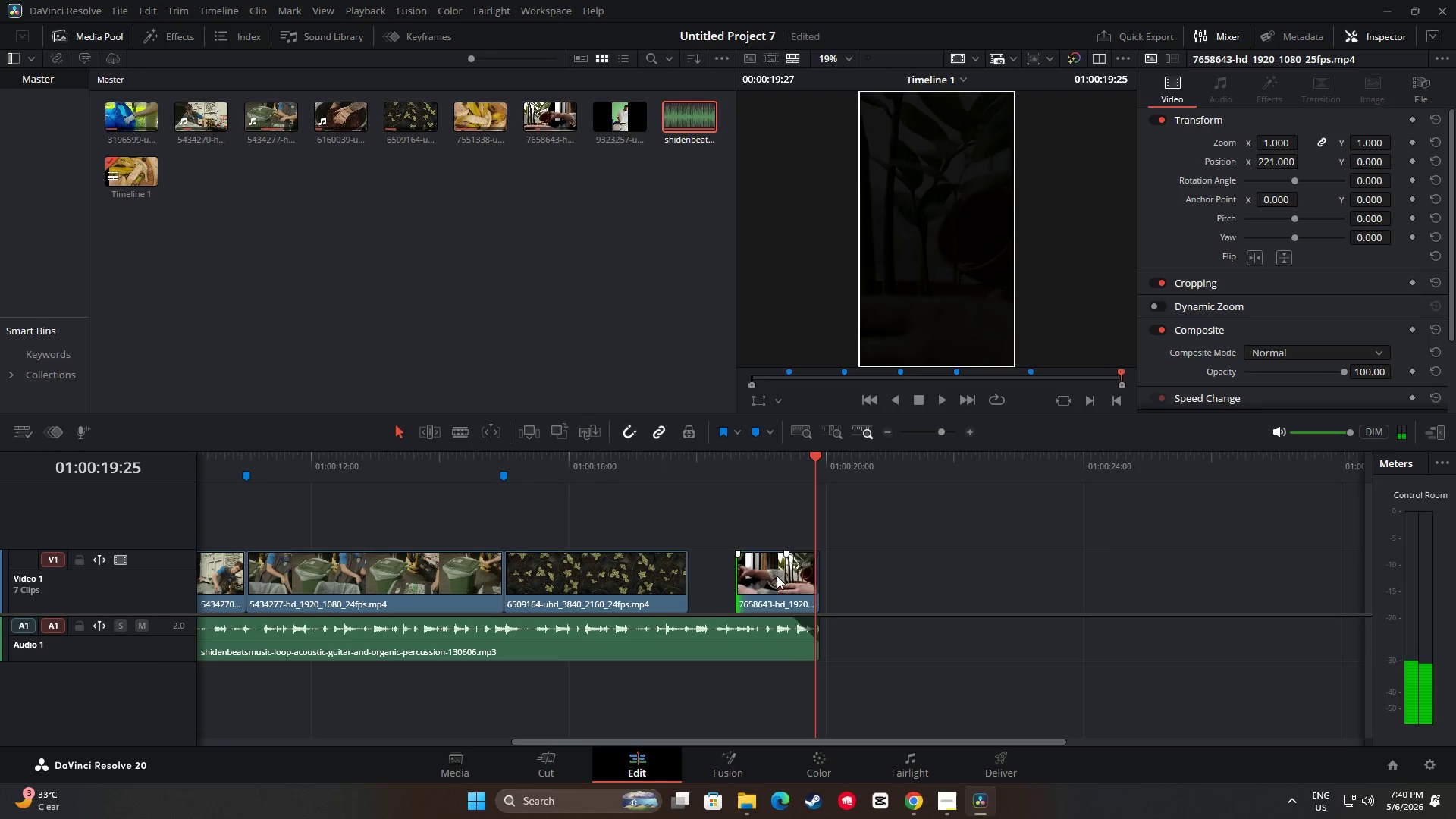 
left_click_drag(start_coordinate=[777, 576], to_coordinate=[726, 577])
 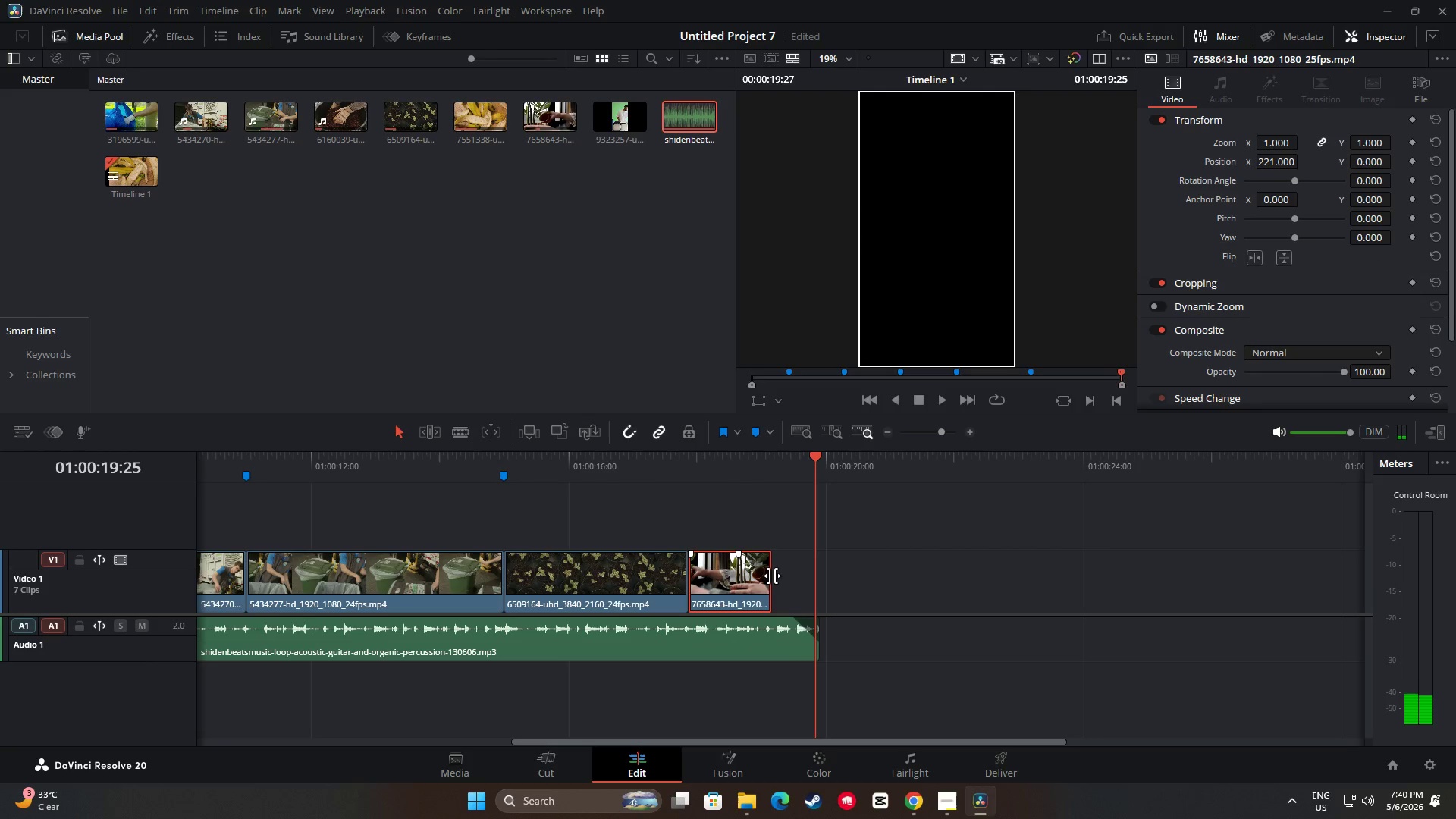 
left_click_drag(start_coordinate=[772, 576], to_coordinate=[829, 577])
 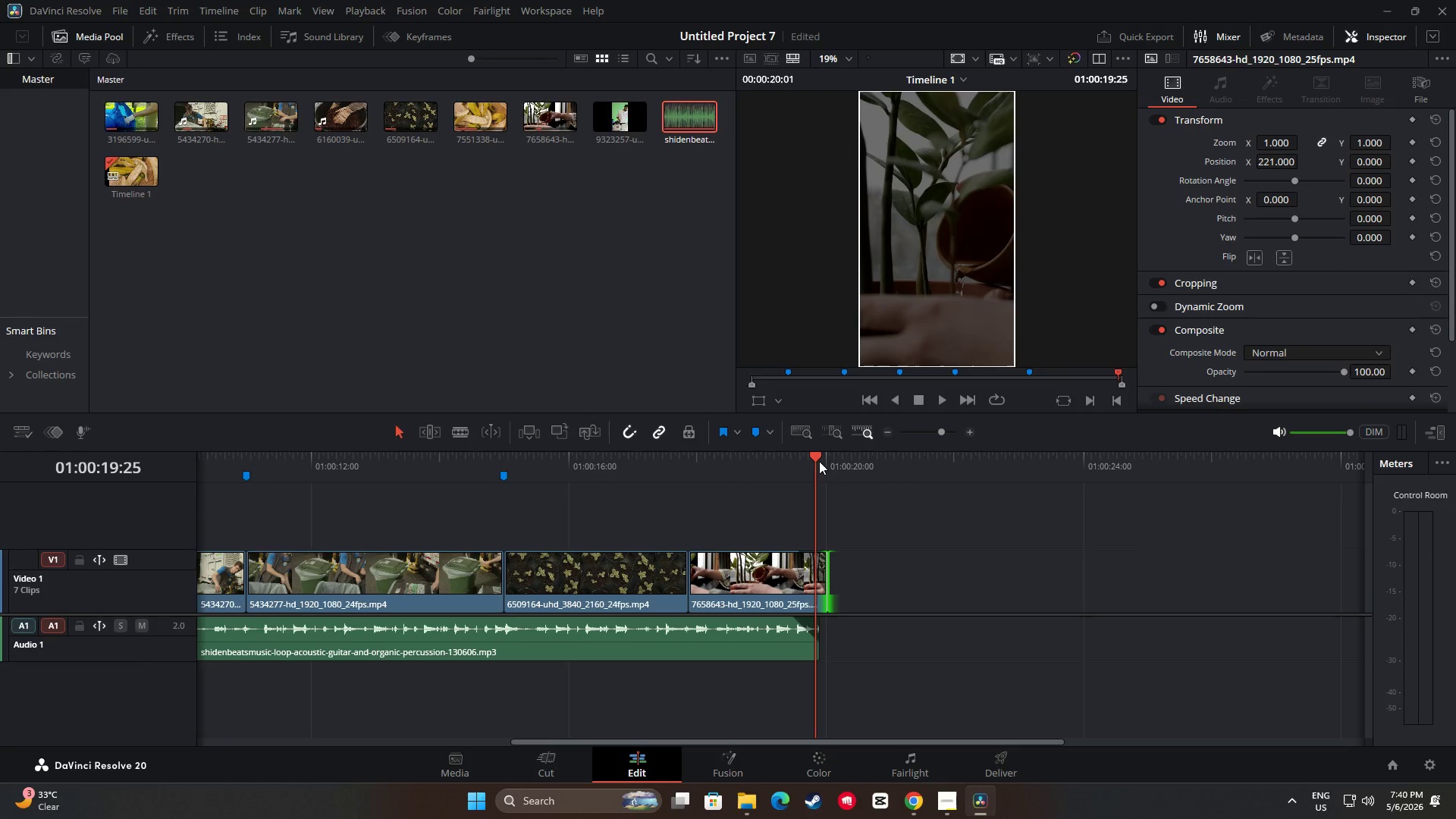 
left_click_drag(start_coordinate=[814, 457], to_coordinate=[617, 469])
 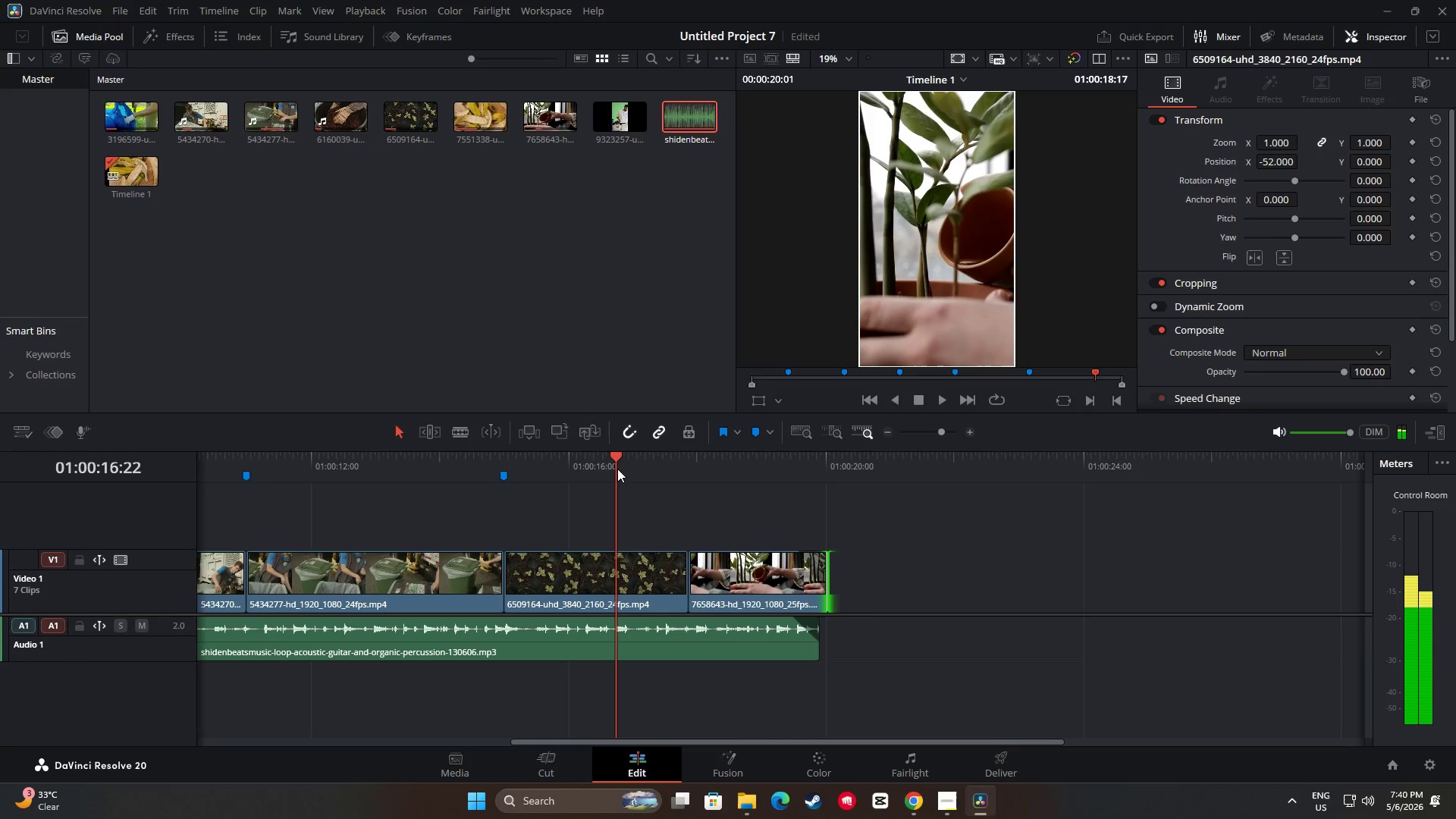 
key(Space)
 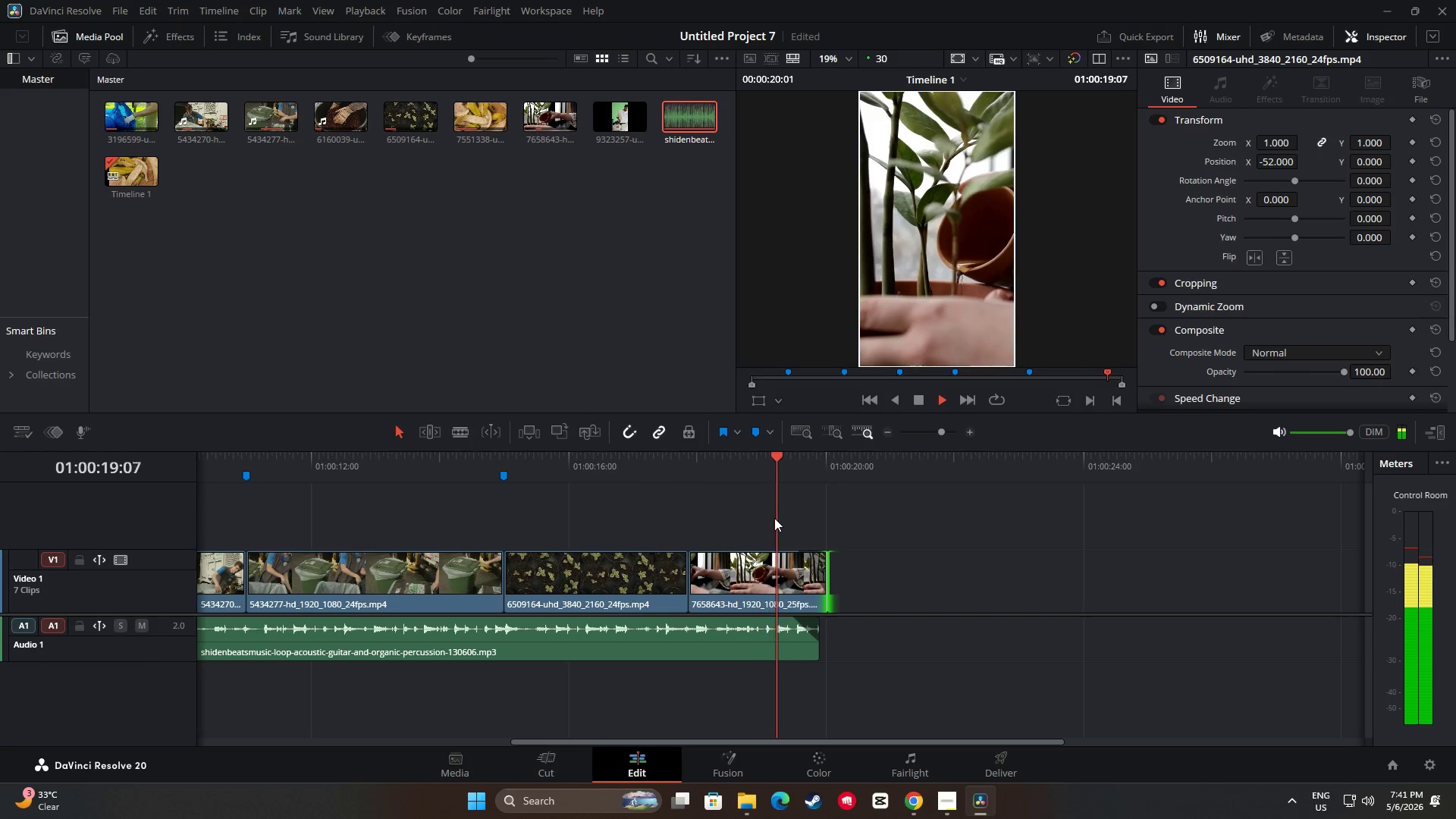 
key(Space)
 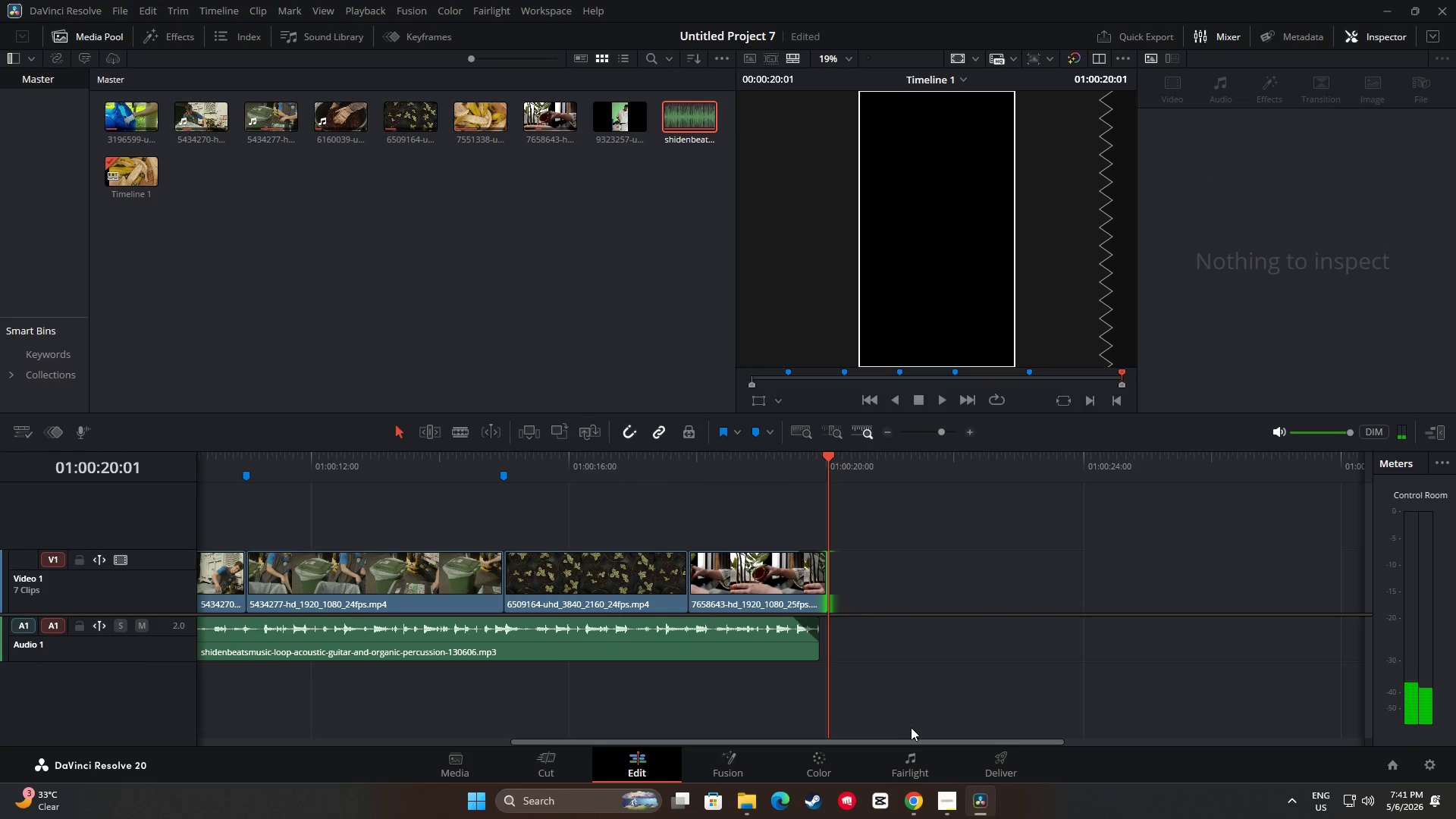 
left_click_drag(start_coordinate=[918, 741], to_coordinate=[824, 740])
 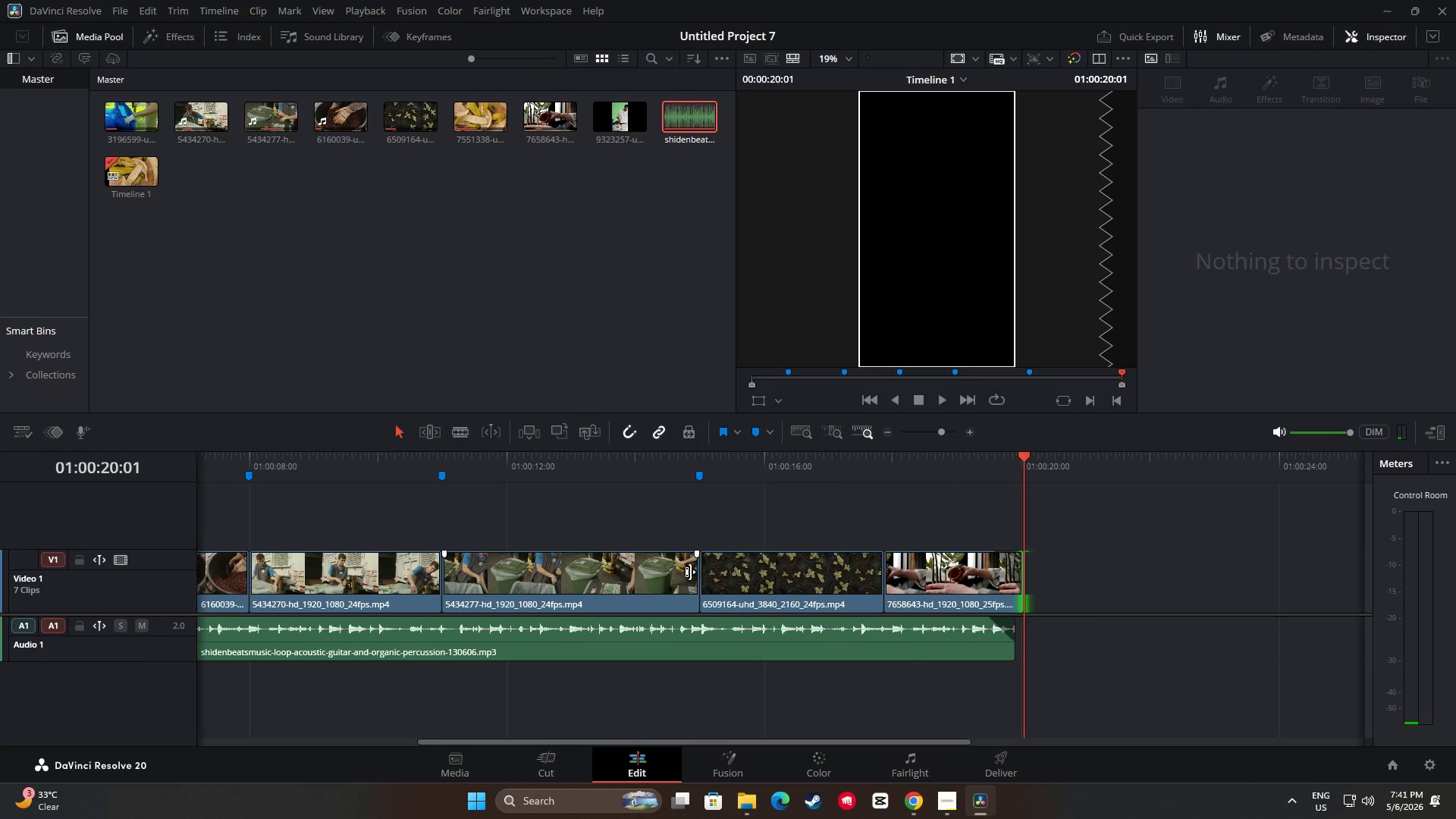 
left_click_drag(start_coordinate=[689, 573], to_coordinate=[680, 573])
 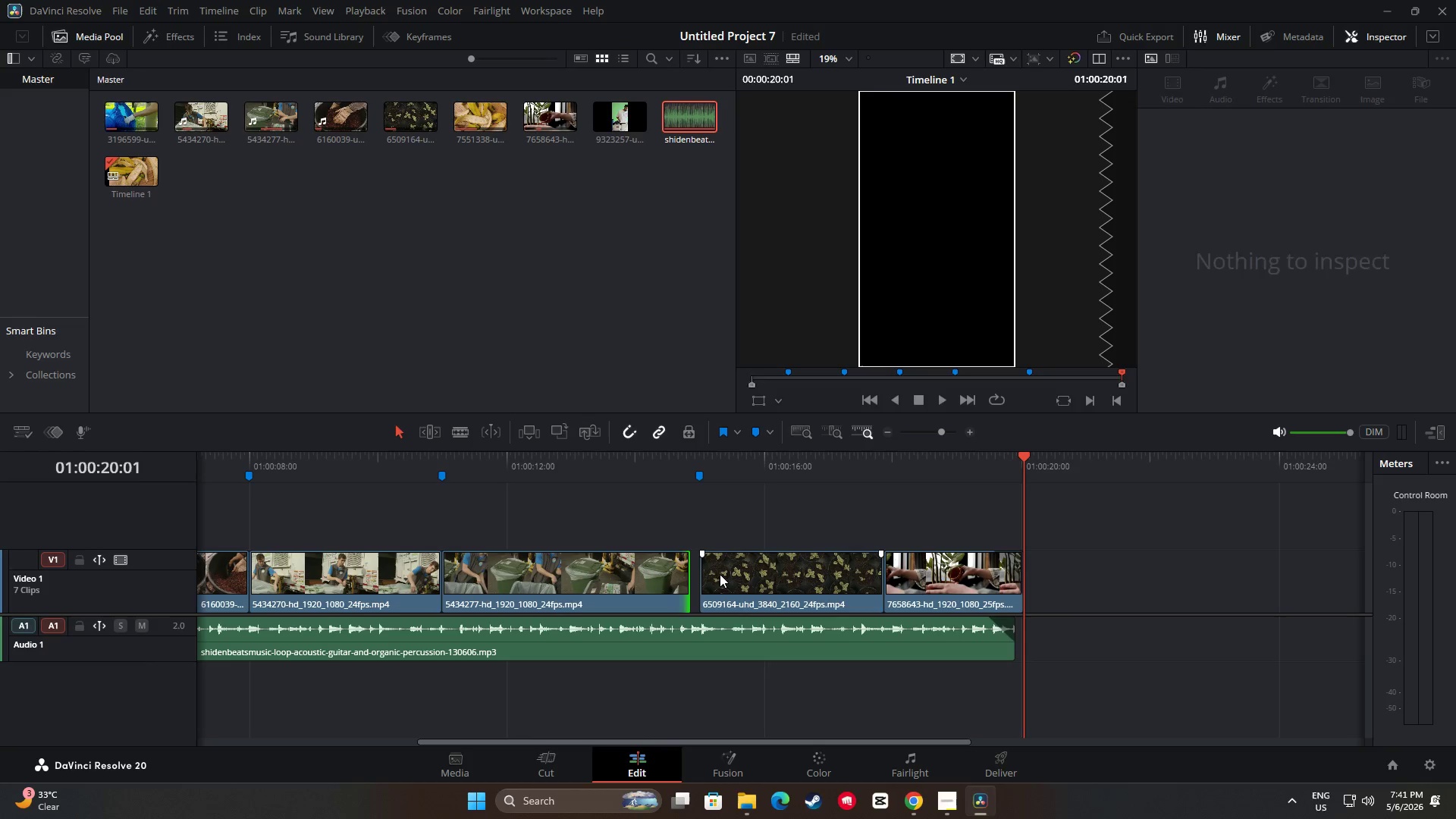 
left_click_drag(start_coordinate=[720, 574], to_coordinate=[711, 574])
 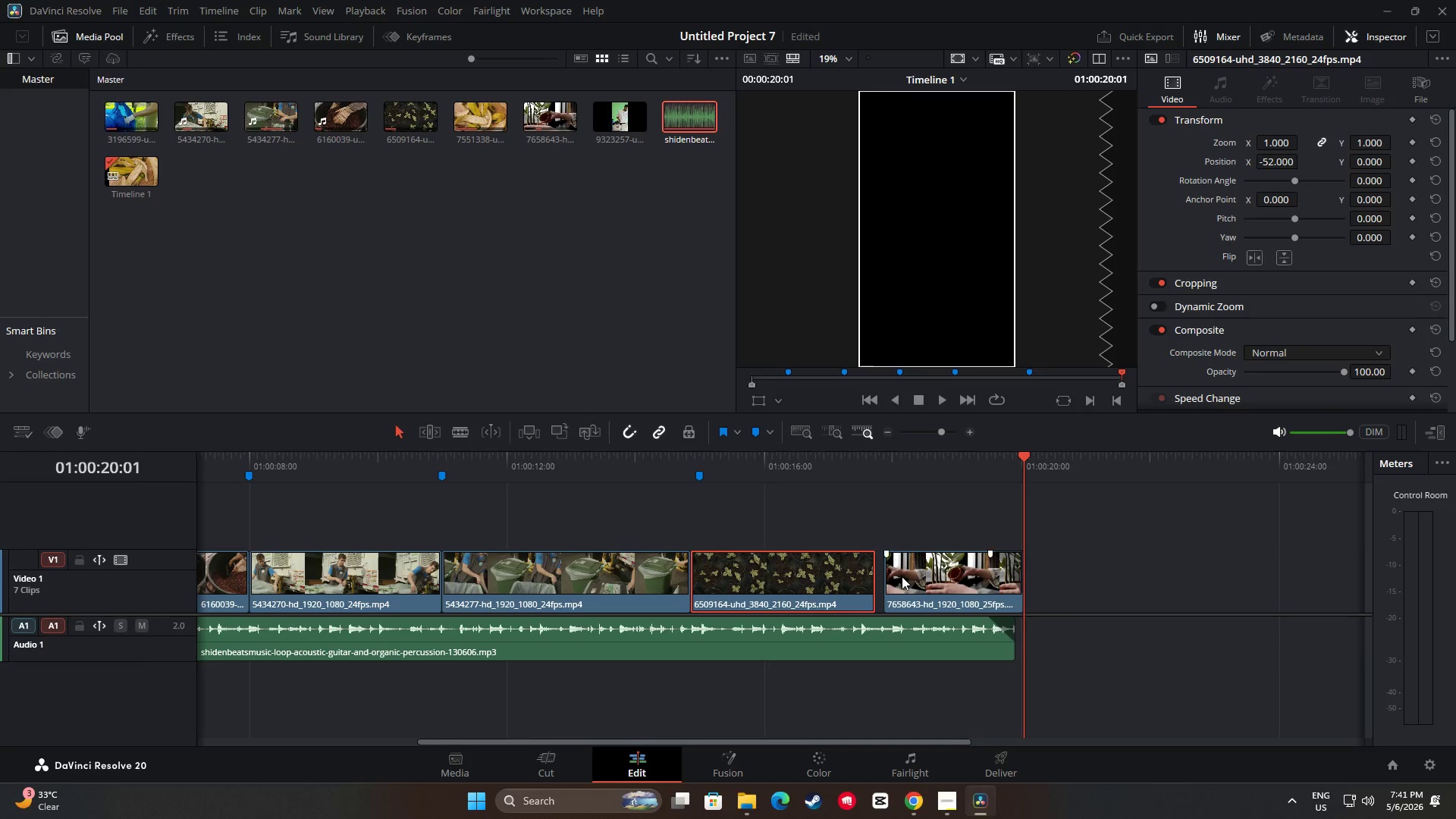 
left_click_drag(start_coordinate=[902, 576], to_coordinate=[893, 577])
 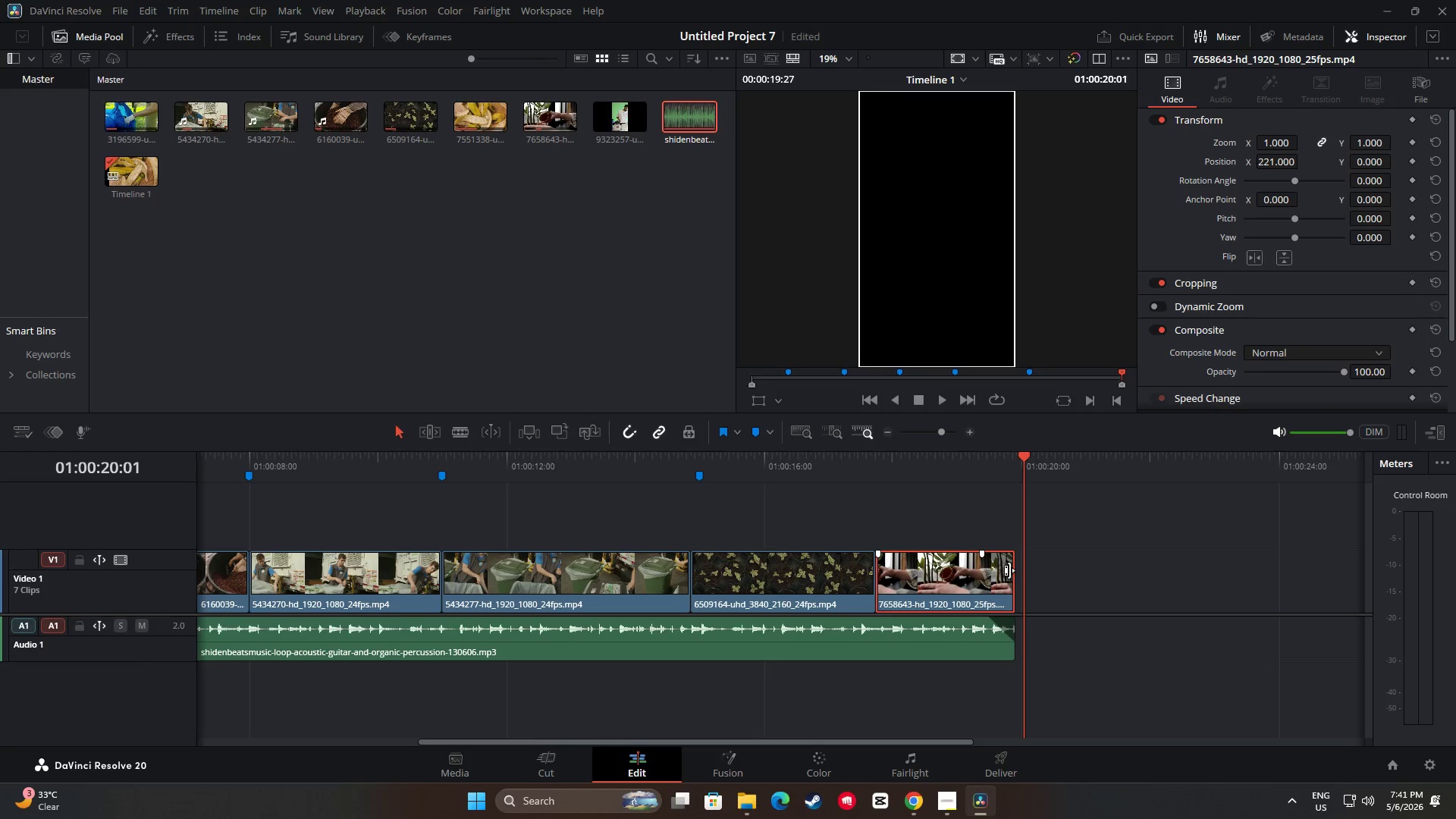 
left_click_drag(start_coordinate=[1009, 571], to_coordinate=[1019, 573])
 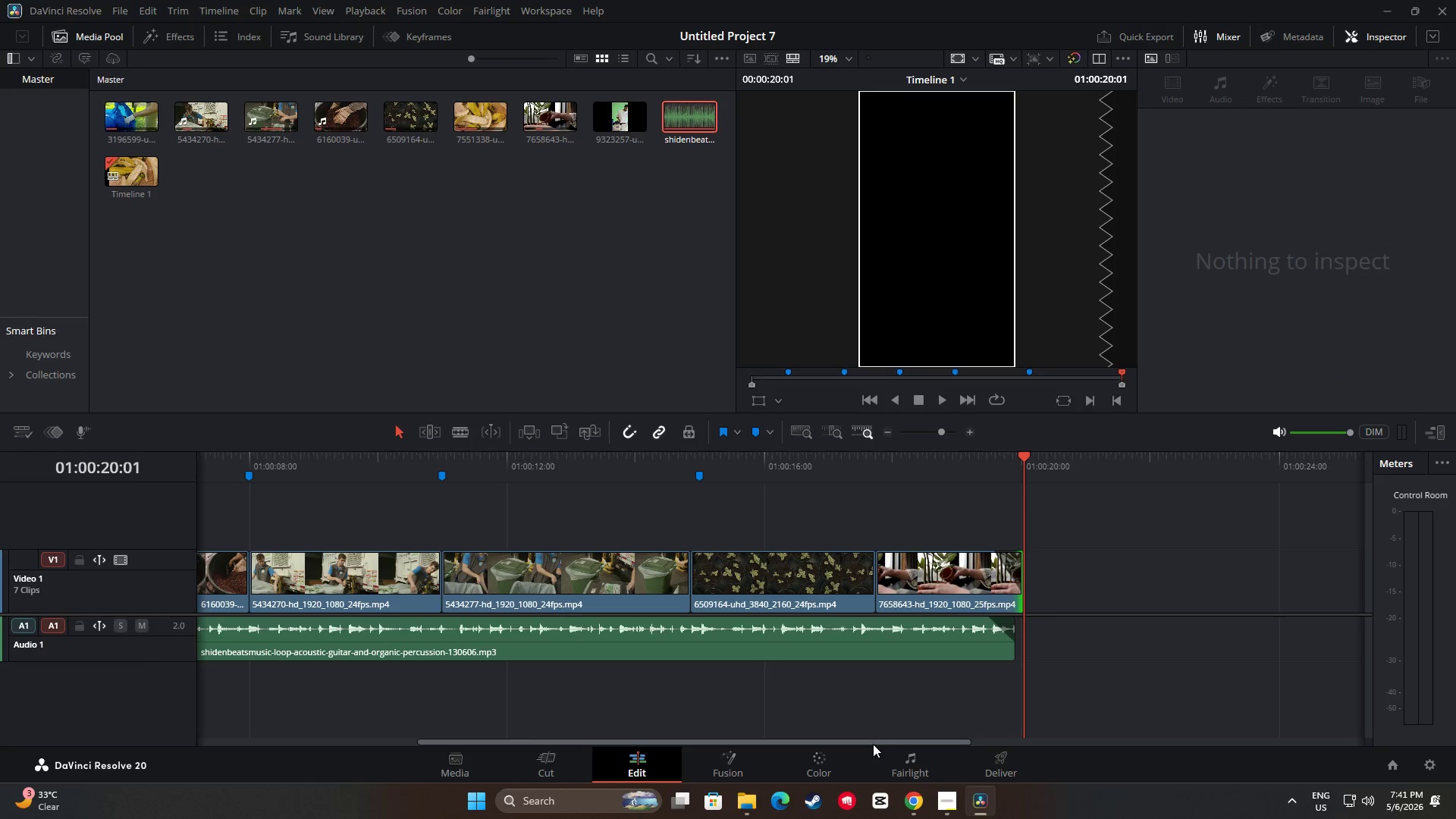 
left_click_drag(start_coordinate=[887, 742], to_coordinate=[909, 743])
 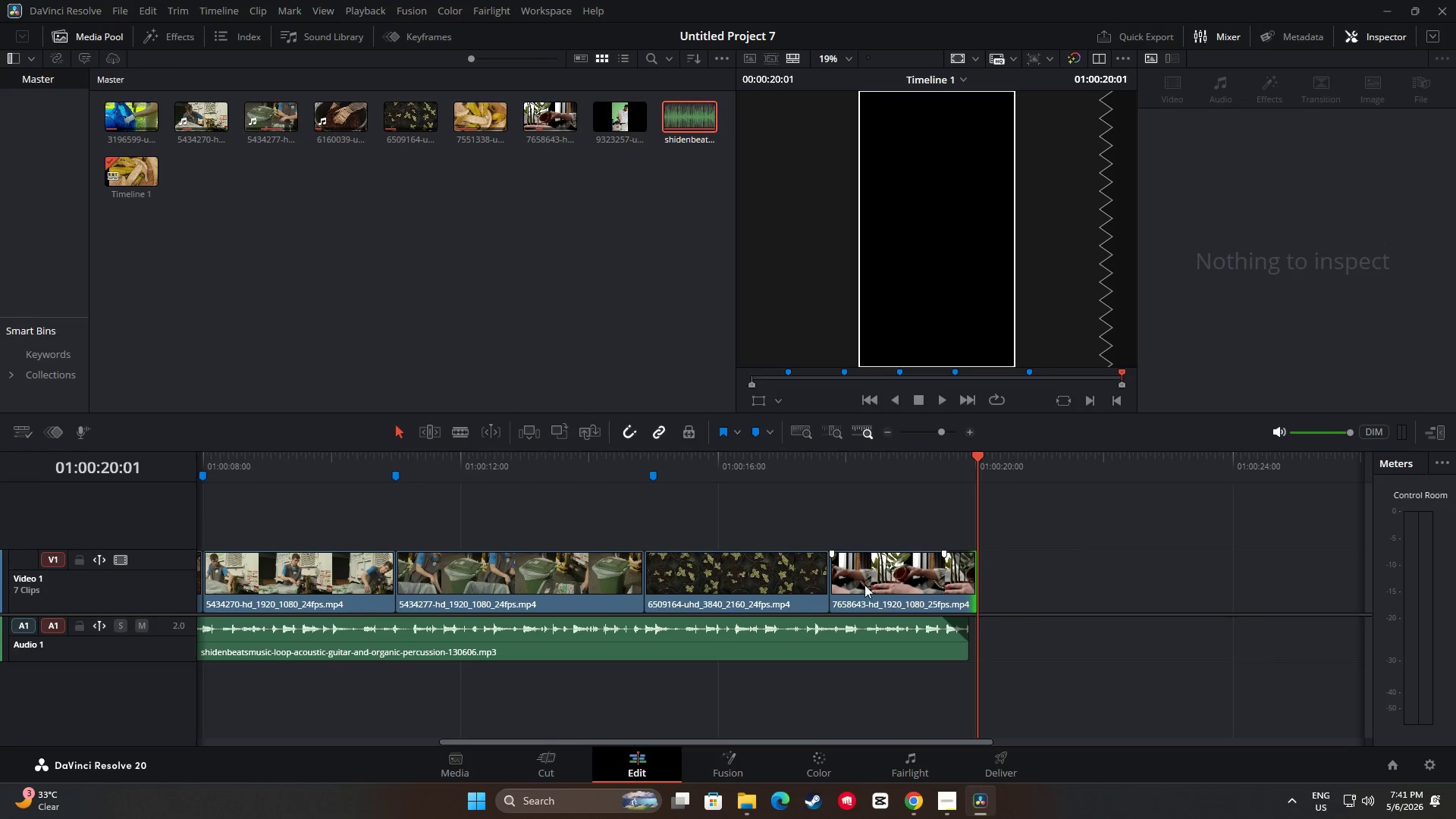 
left_click_drag(start_coordinate=[967, 645], to_coordinate=[979, 645])
 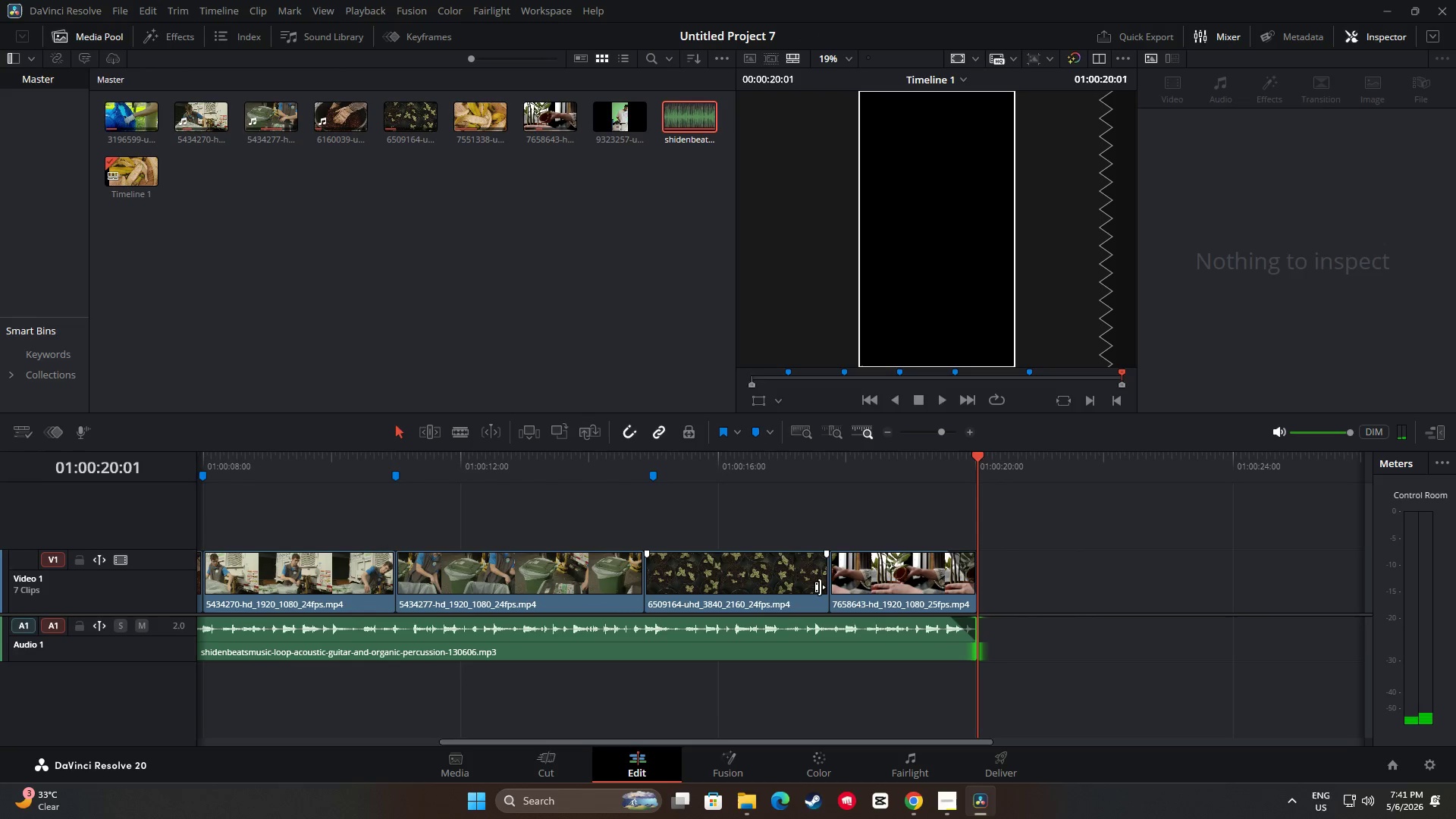 
left_click_drag(start_coordinate=[653, 574], to_coordinate=[658, 573])
 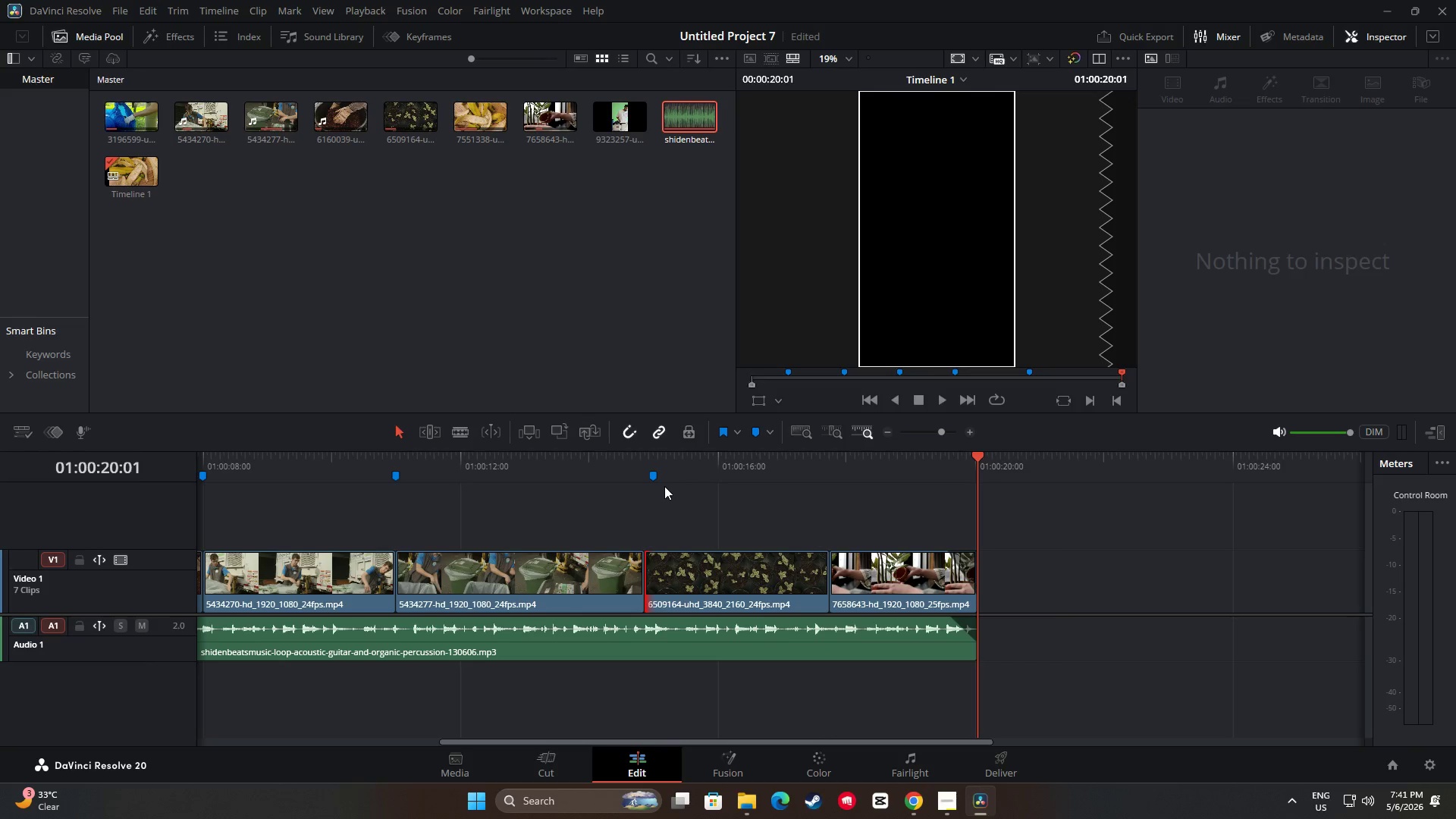 
left_click([657, 475])
 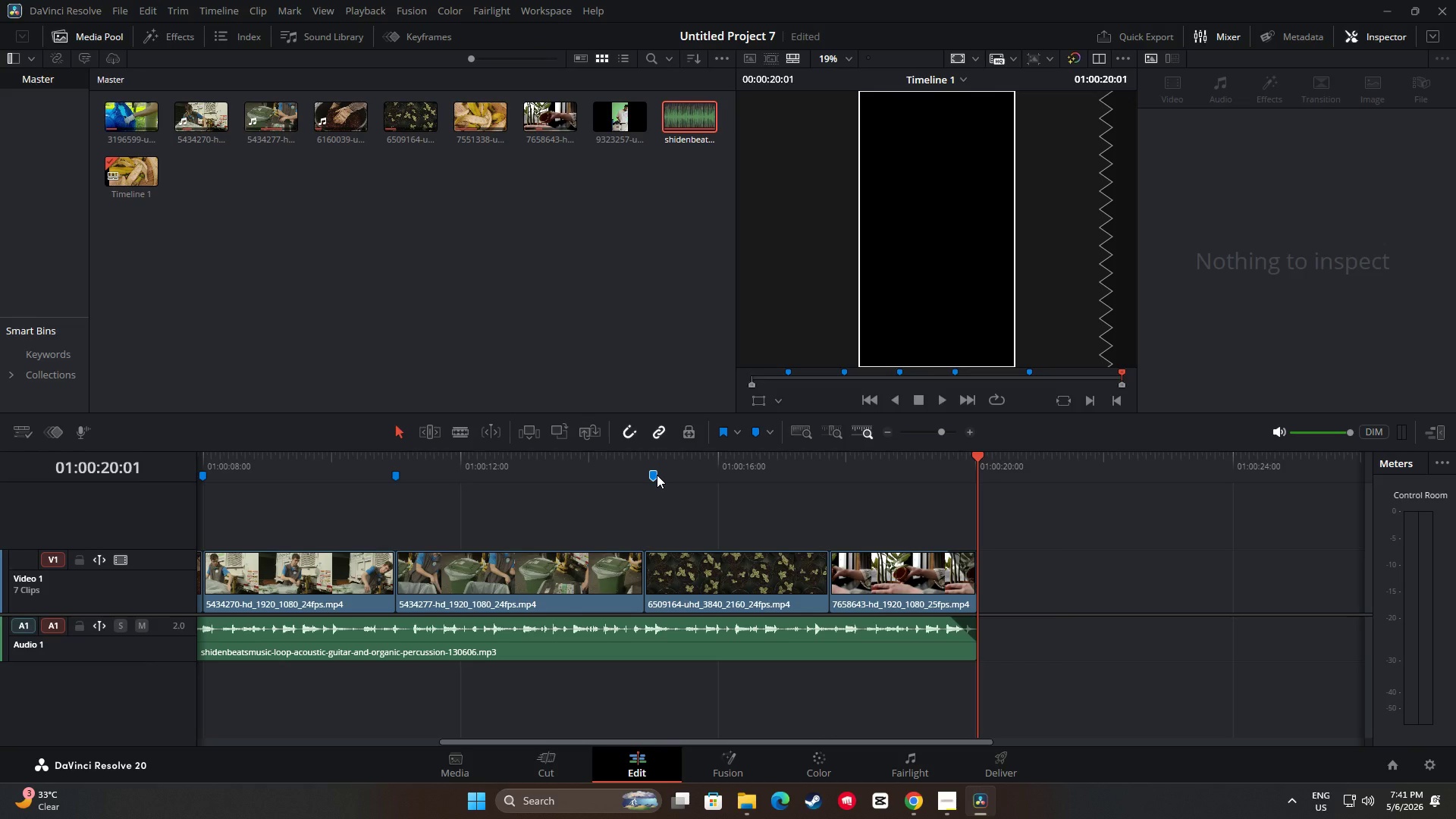 
key(Backspace)
 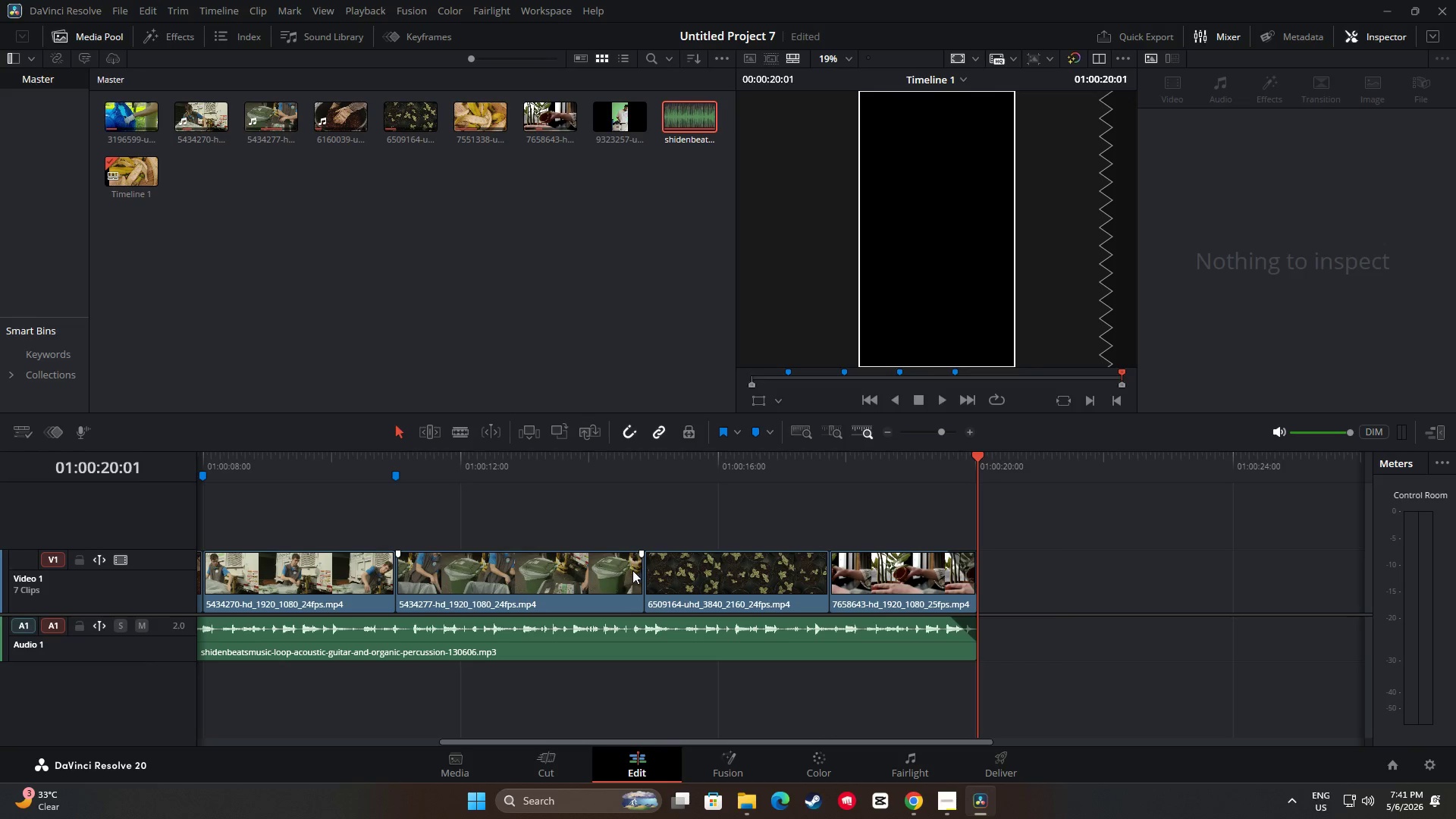 
left_click([632, 570])
 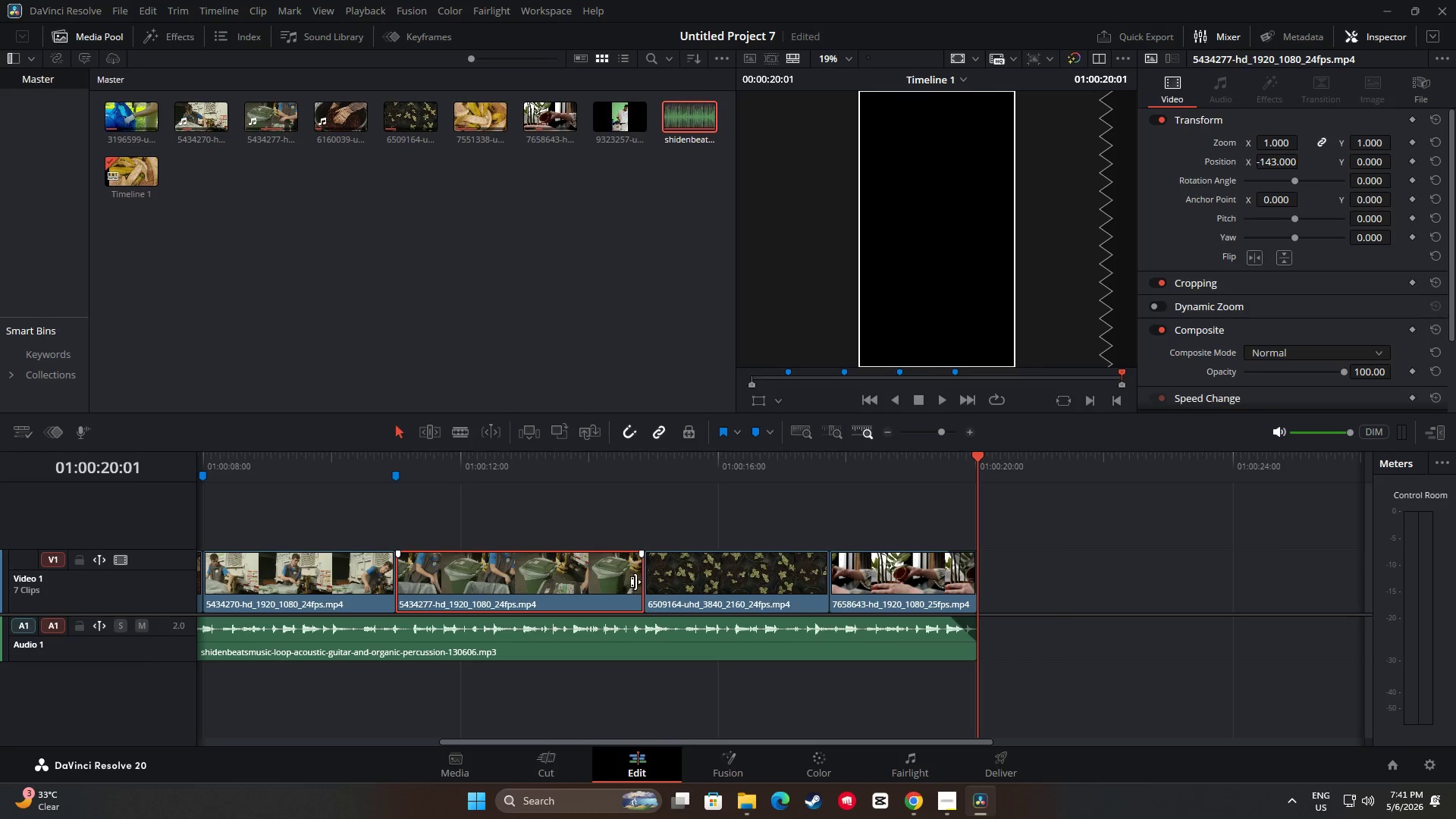 
left_click_drag(start_coordinate=[635, 582], to_coordinate=[629, 581])
 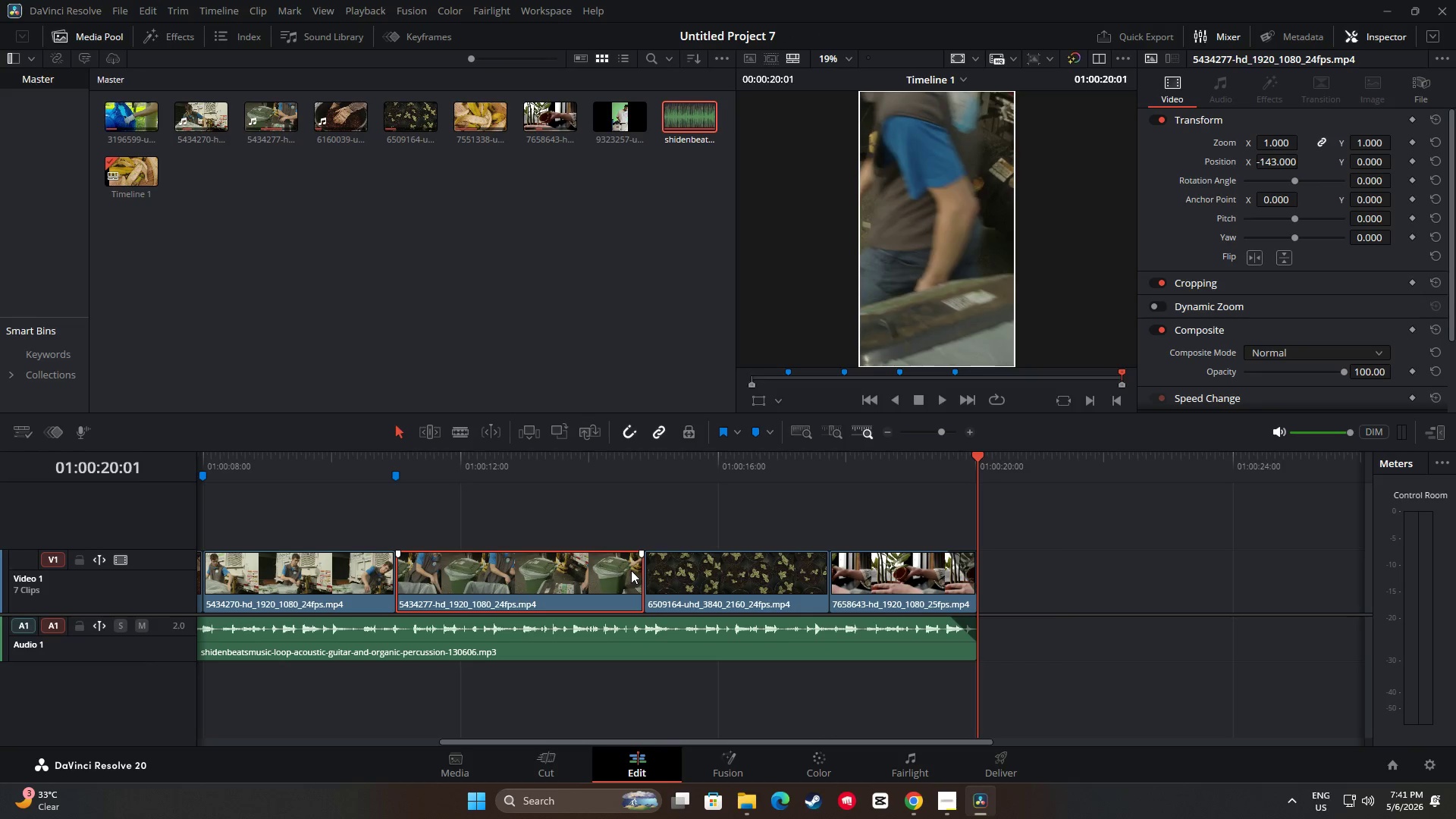 
left_click_drag(start_coordinate=[635, 570], to_coordinate=[625, 573])
 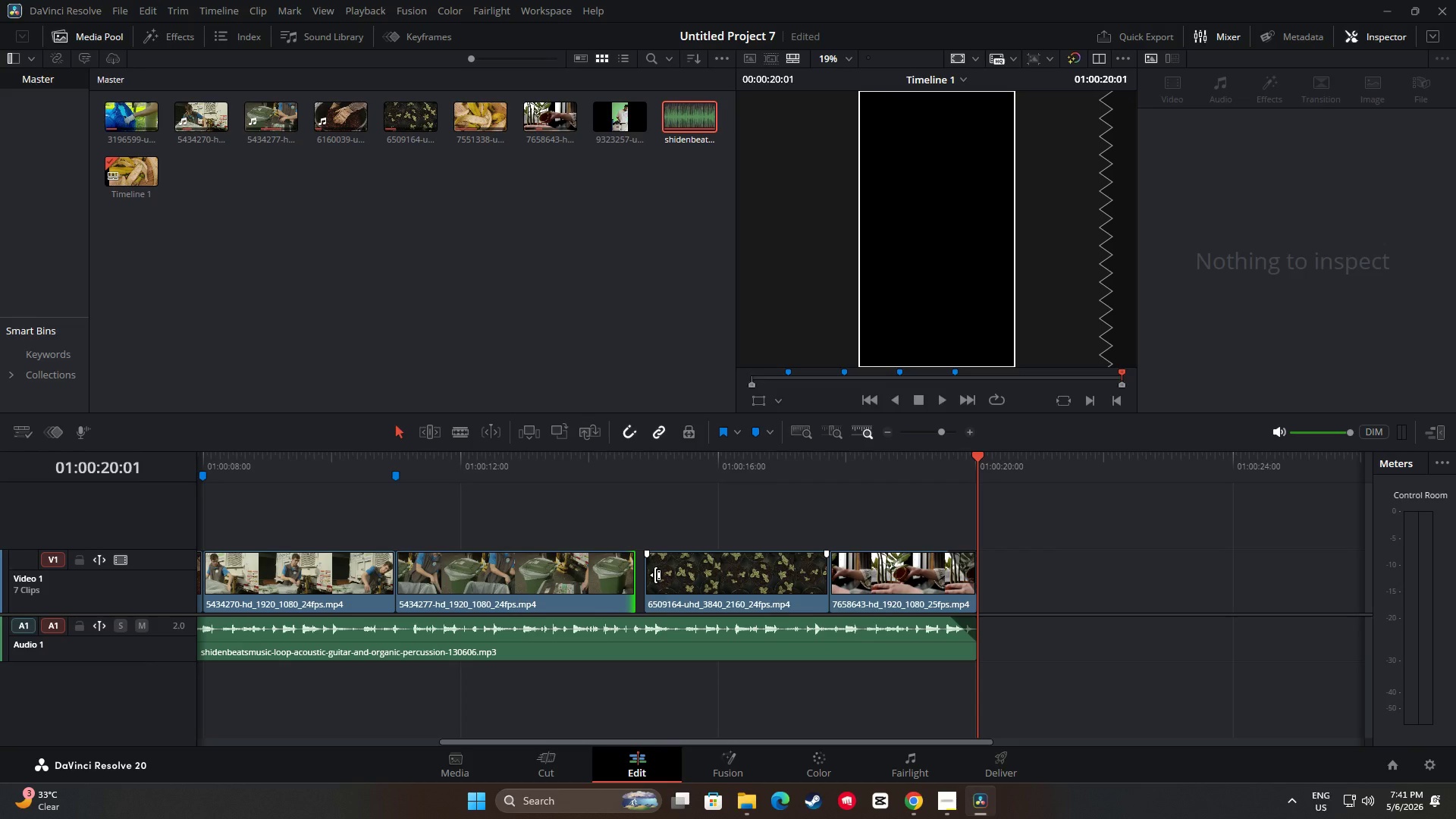 
left_click_drag(start_coordinate=[655, 575], to_coordinate=[673, 576])
 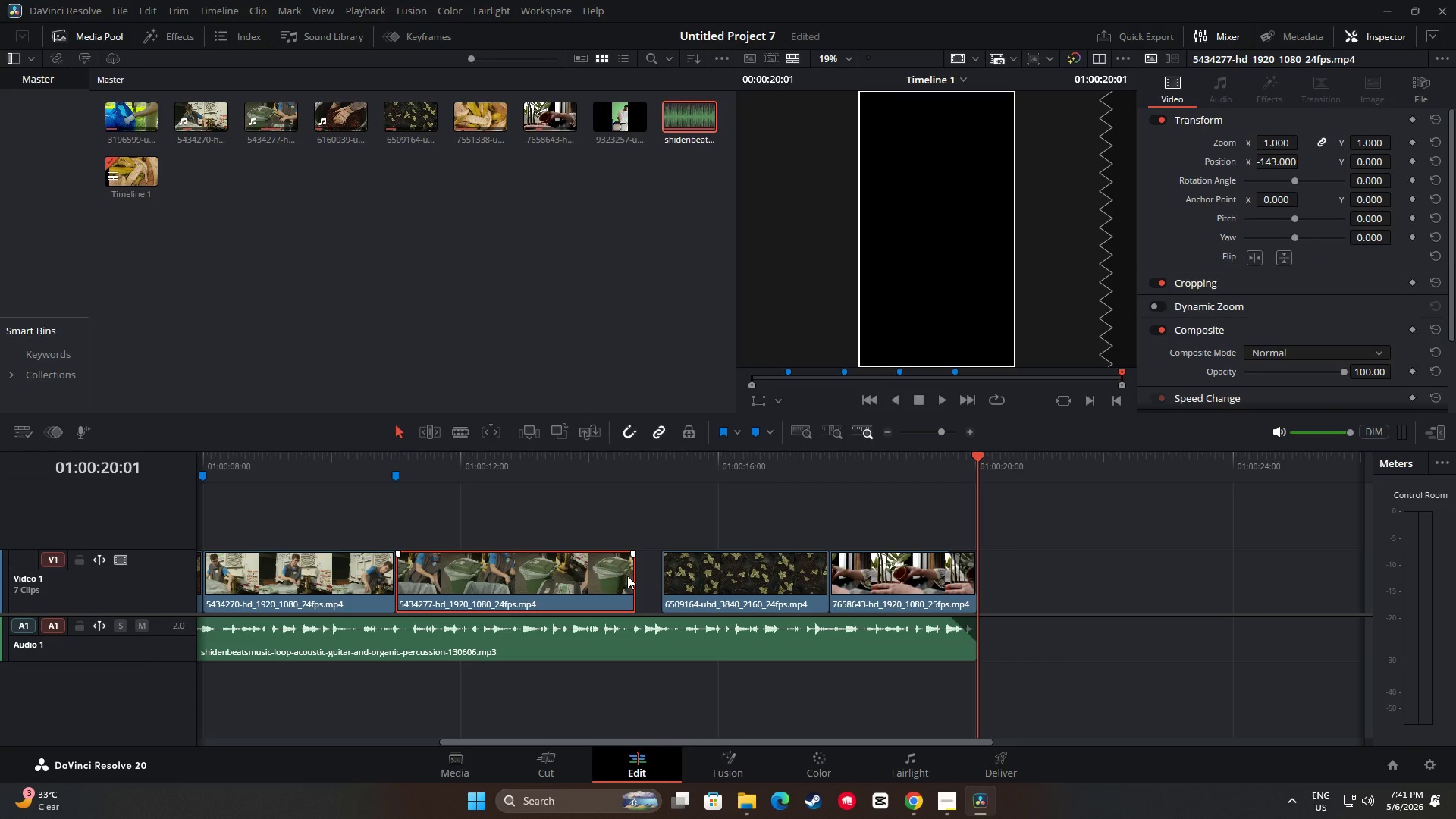 
left_click_drag(start_coordinate=[629, 576], to_coordinate=[634, 576])
 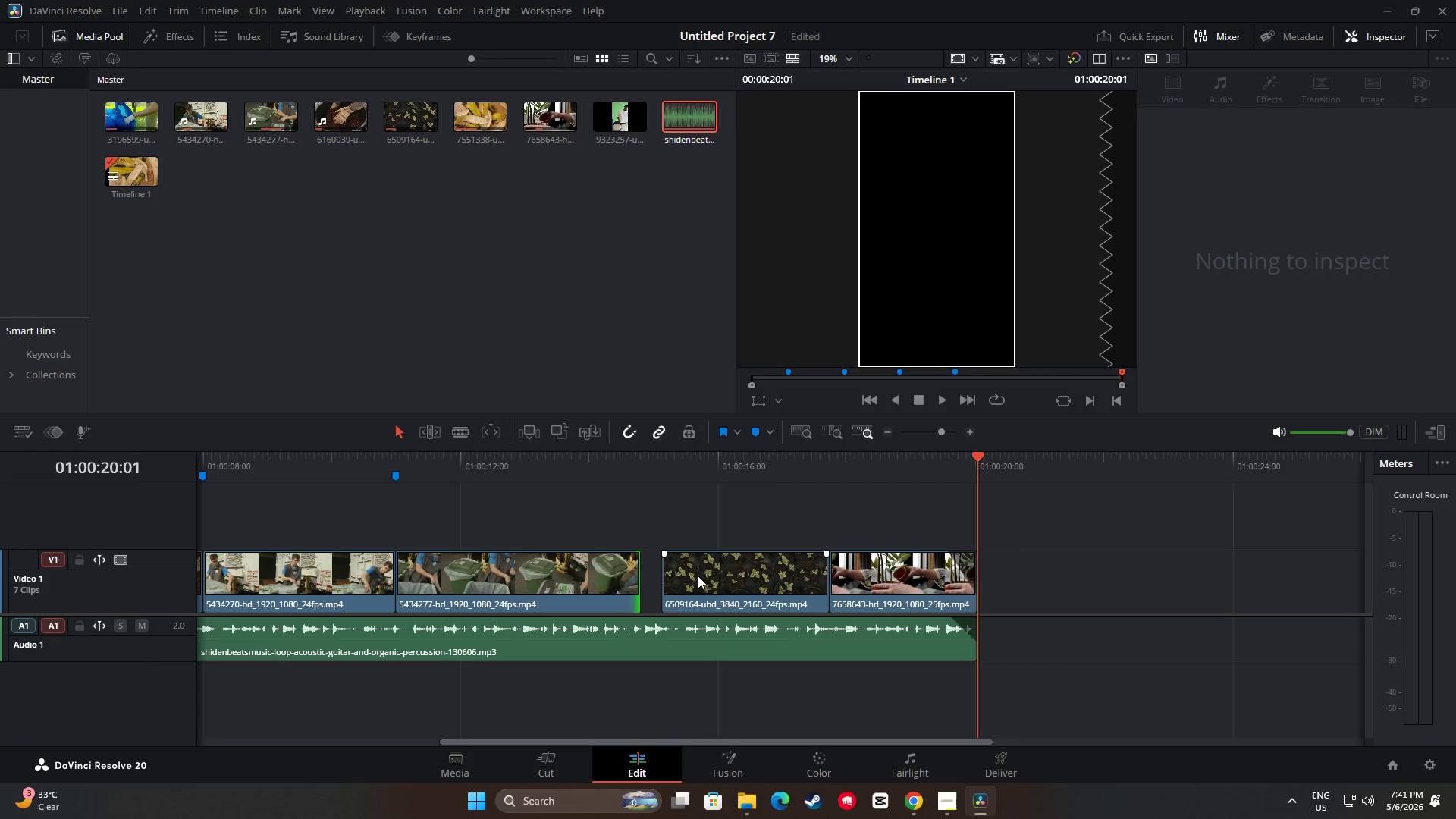 
left_click_drag(start_coordinate=[698, 576], to_coordinate=[686, 576])
 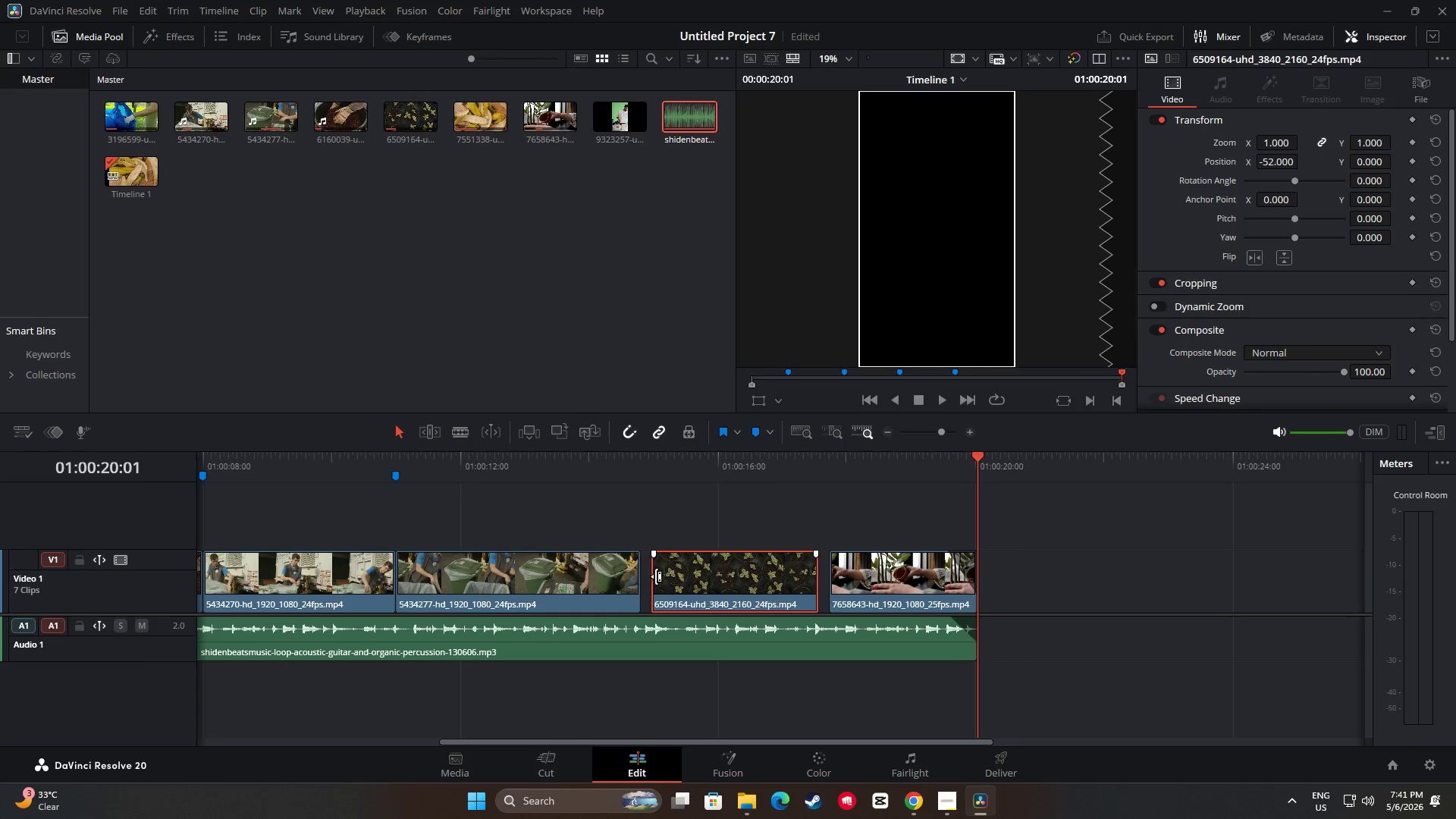 
left_click_drag(start_coordinate=[658, 576], to_coordinate=[654, 576])
 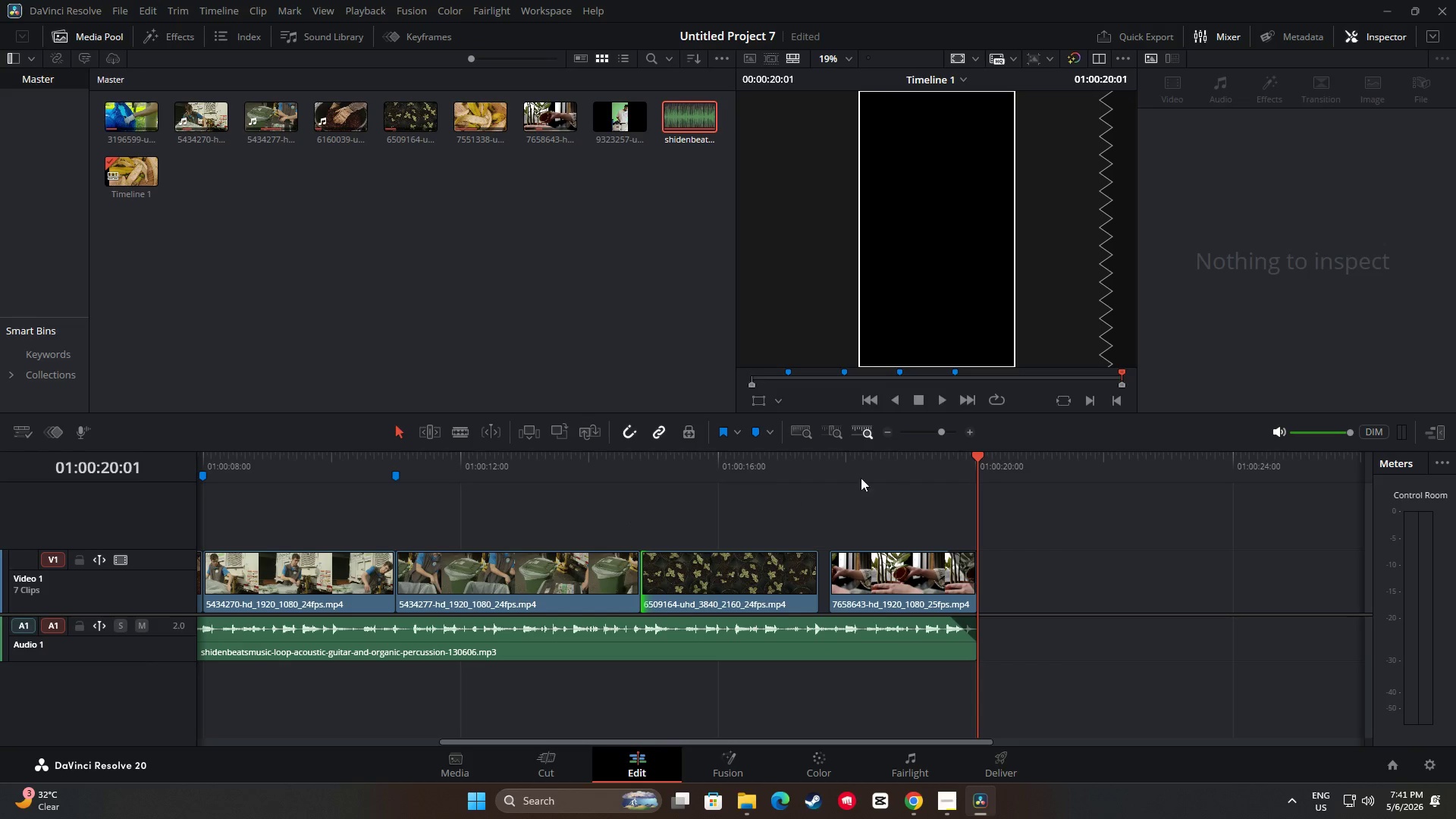 
left_click_drag(start_coordinate=[972, 457], to_coordinate=[610, 477])
 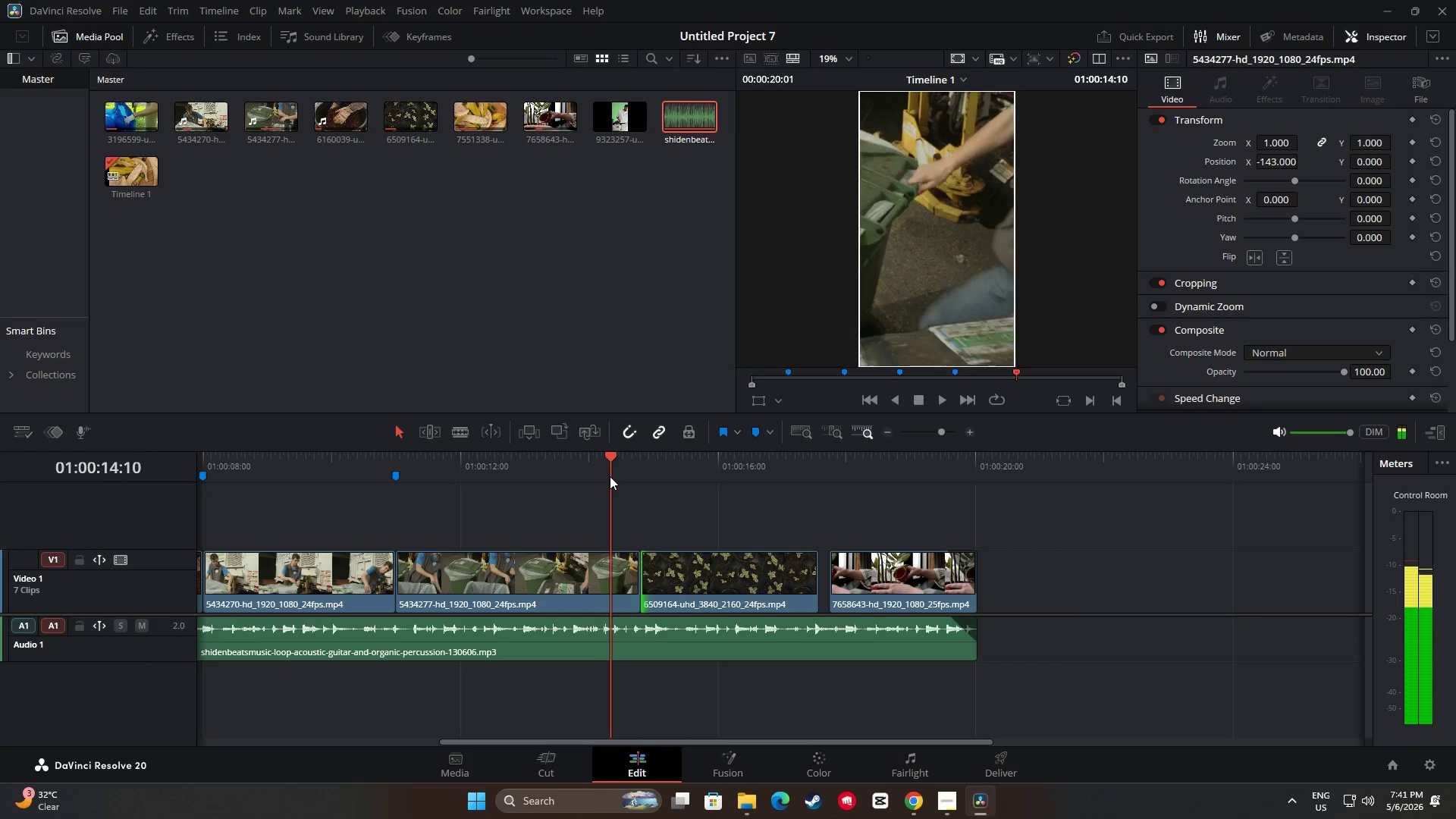 
key(Space)
 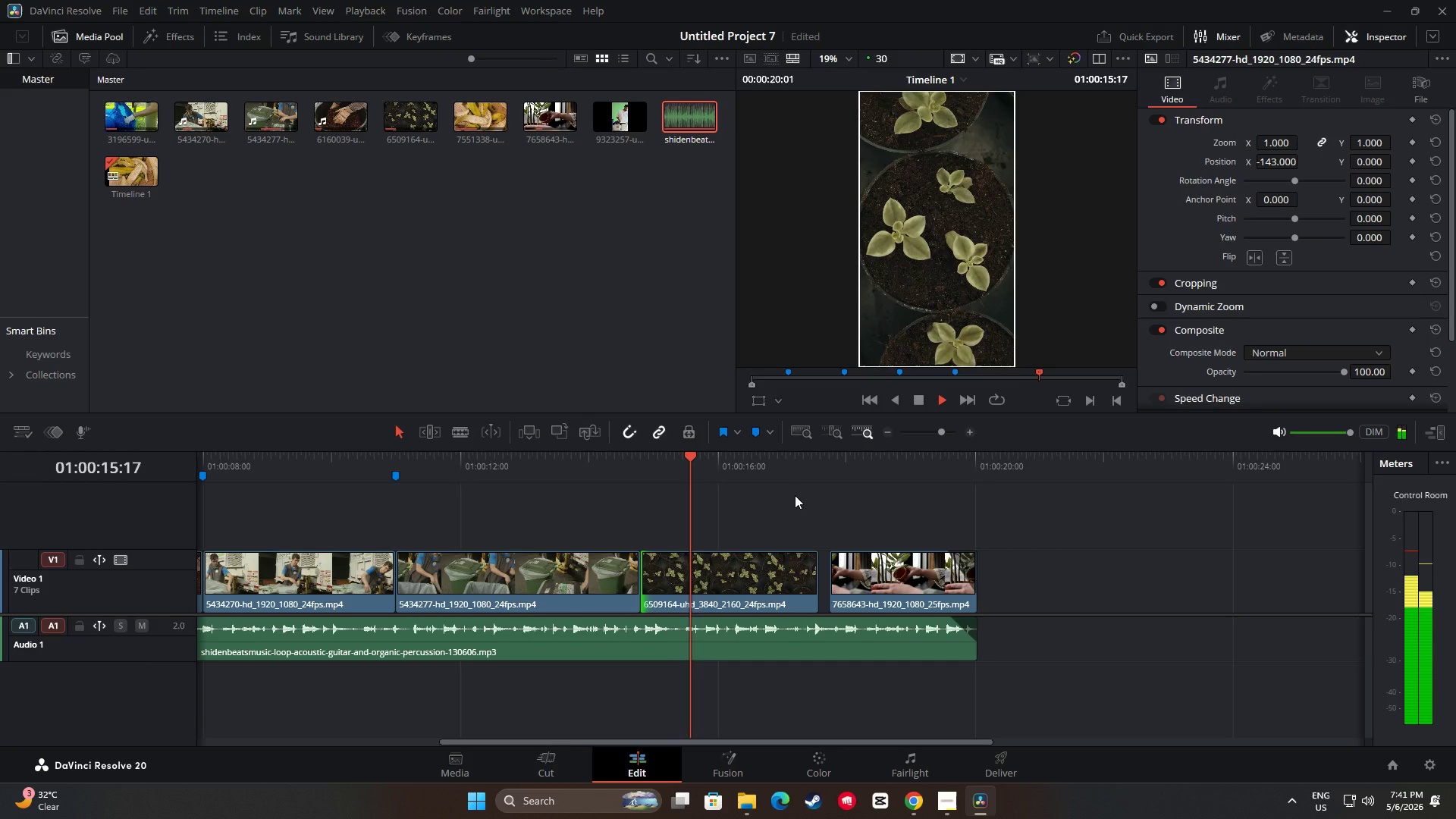 
key(Space)
 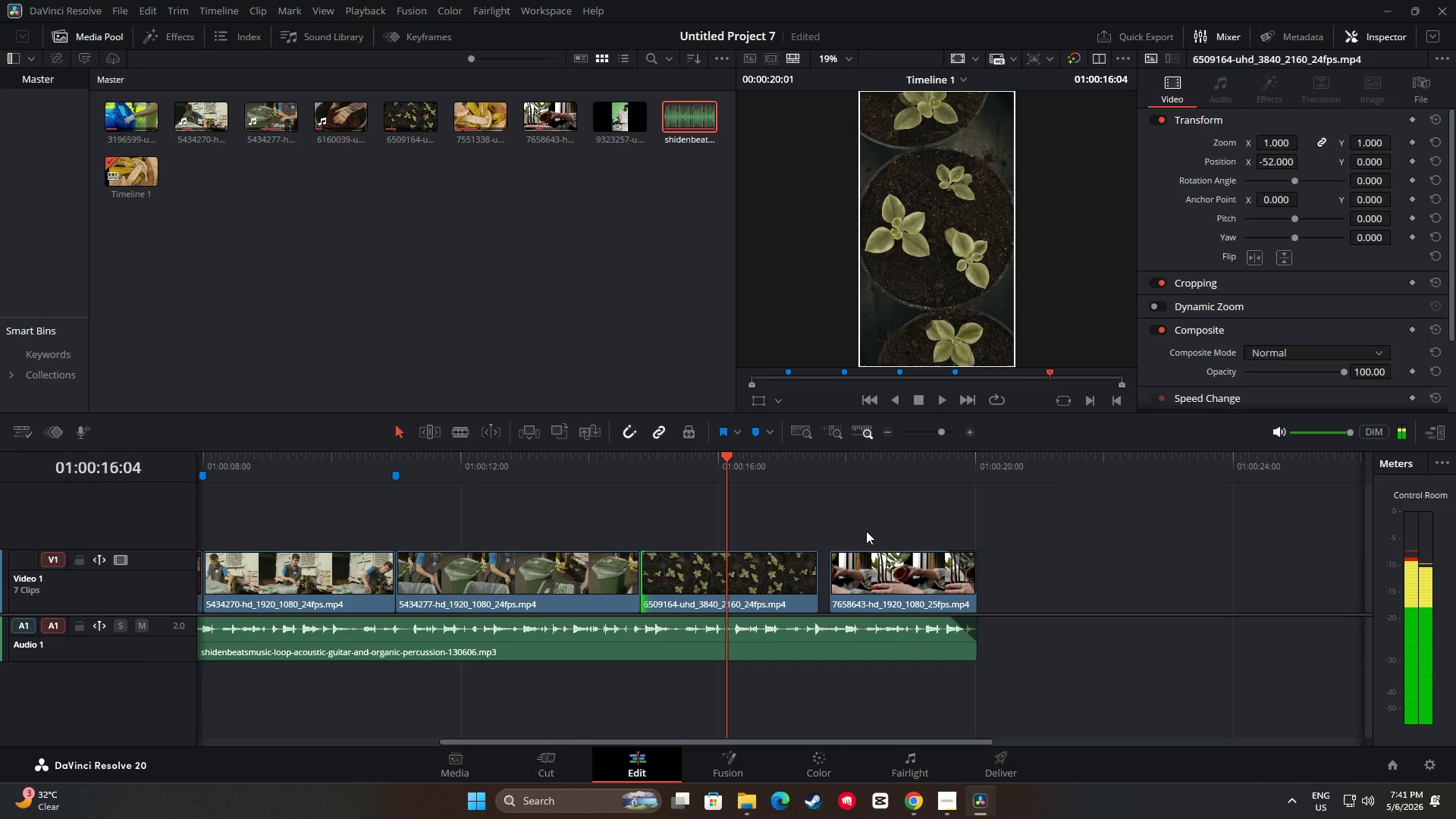 
key(Space)
 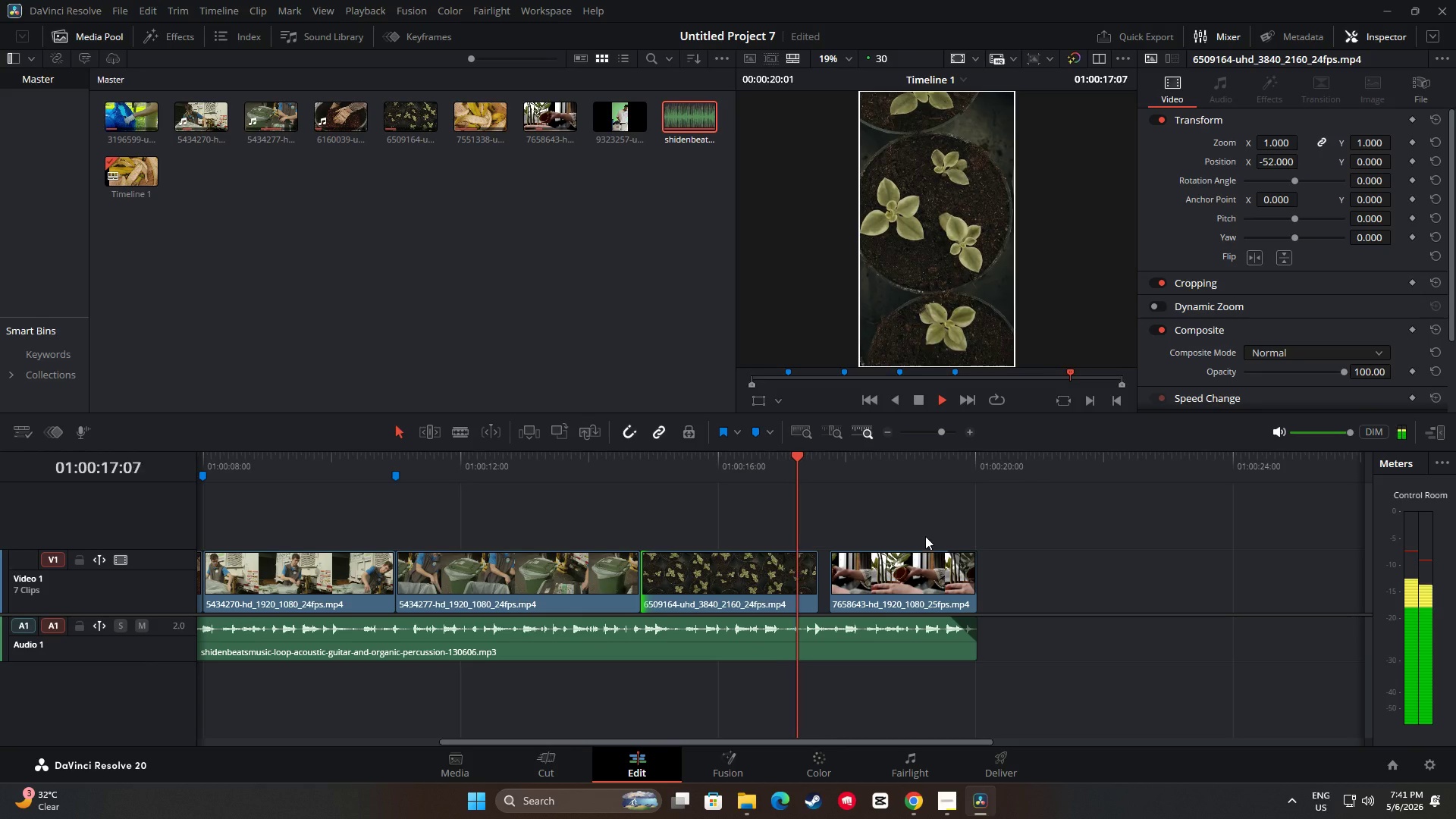 
key(Space)
 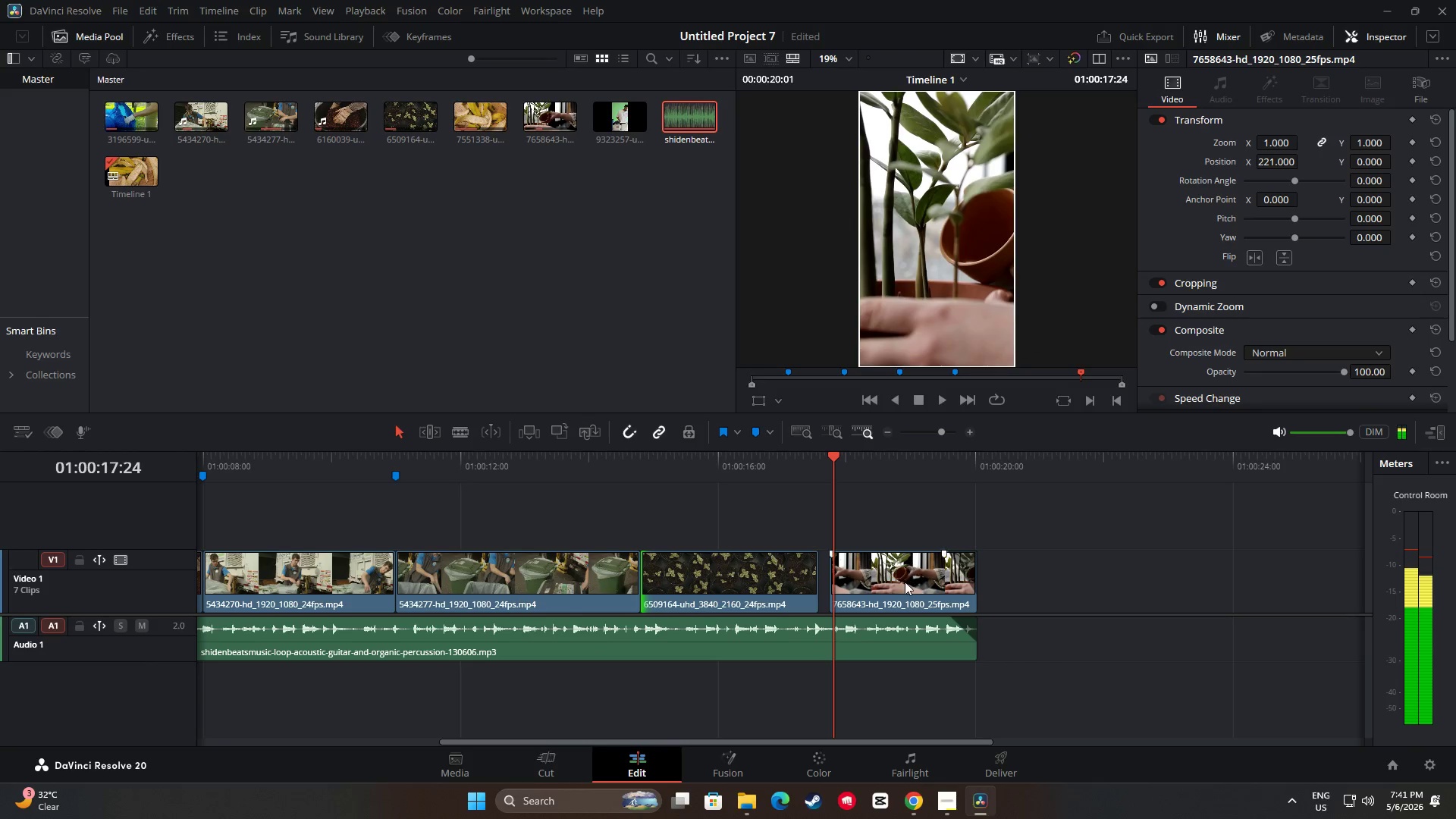 
left_click_drag(start_coordinate=[903, 582], to_coordinate=[891, 582])
 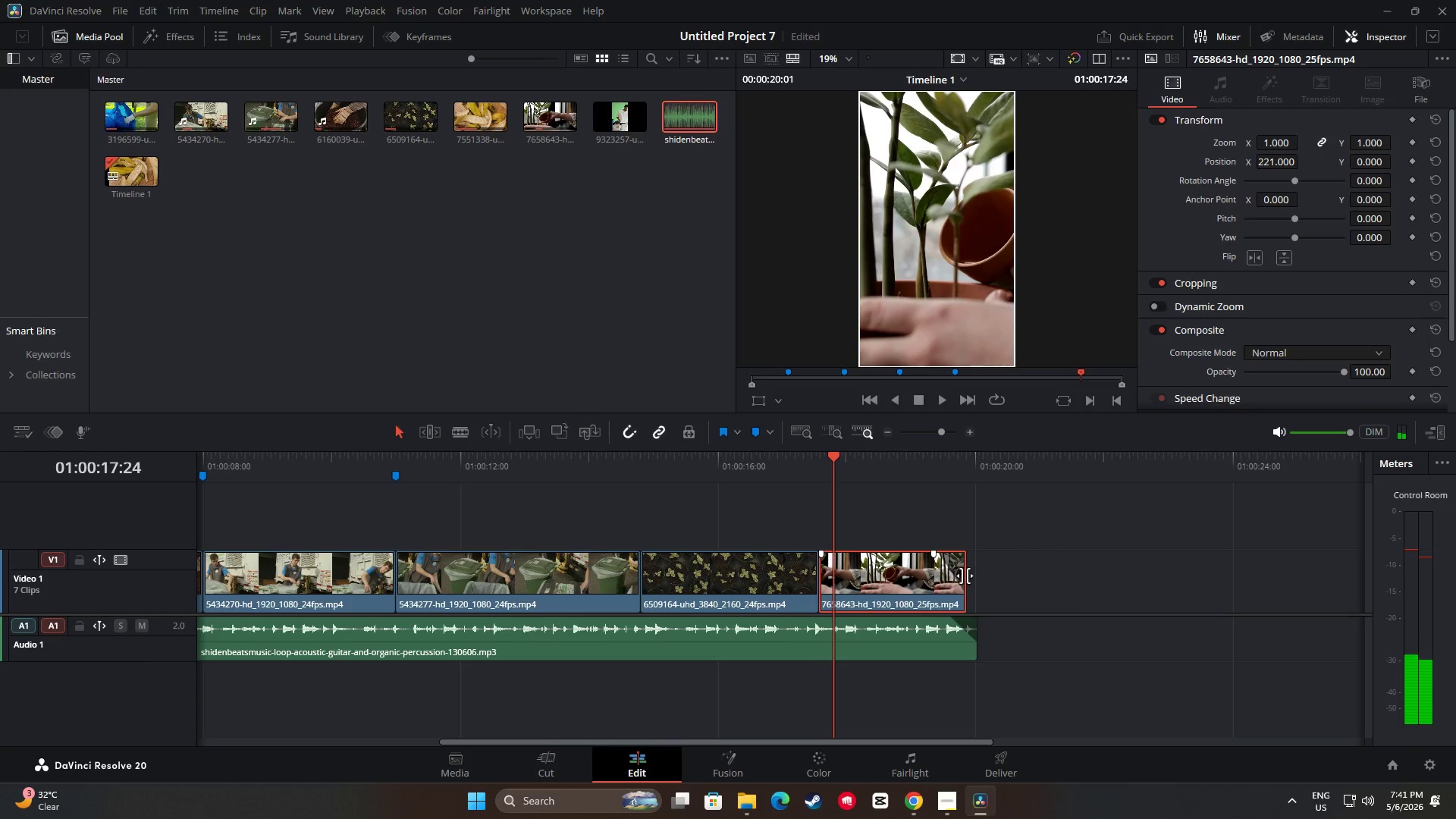 
left_click_drag(start_coordinate=[966, 576], to_coordinate=[972, 577])
 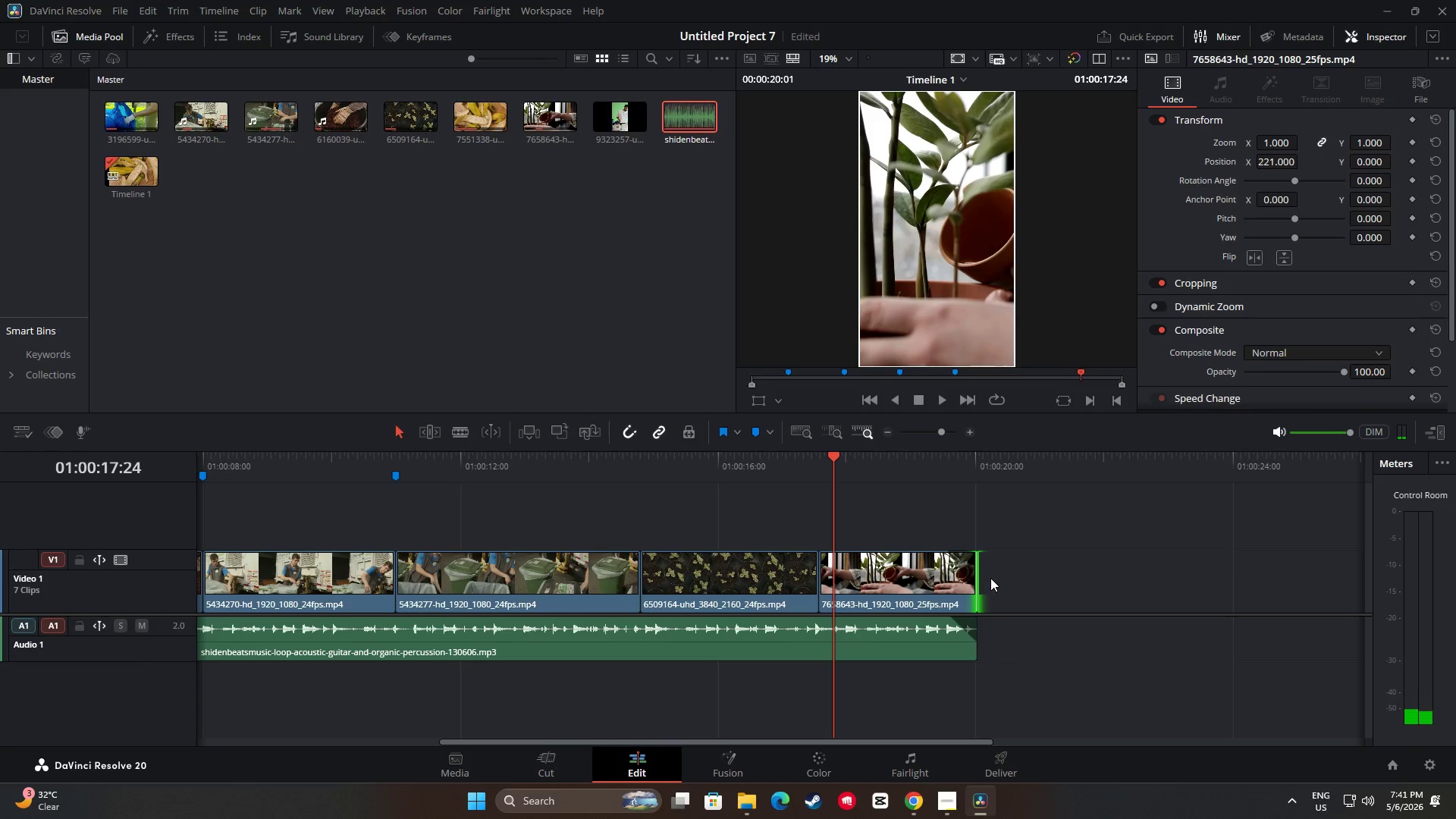 
left_click([994, 579])
 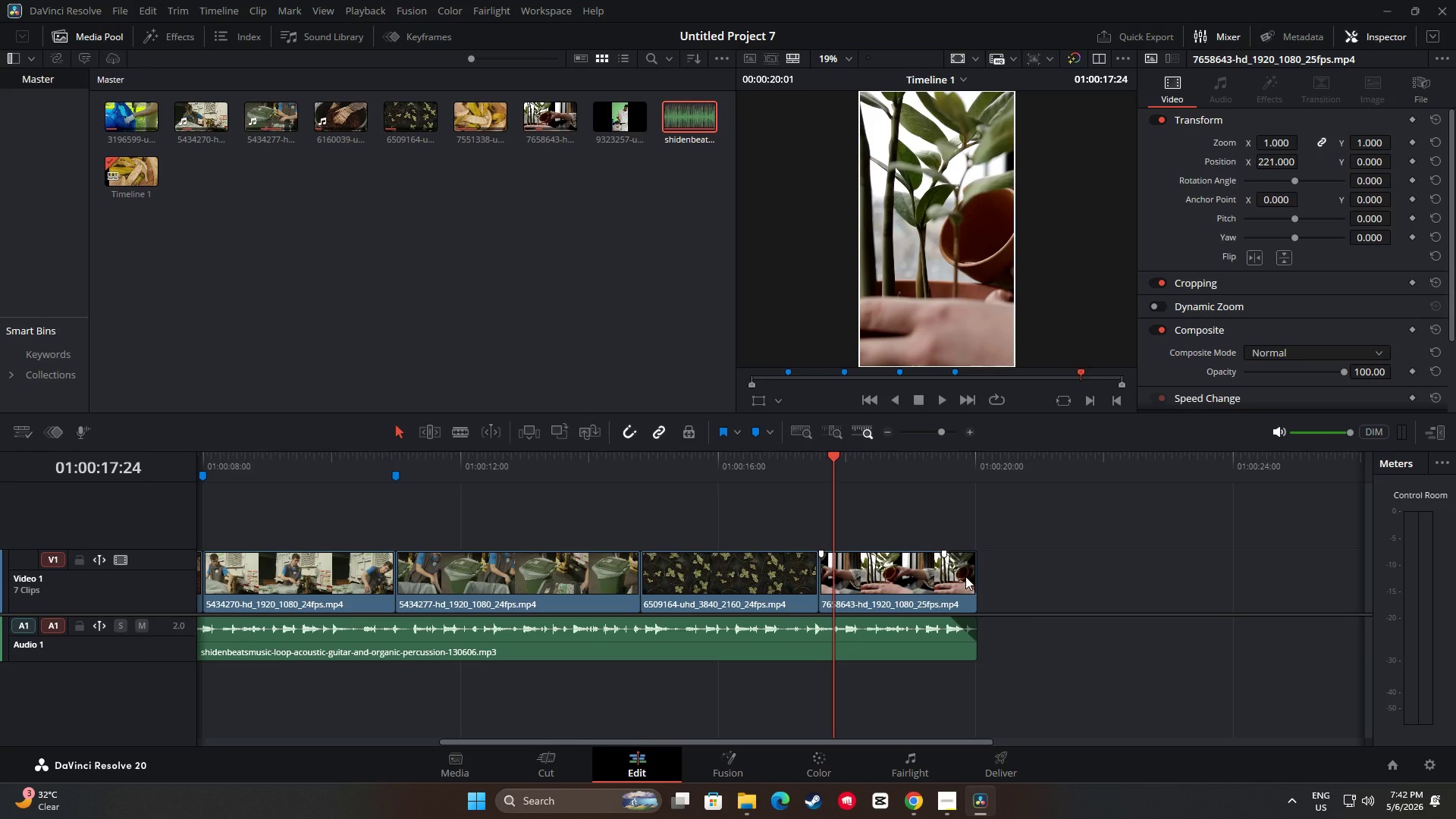 
left_click_drag(start_coordinate=[968, 576], to_coordinate=[962, 576])
 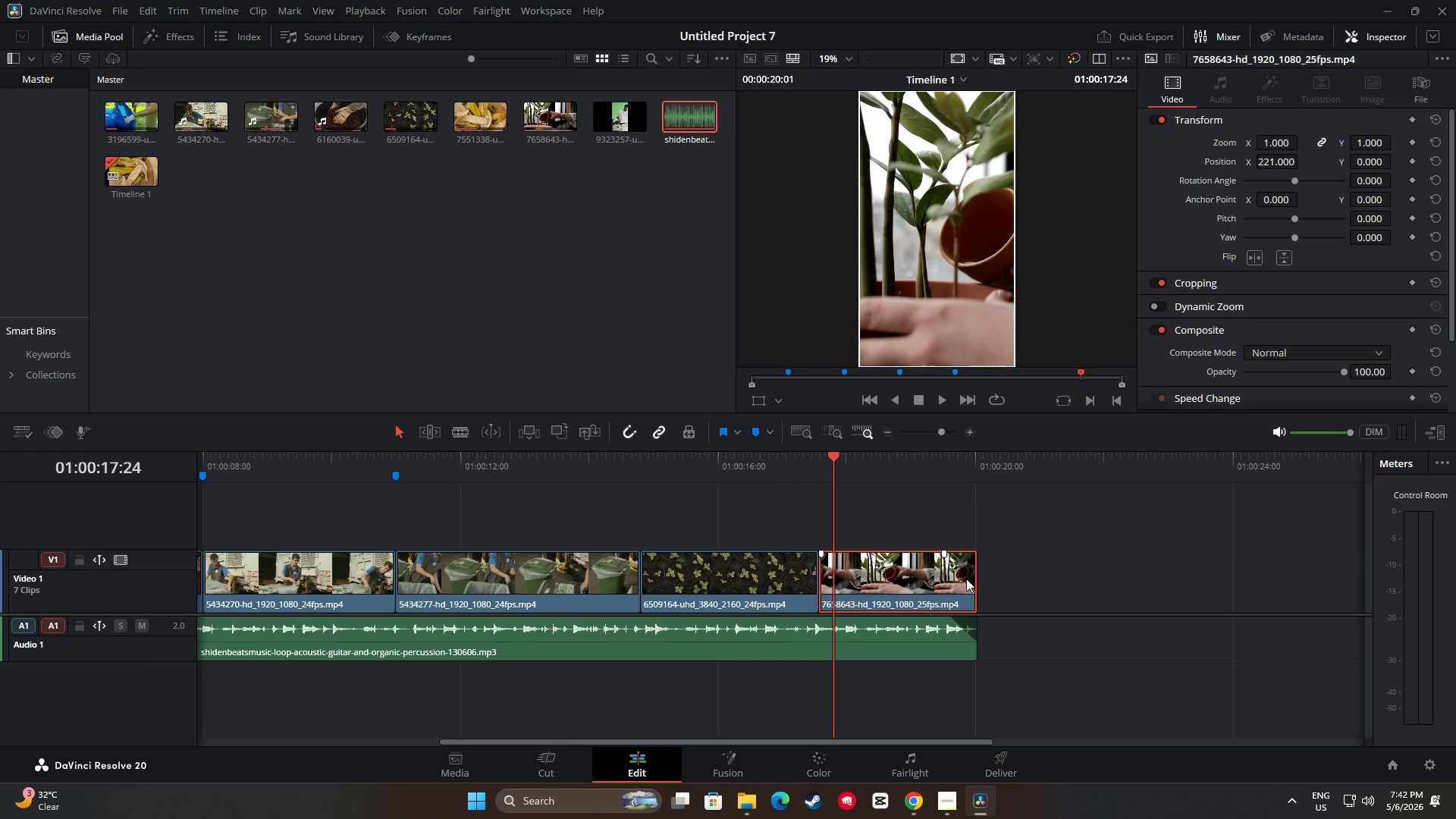 
left_click_drag(start_coordinate=[968, 579], to_coordinate=[959, 580])
 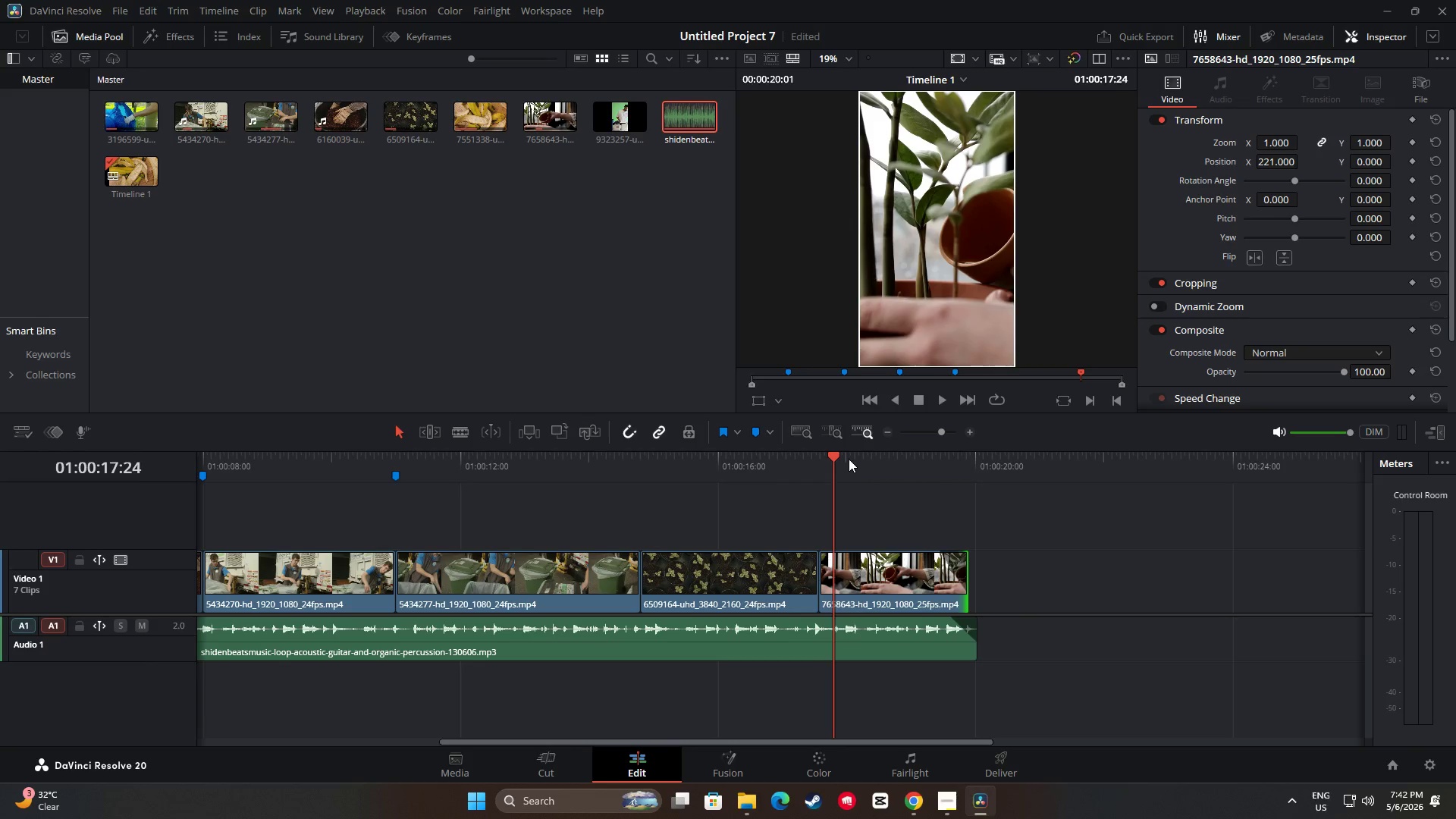 
left_click_drag(start_coordinate=[833, 456], to_coordinate=[786, 458])
 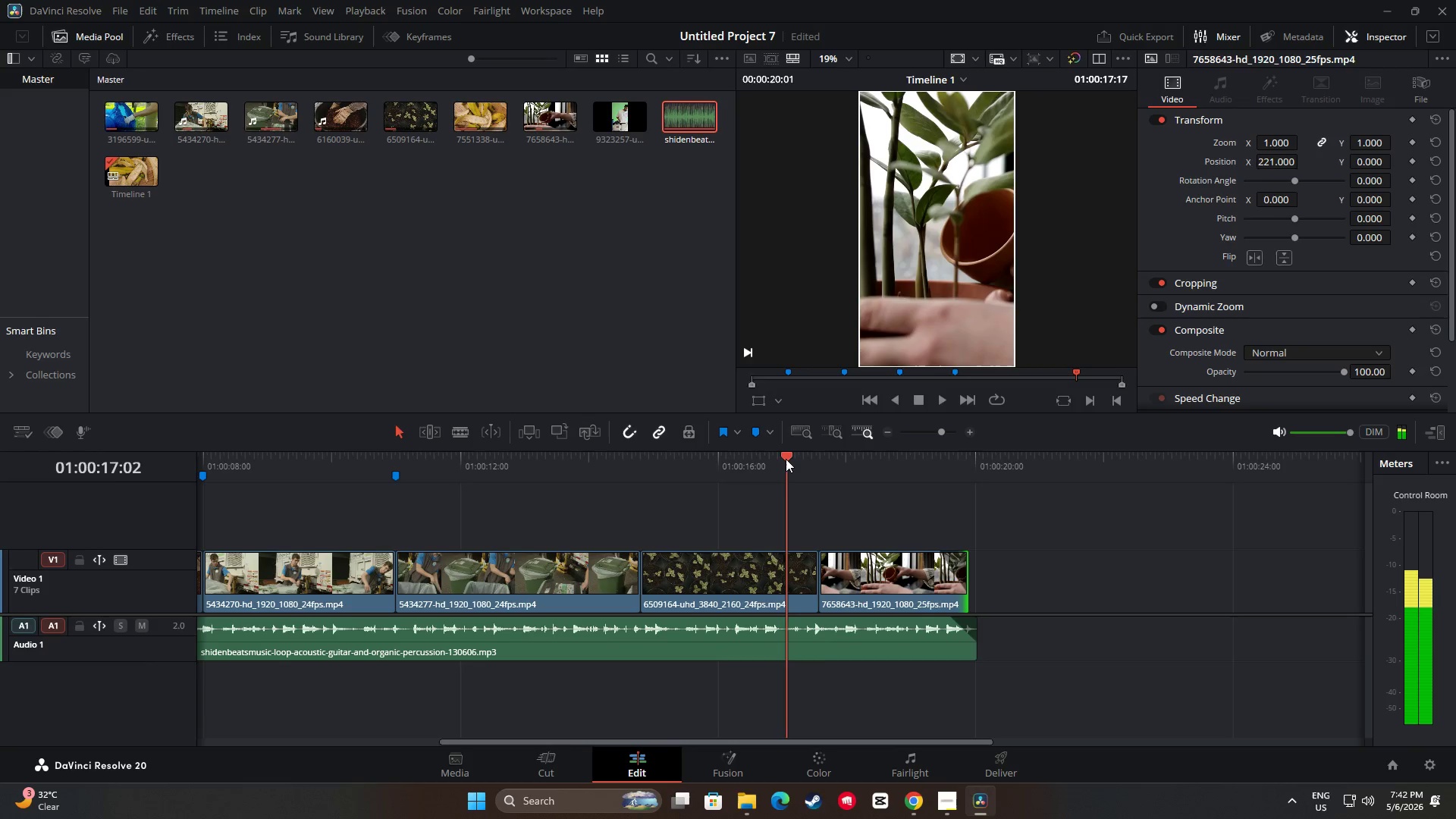 
key(Space)
 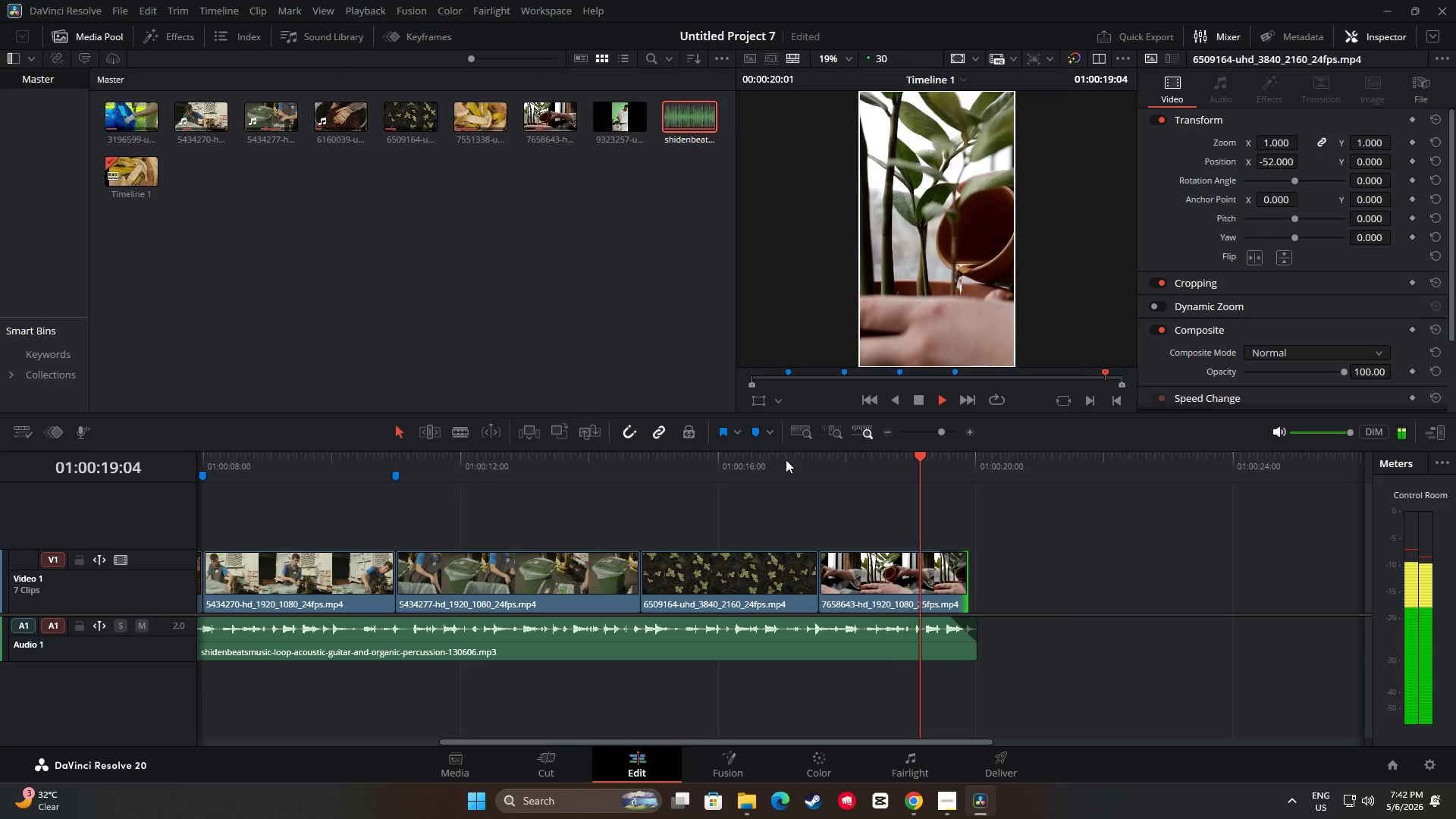 
key(Space)
 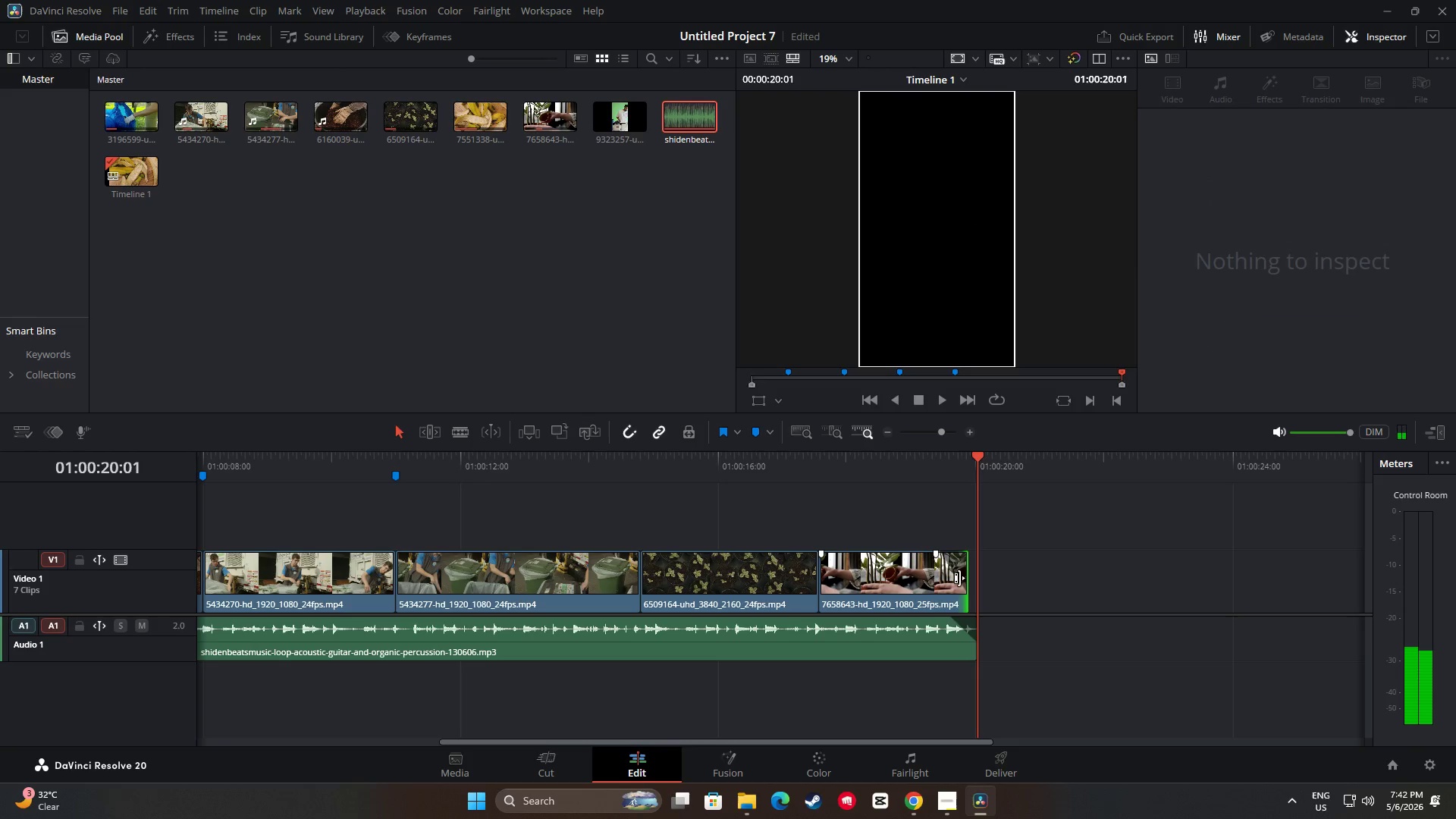 
left_click_drag(start_coordinate=[959, 578], to_coordinate=[949, 578])
 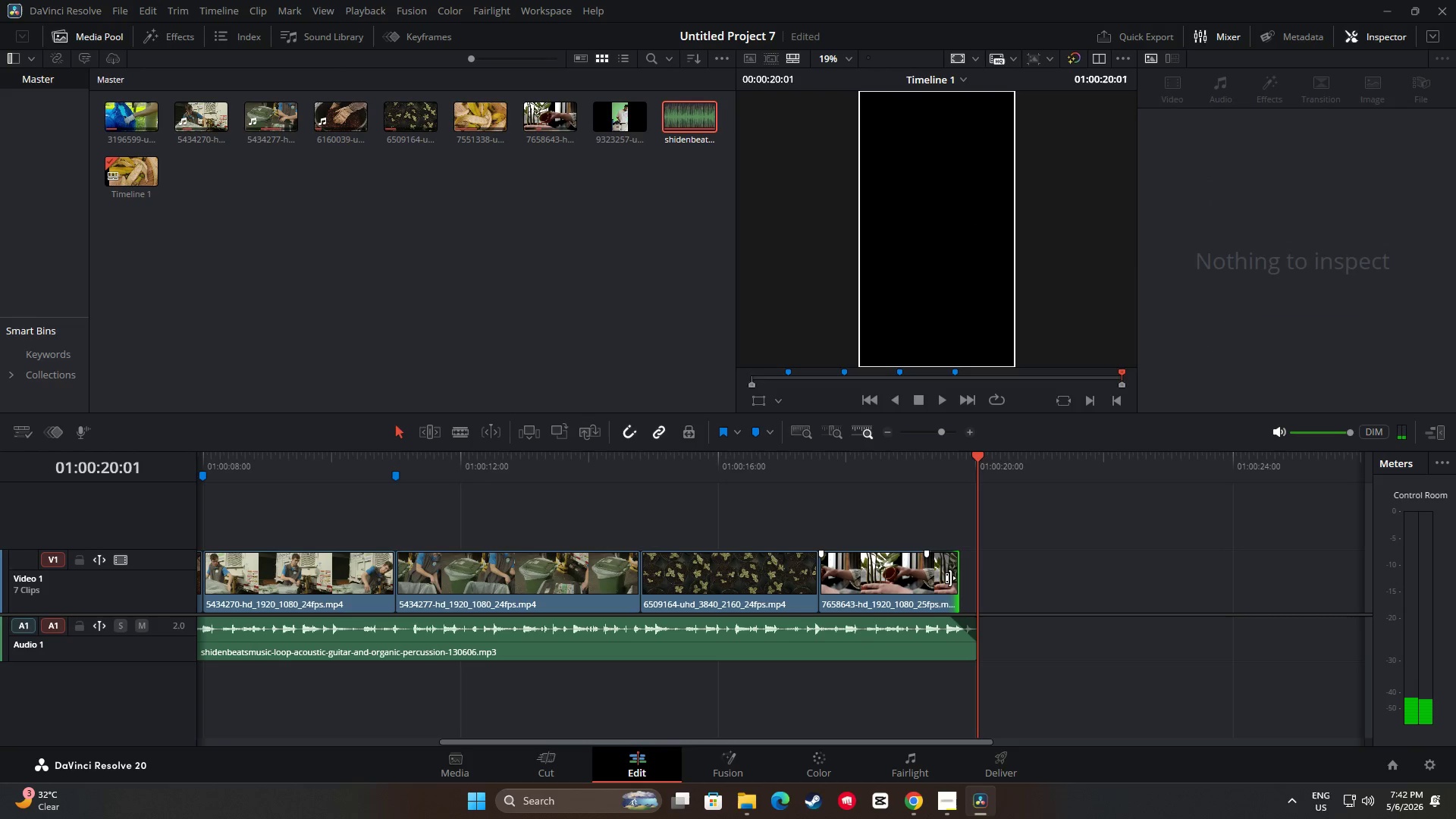 
key(Space)
 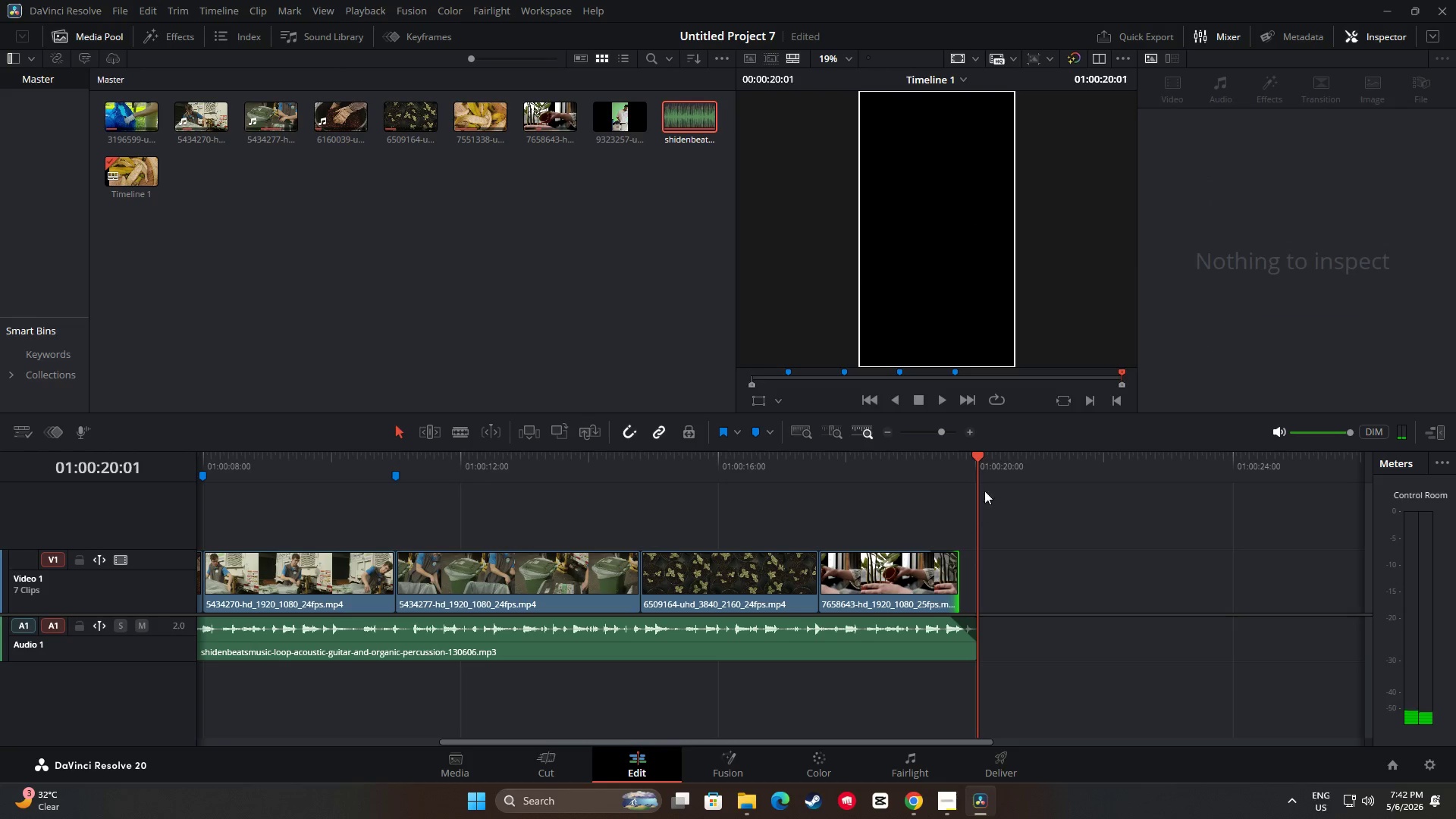 
left_click_drag(start_coordinate=[978, 449], to_coordinate=[939, 448])
 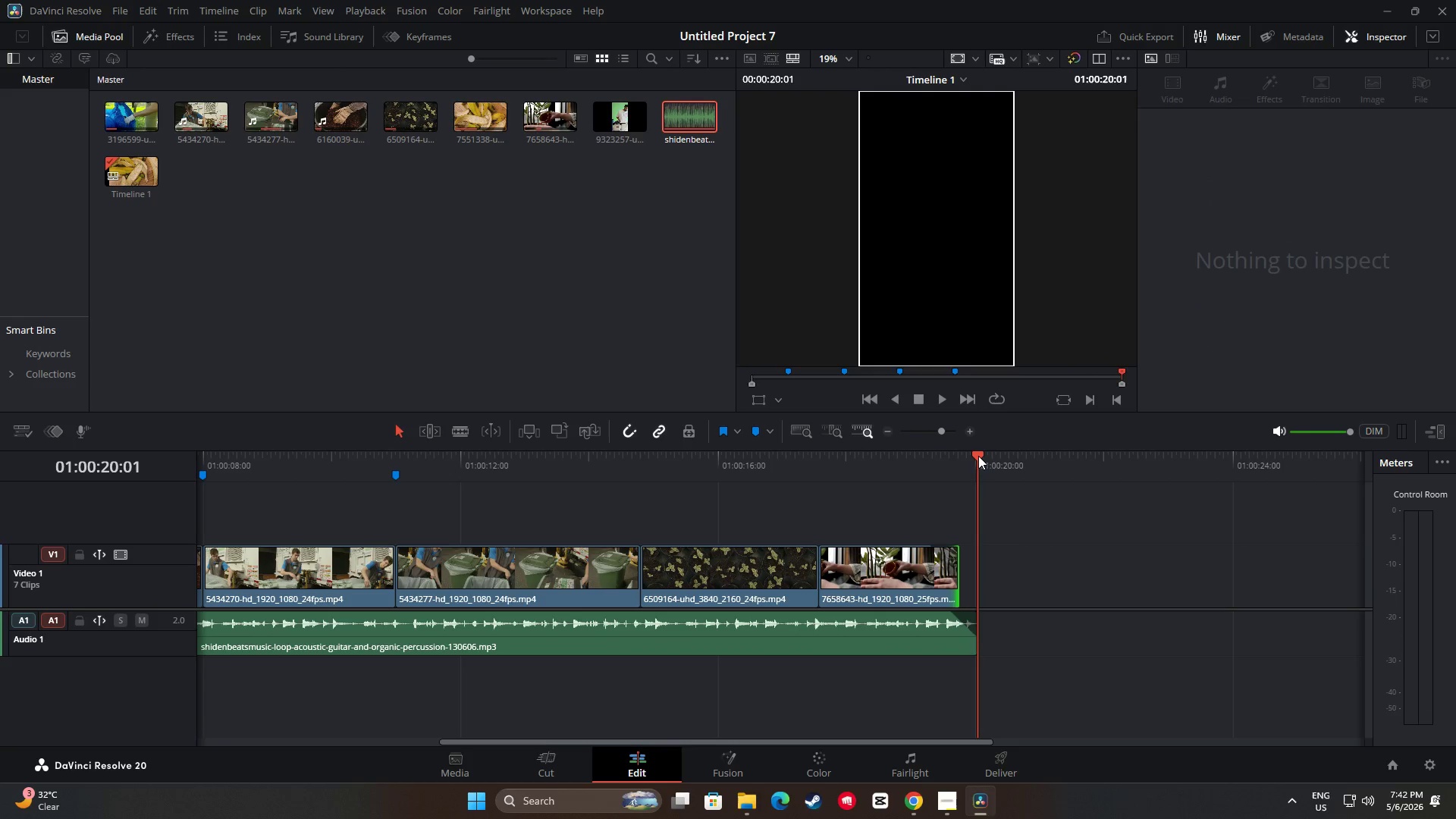 
left_click_drag(start_coordinate=[978, 456], to_coordinate=[837, 464])
 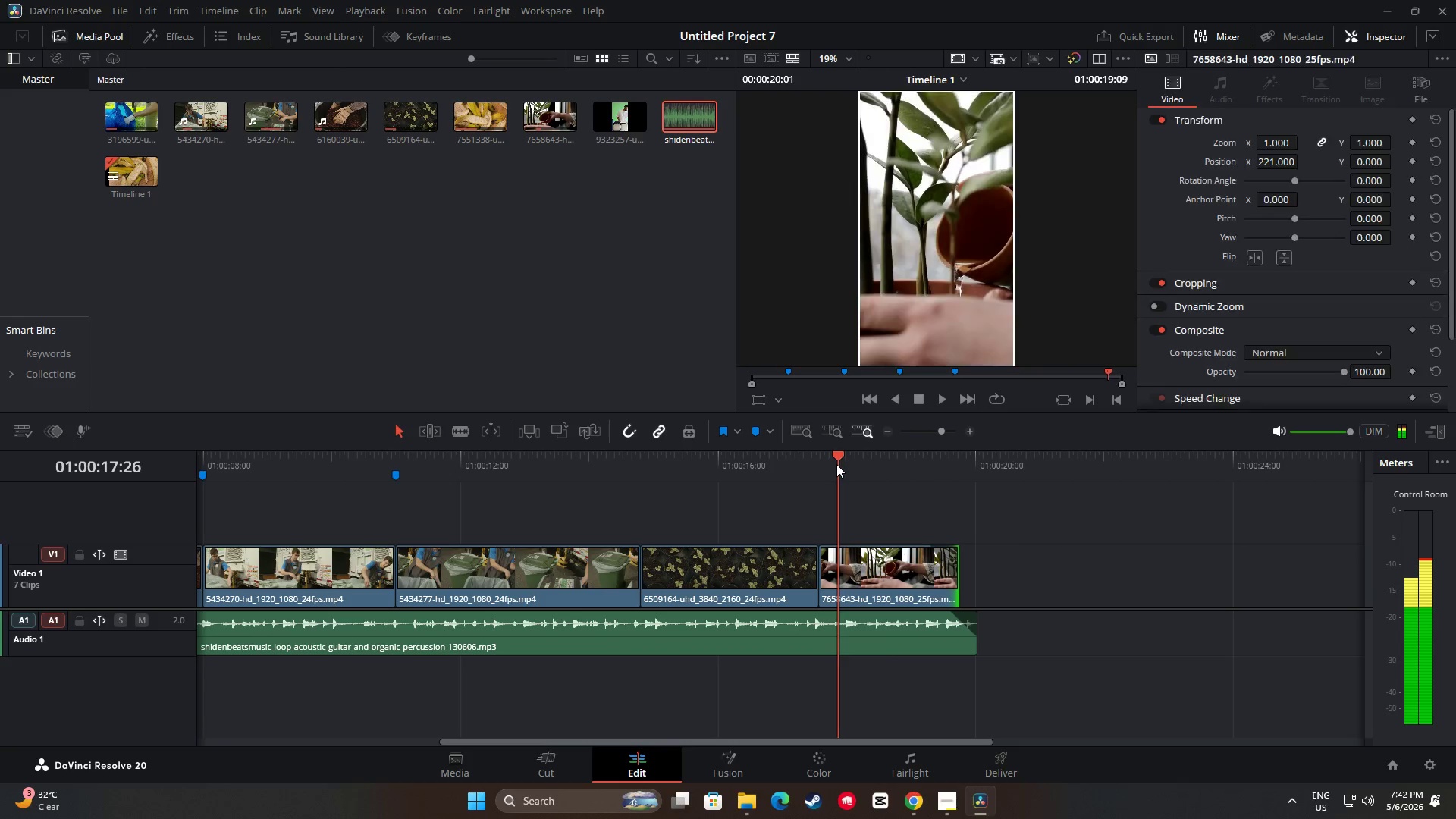 
key(Space)
 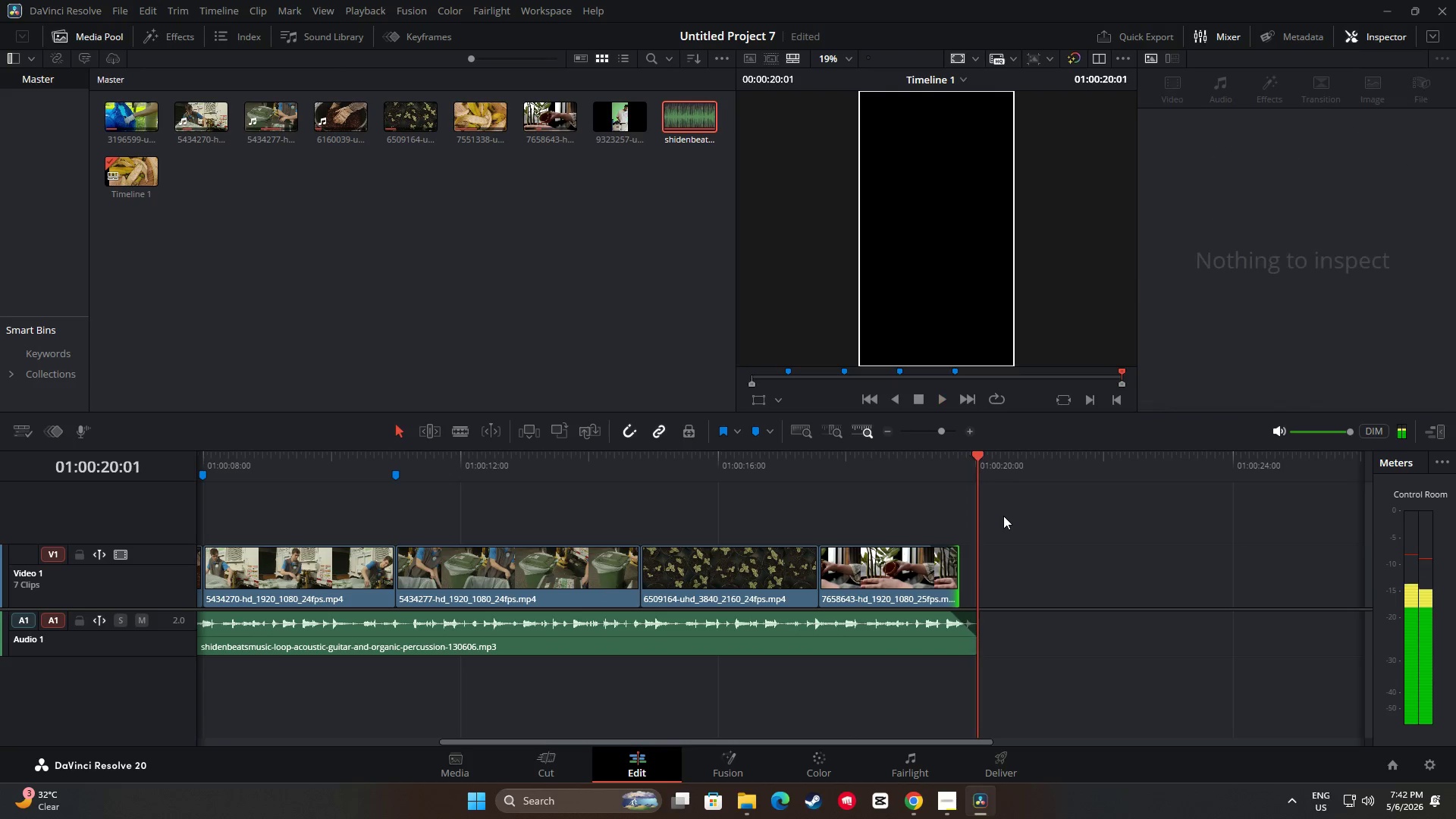 
key(Space)
 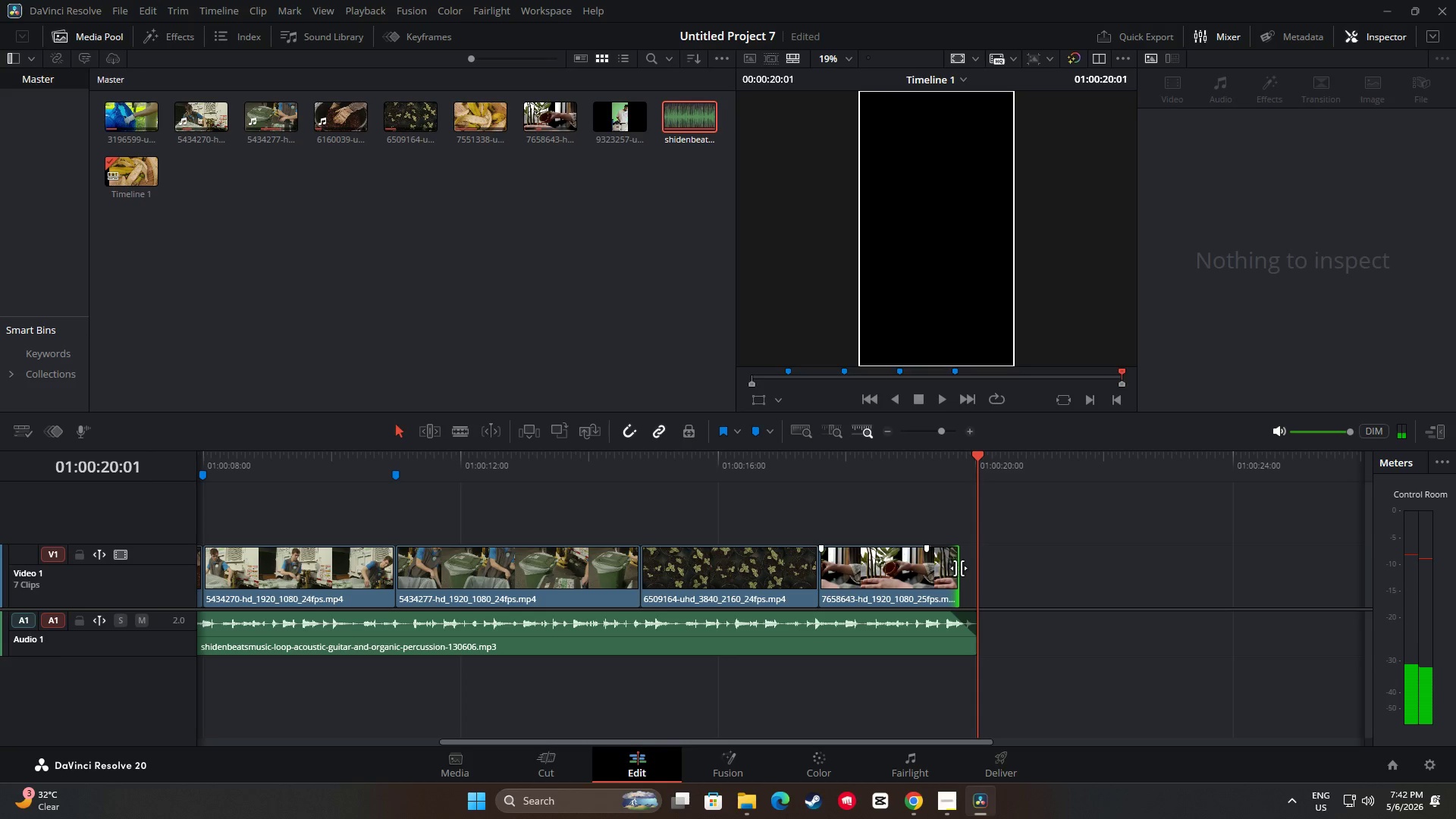 
left_click_drag(start_coordinate=[959, 568], to_coordinate=[976, 570])
 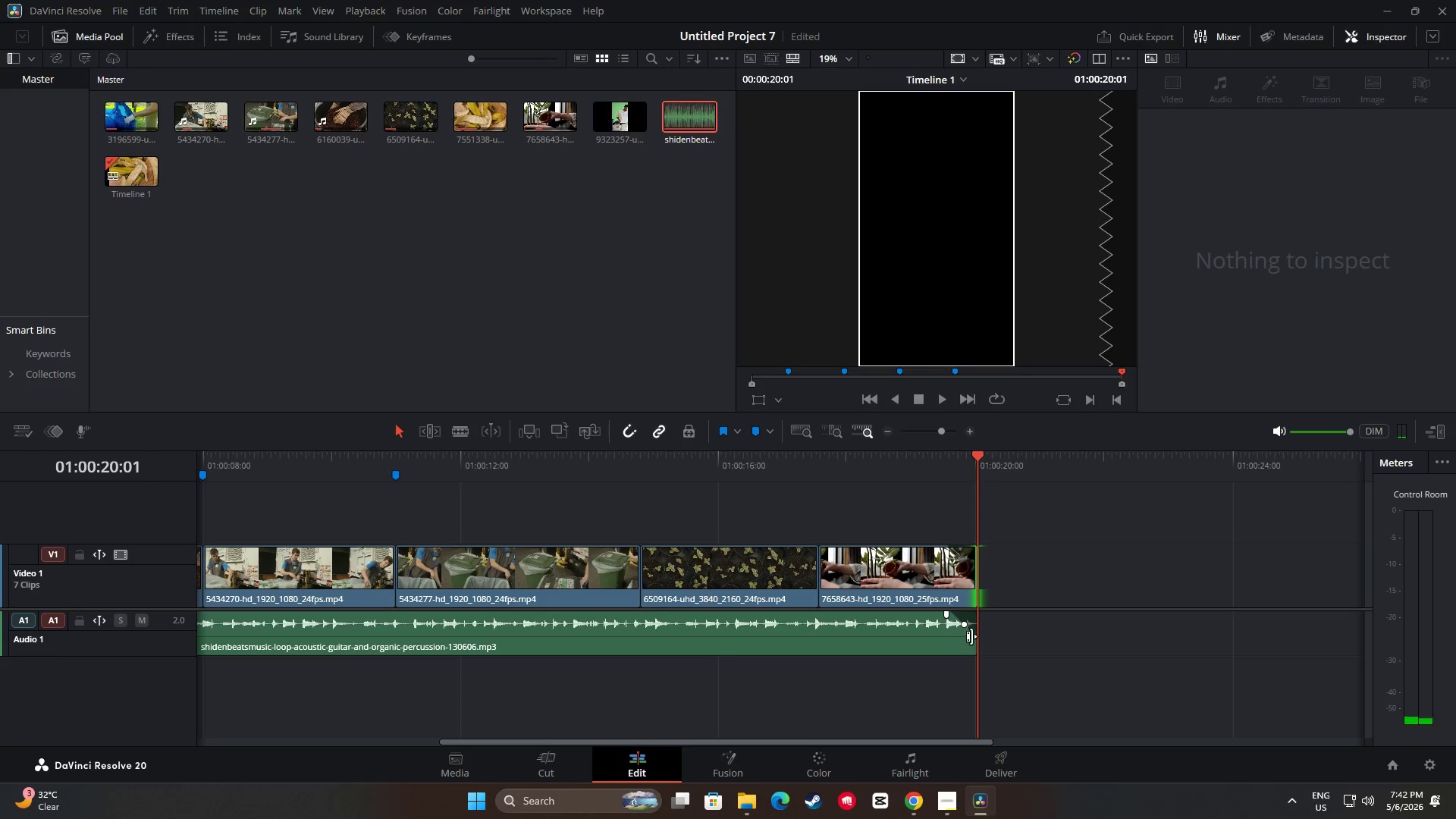 
left_click_drag(start_coordinate=[970, 639], to_coordinate=[960, 639])
 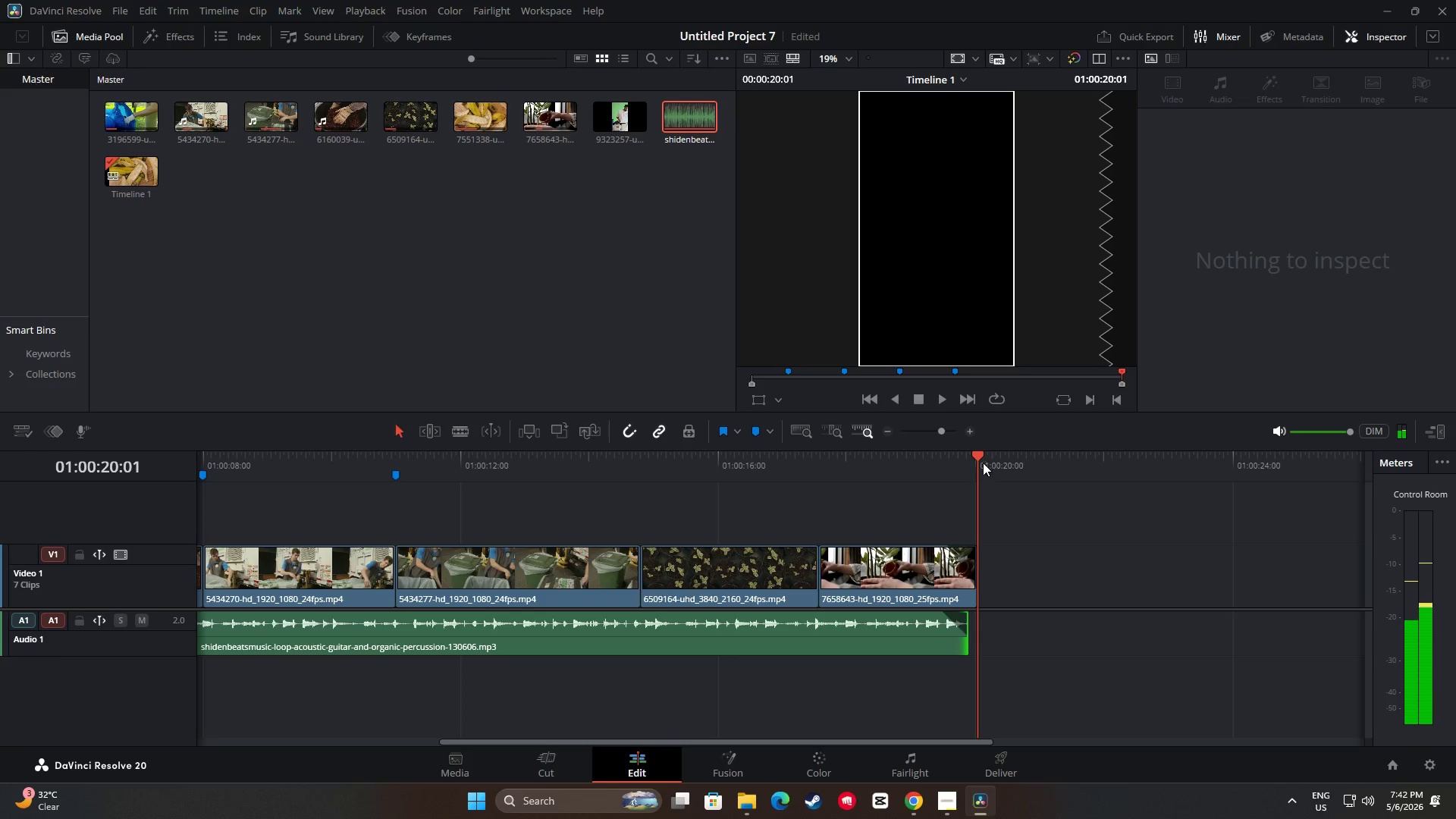 
left_click_drag(start_coordinate=[977, 452], to_coordinate=[861, 453])
 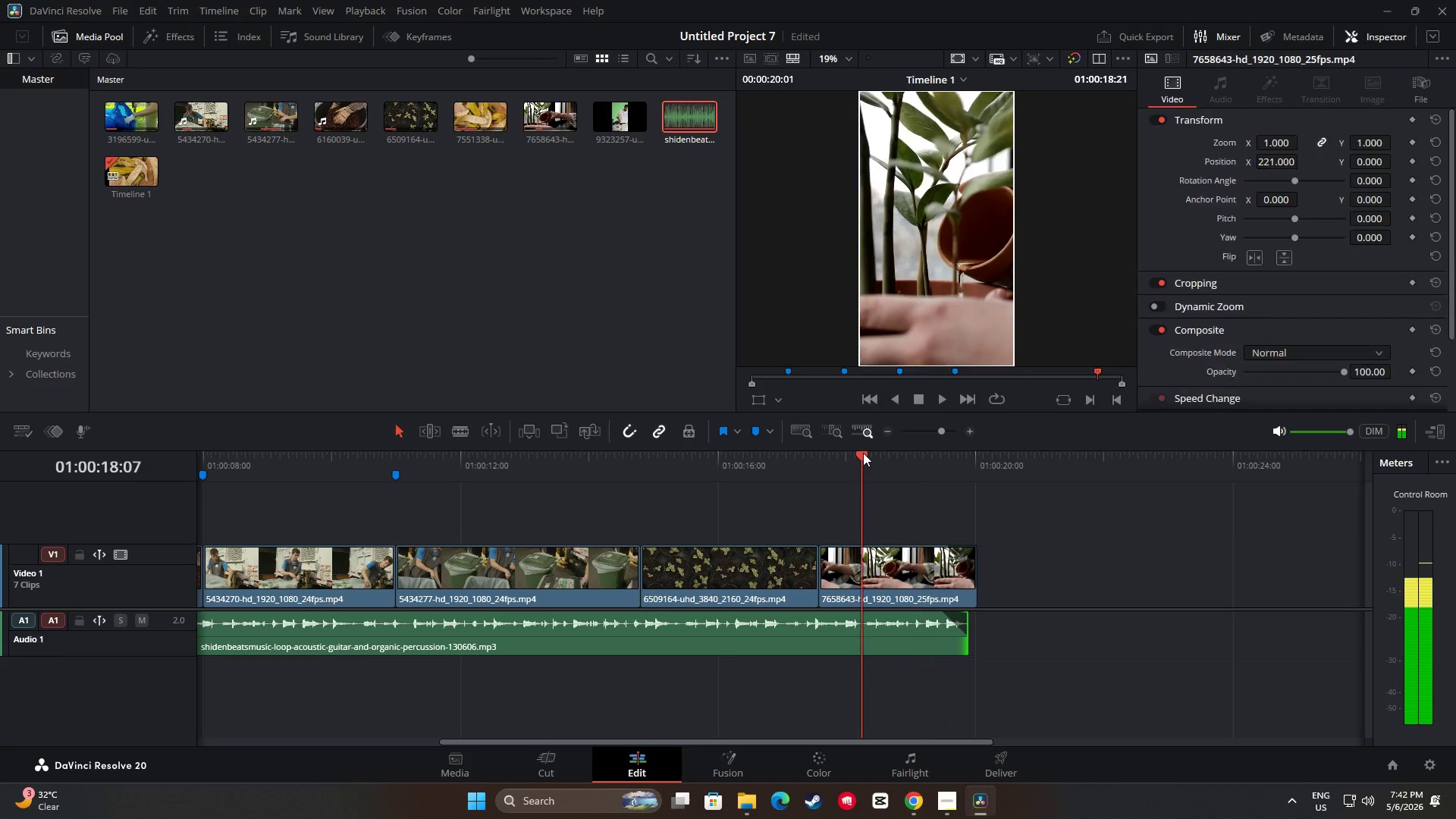 
key(Space)
 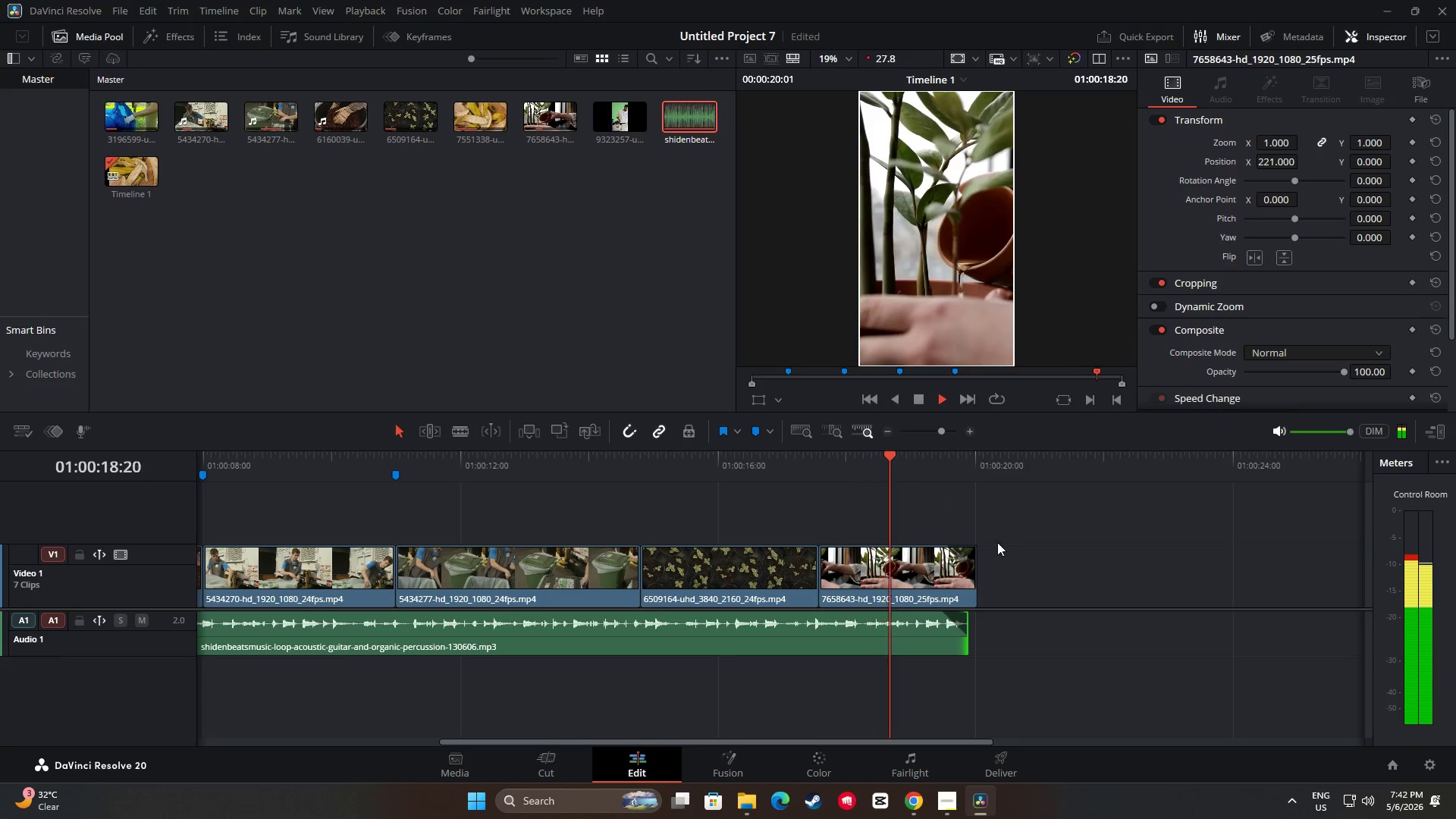 
key(Space)
 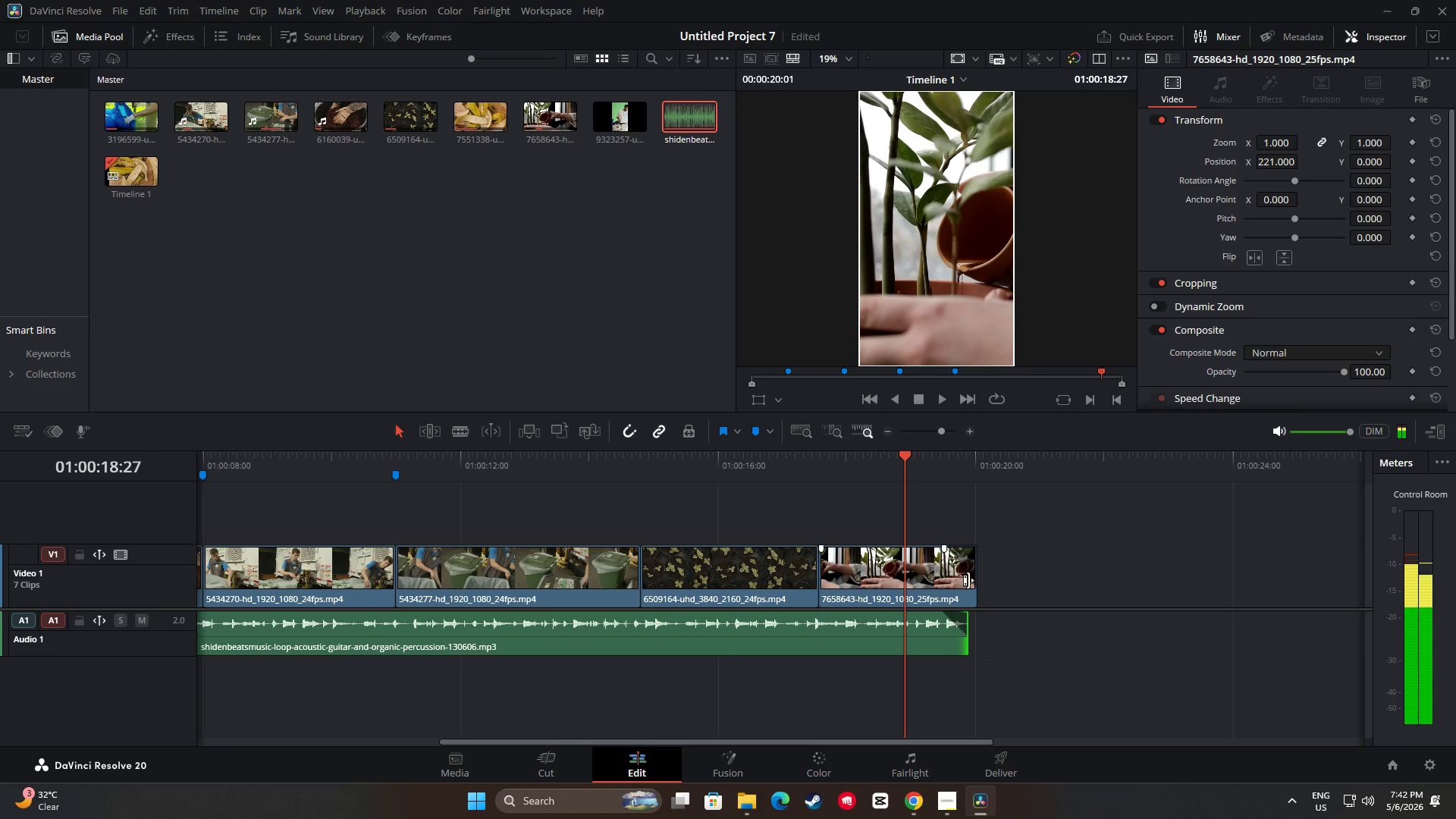 
left_click_drag(start_coordinate=[970, 580], to_coordinate=[966, 580])
 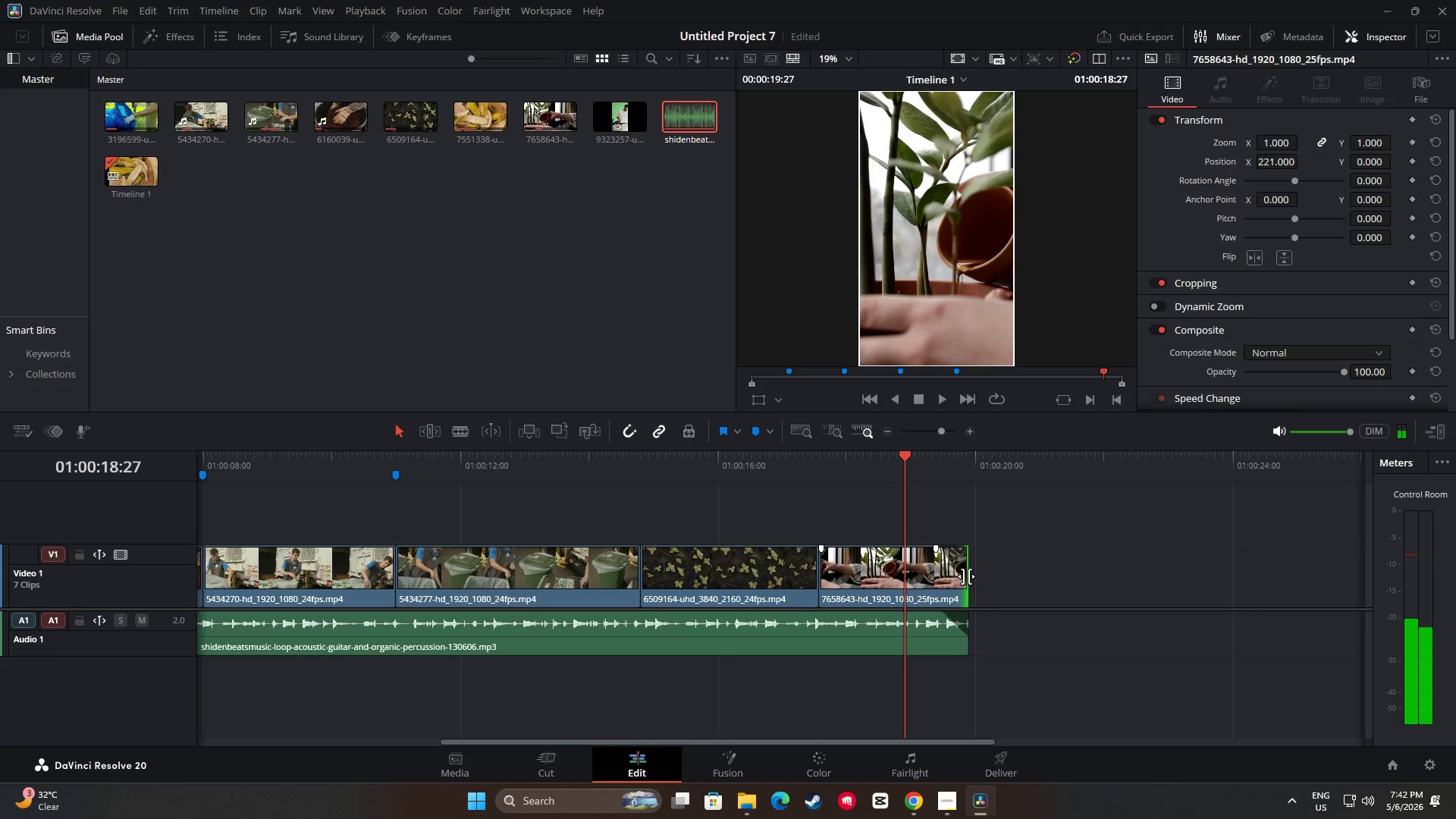 
key(Space)
 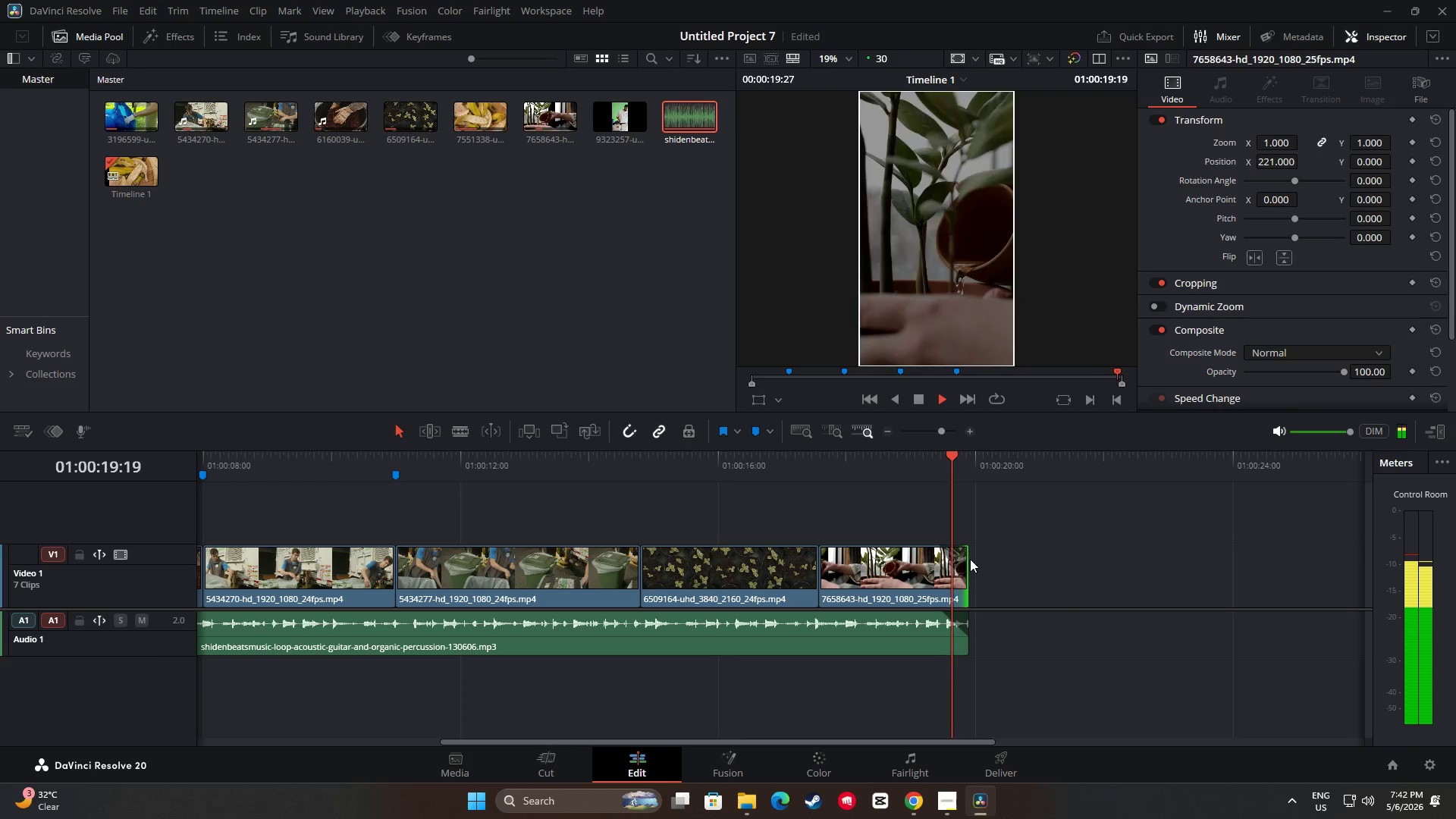 
key(Space)
 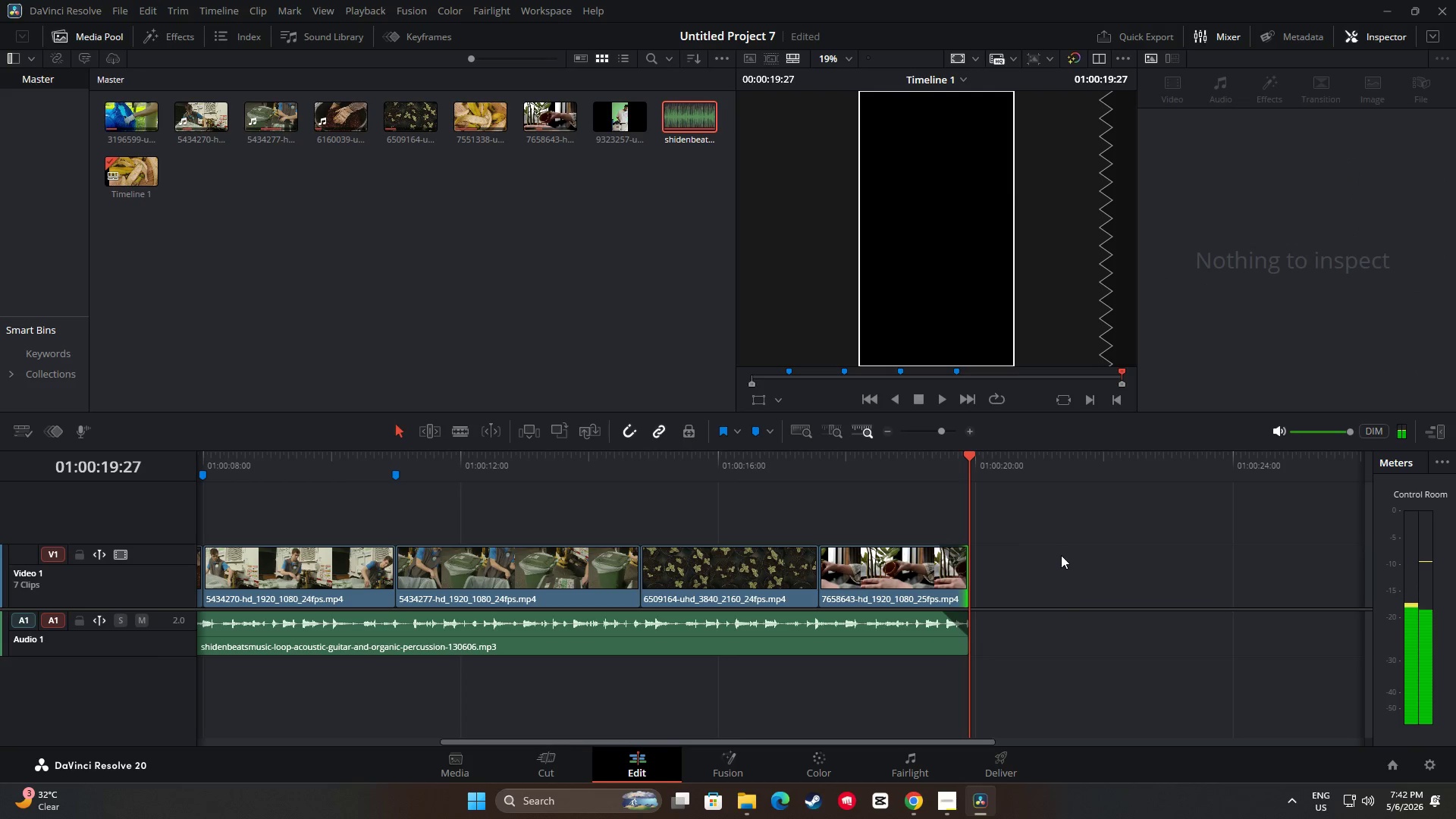 
key(Space)
 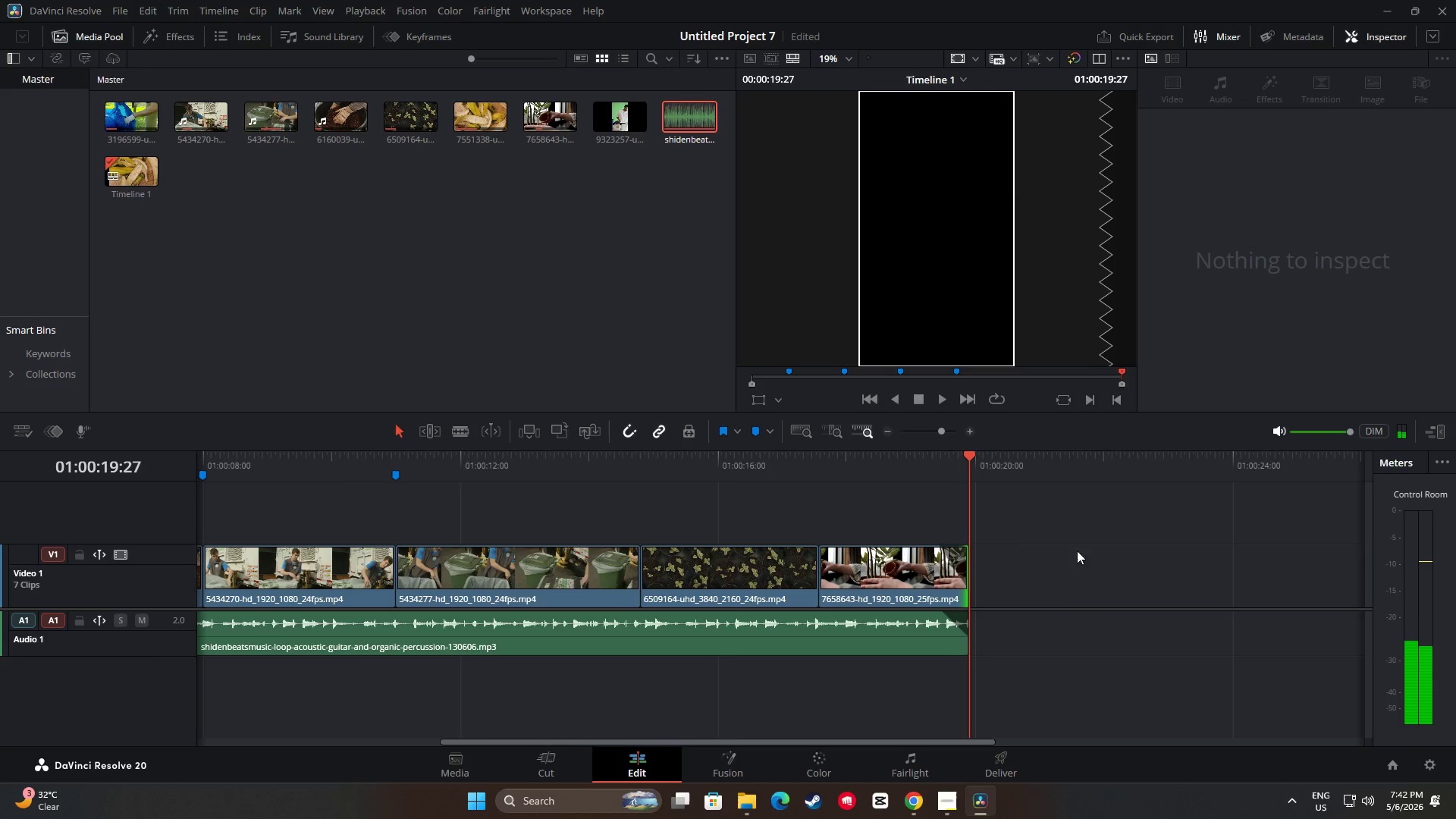 
key(Space)
 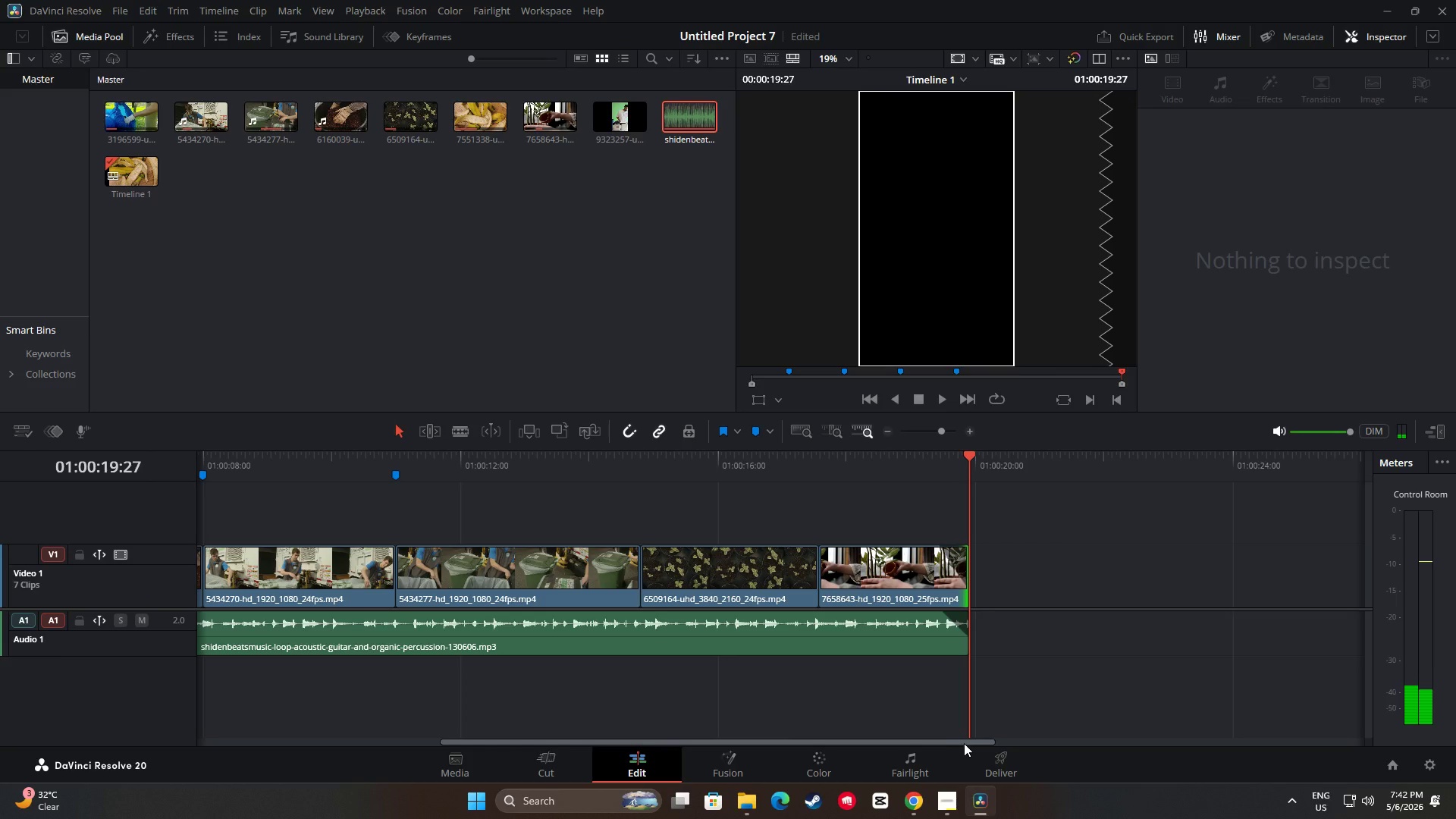 
left_click_drag(start_coordinate=[967, 743], to_coordinate=[644, 736])
 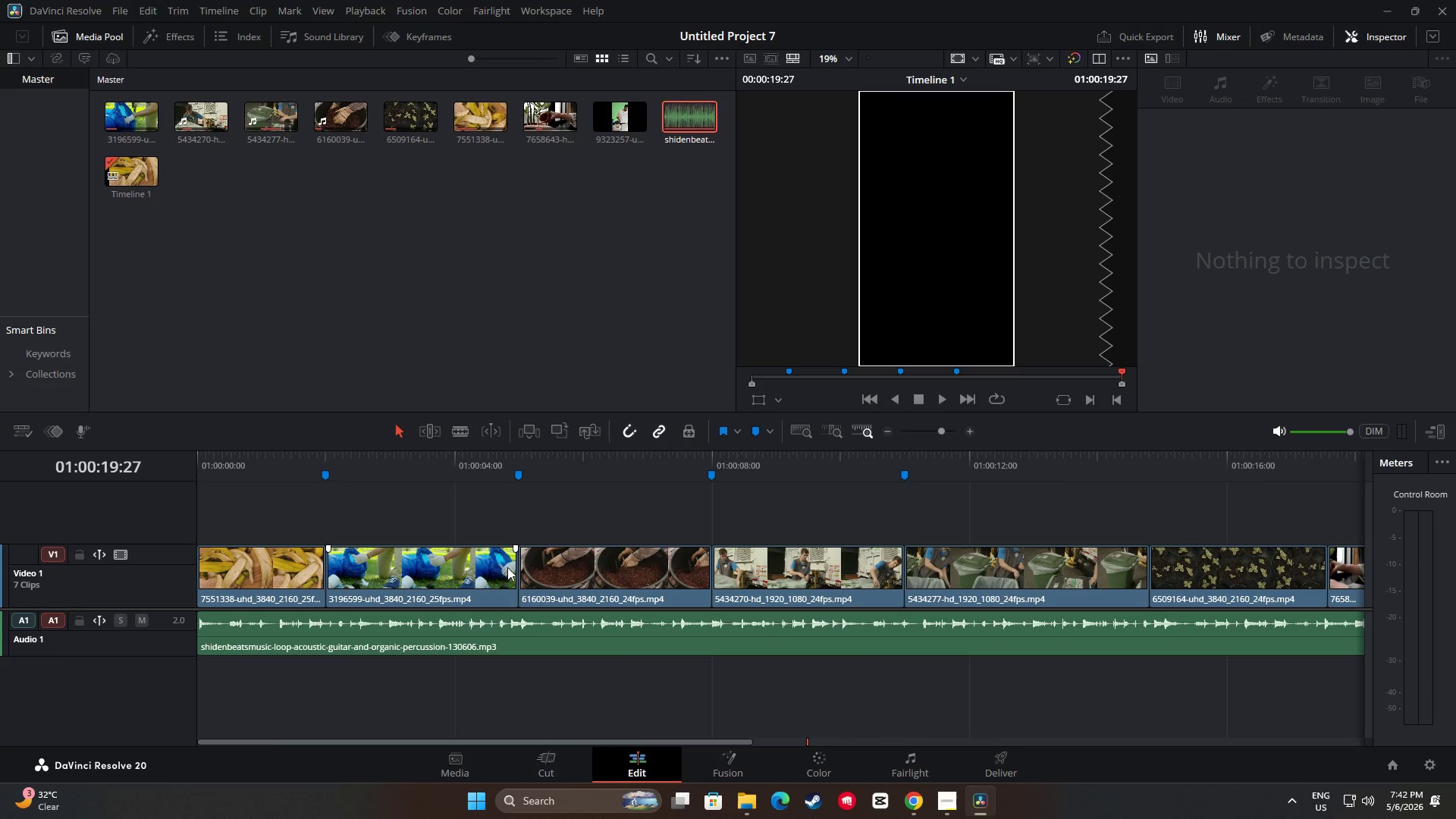 
left_click([507, 575])
 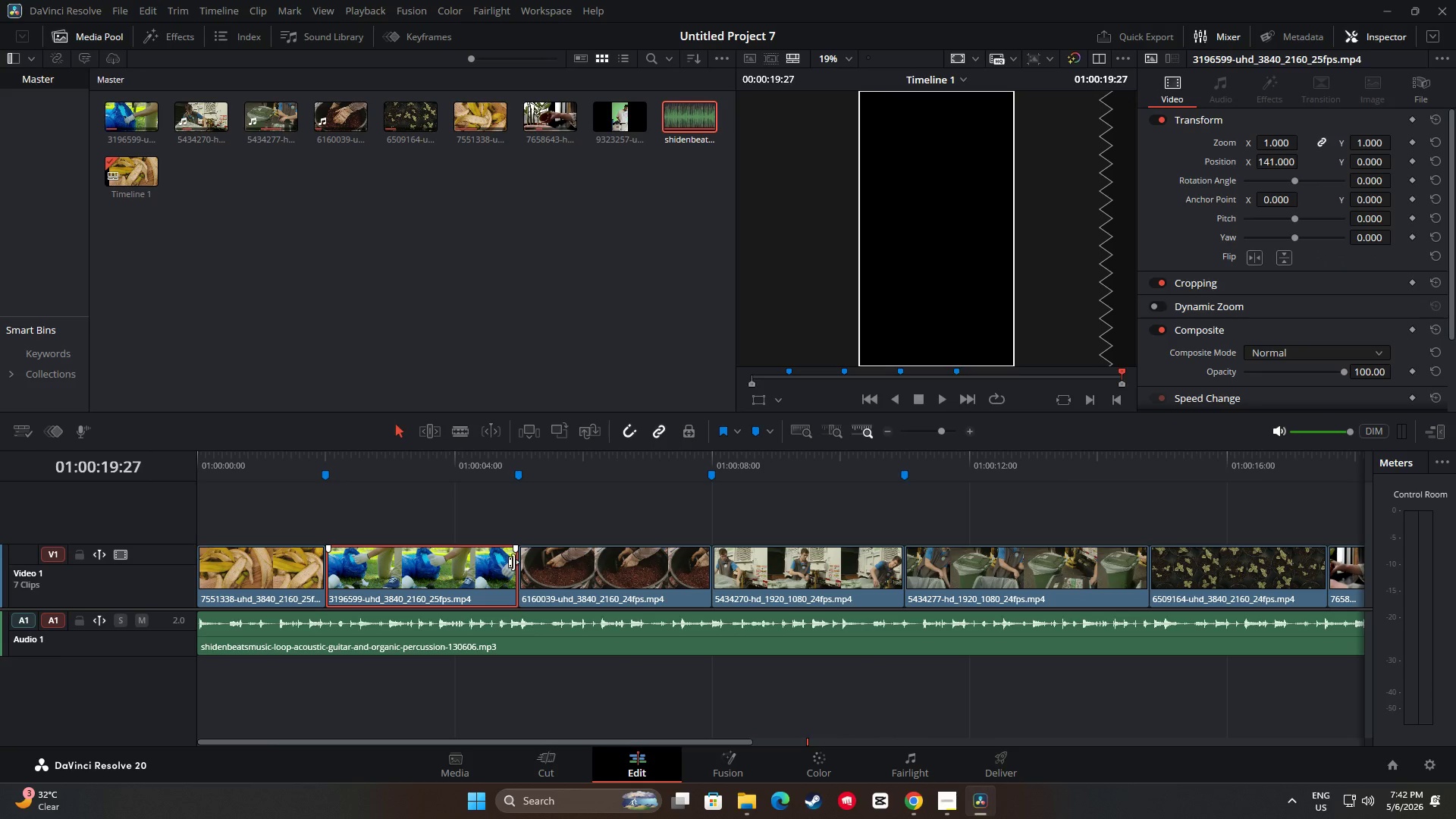 
left_click_drag(start_coordinate=[513, 563], to_coordinate=[505, 565])
 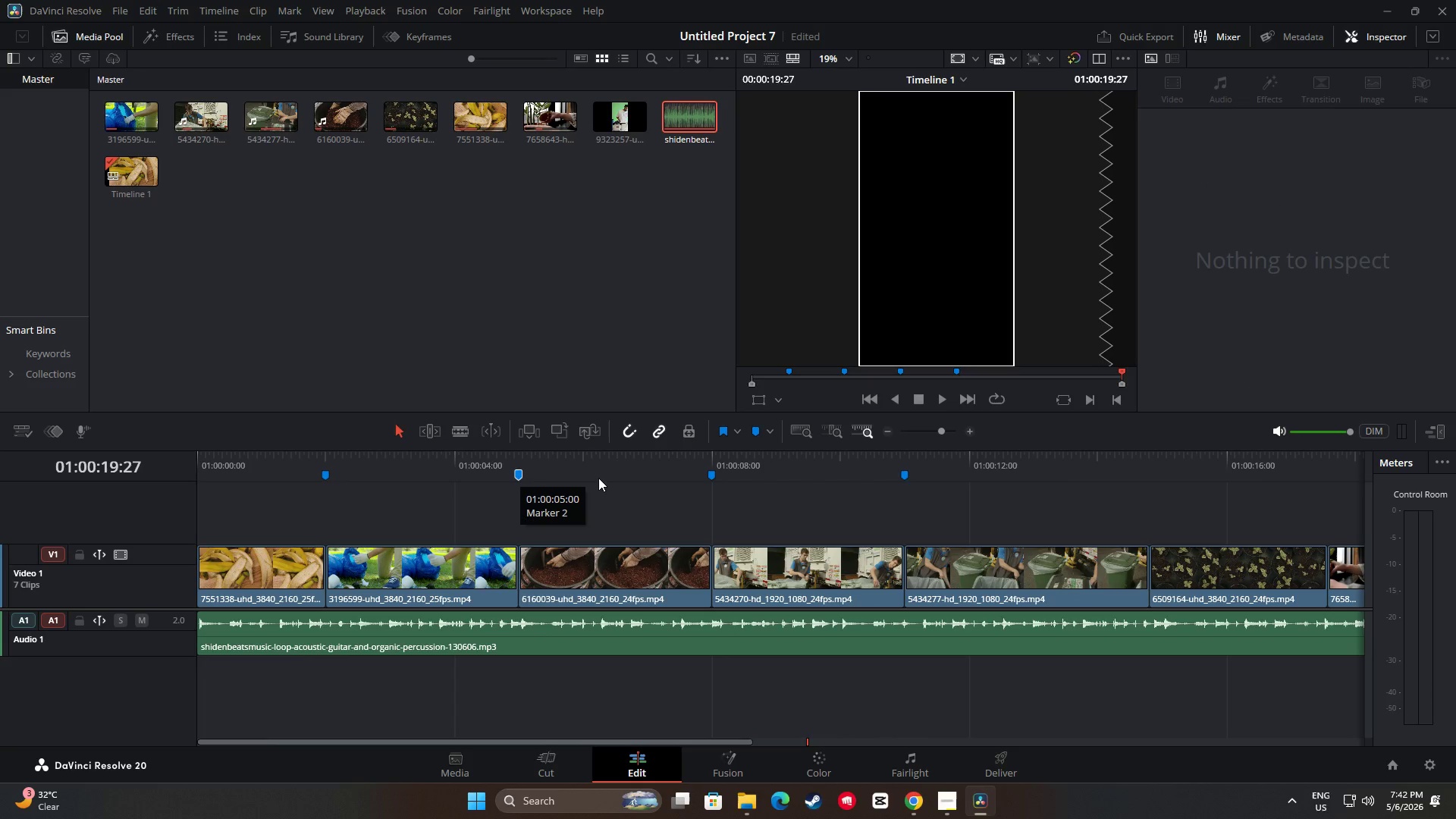 
key(Backspace)
 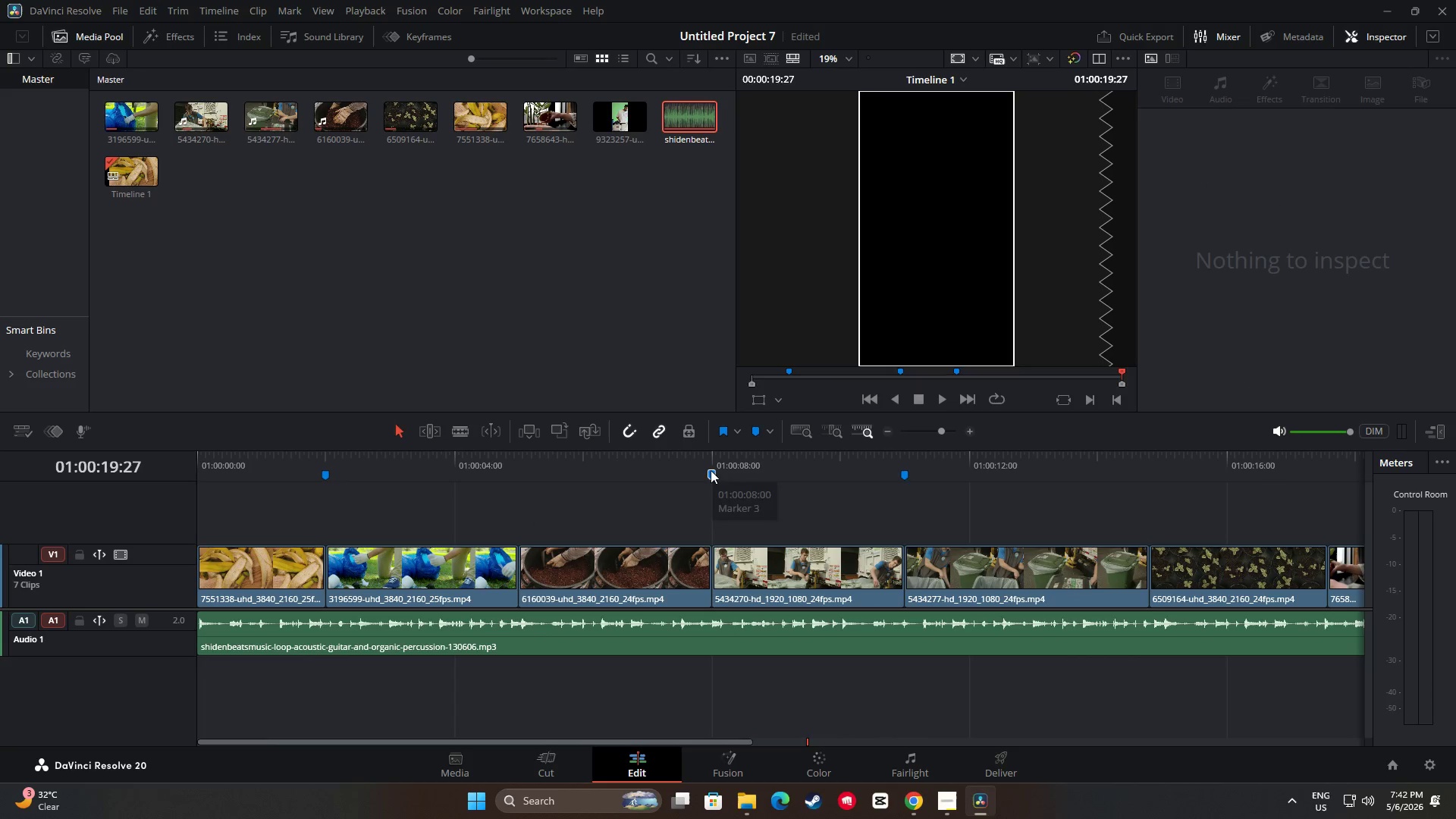 
key(Backspace)
 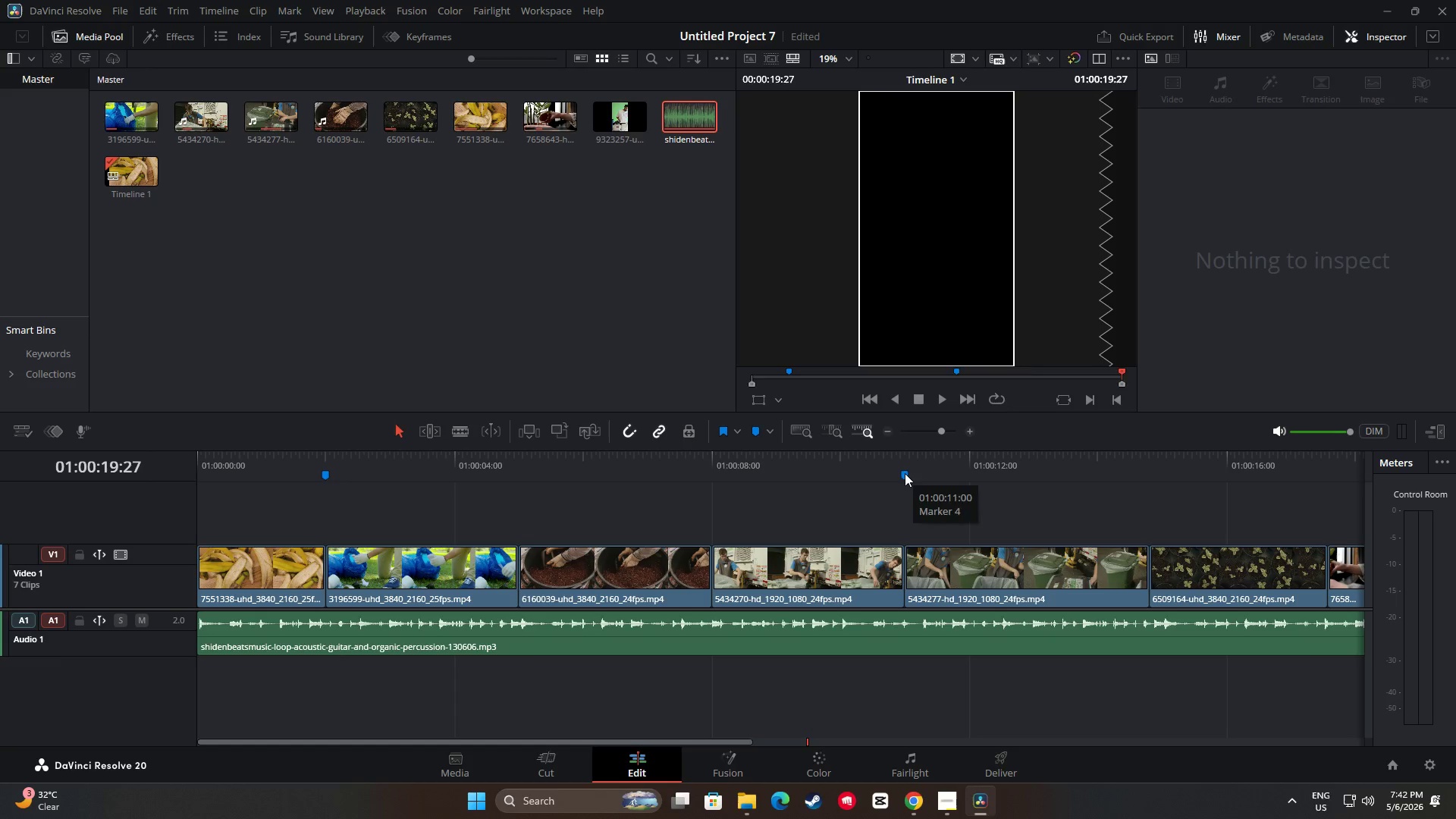 
key(Backspace)
 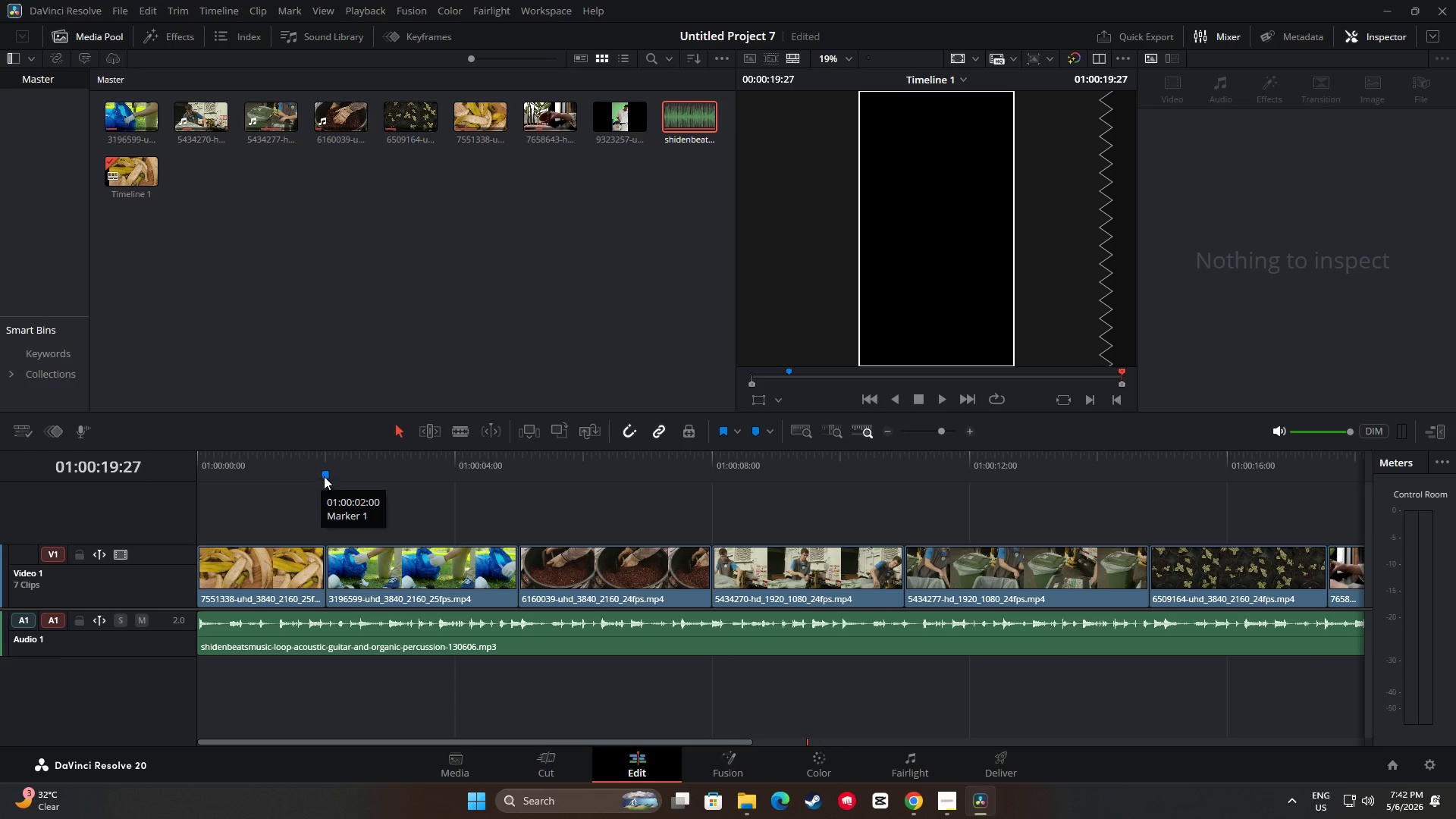 
key(Backspace)
 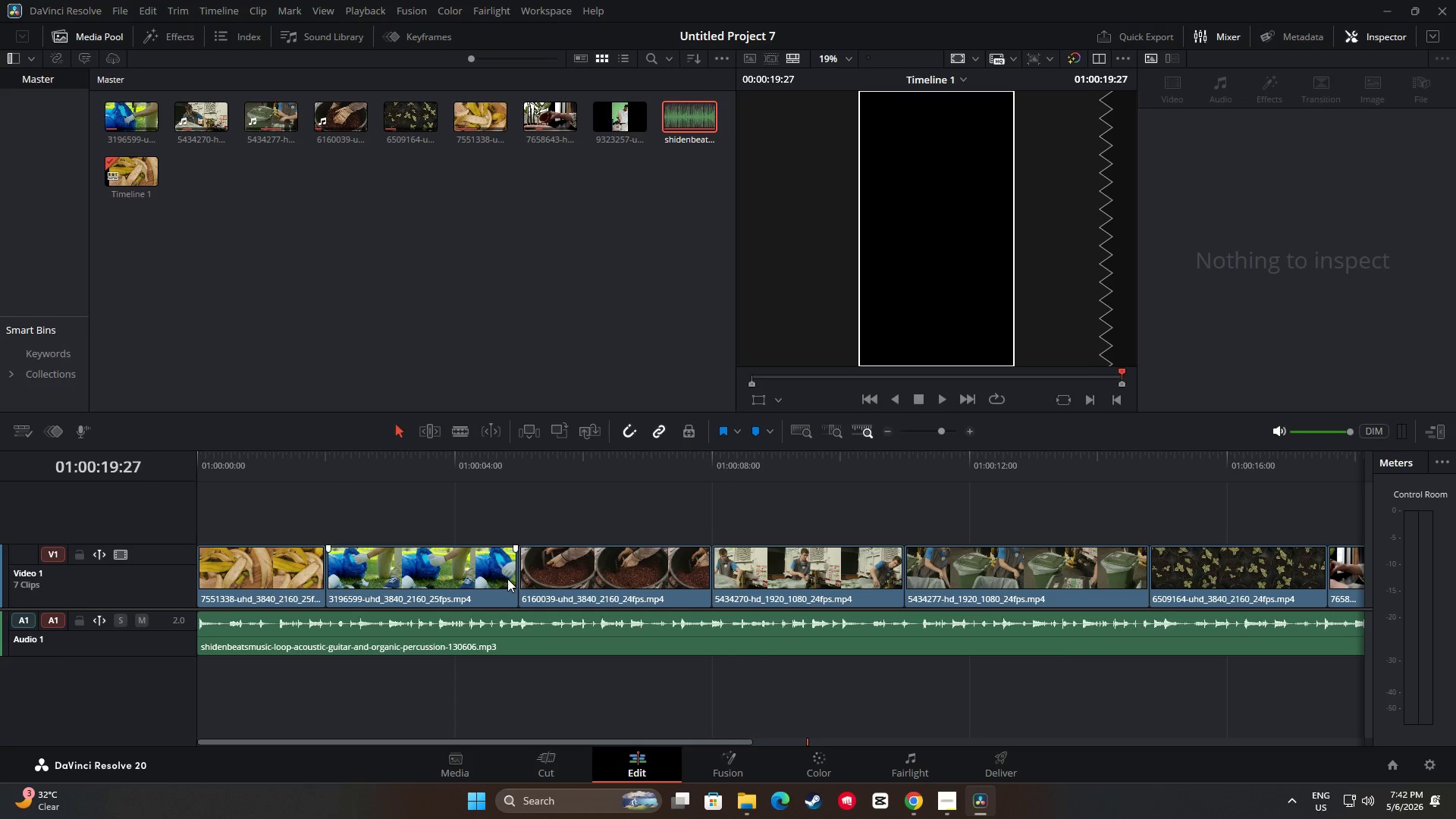 
left_click([504, 572])
 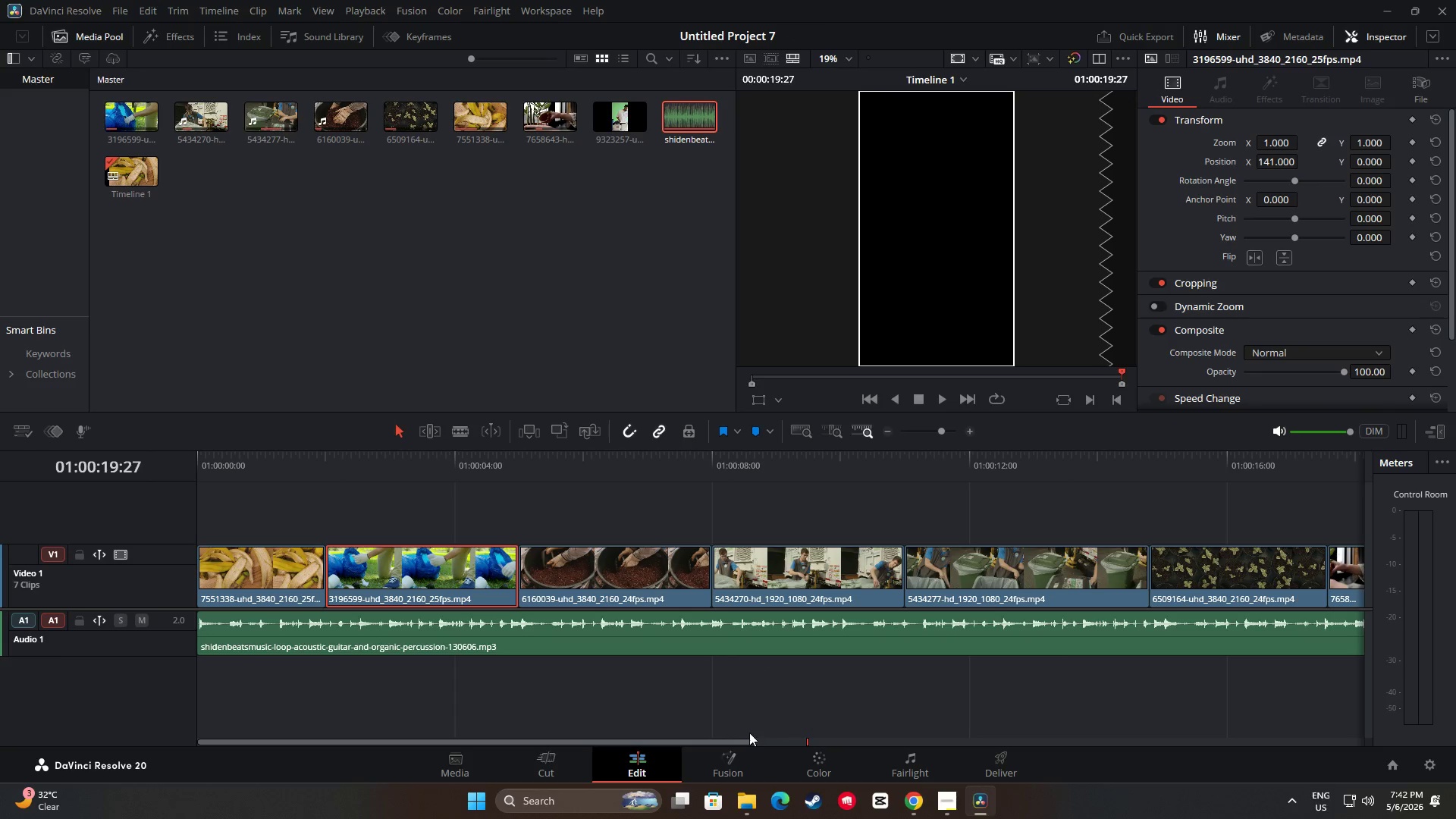 
left_click_drag(start_coordinate=[730, 742], to_coordinate=[843, 742])
 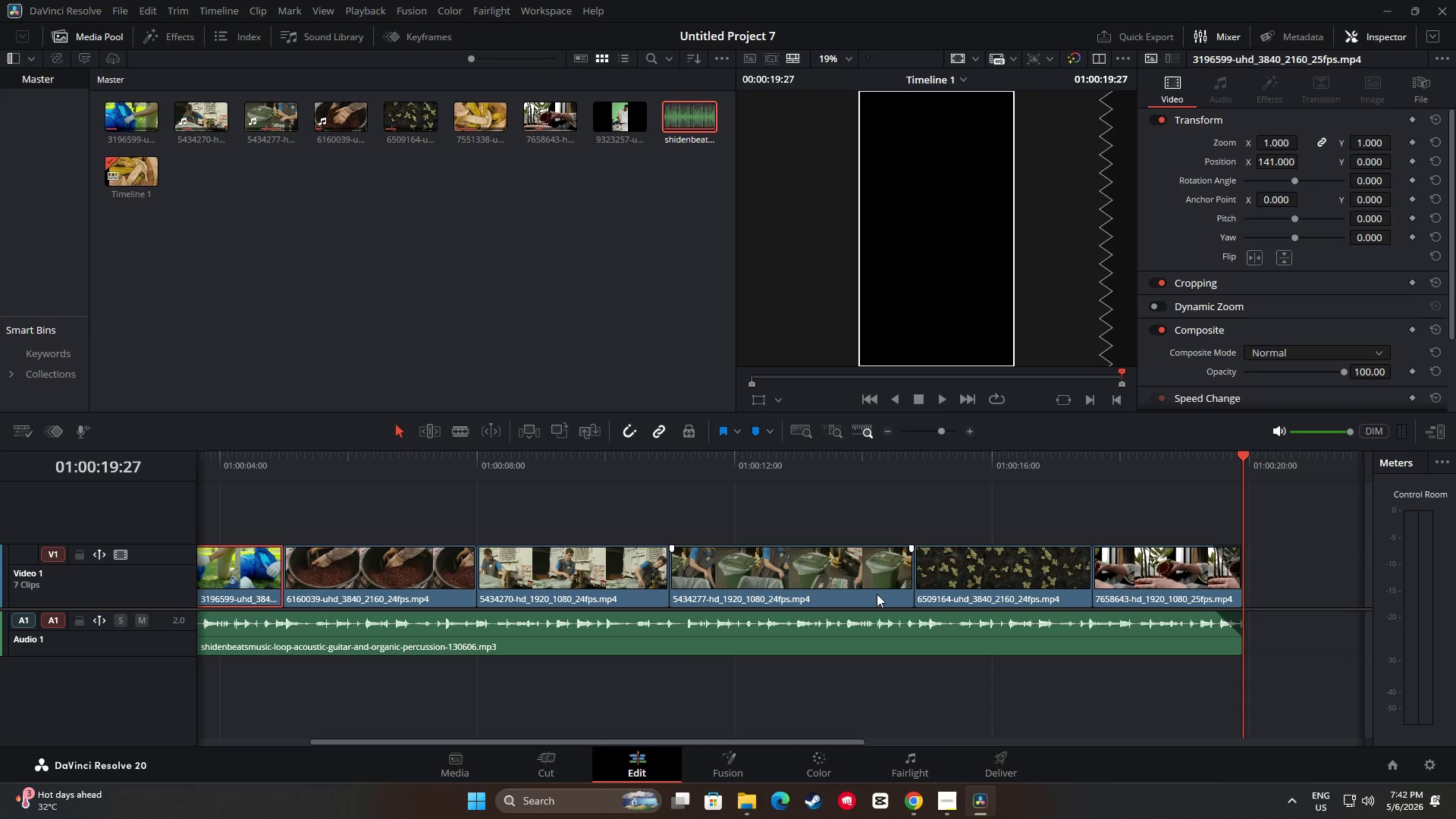 
mouse_move([874, 572])
 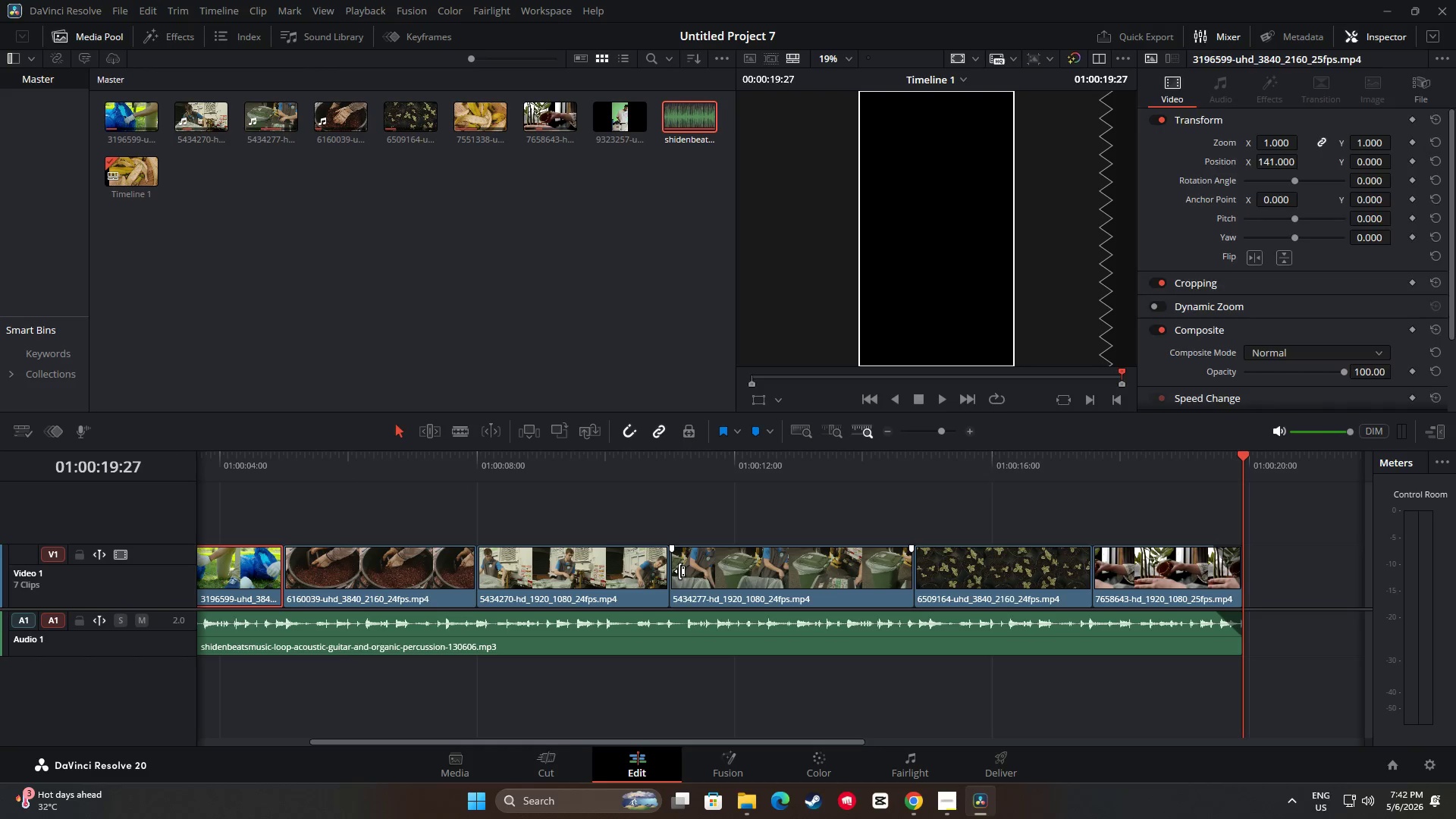 
left_click_drag(start_coordinate=[679, 571], to_coordinate=[689, 570])
 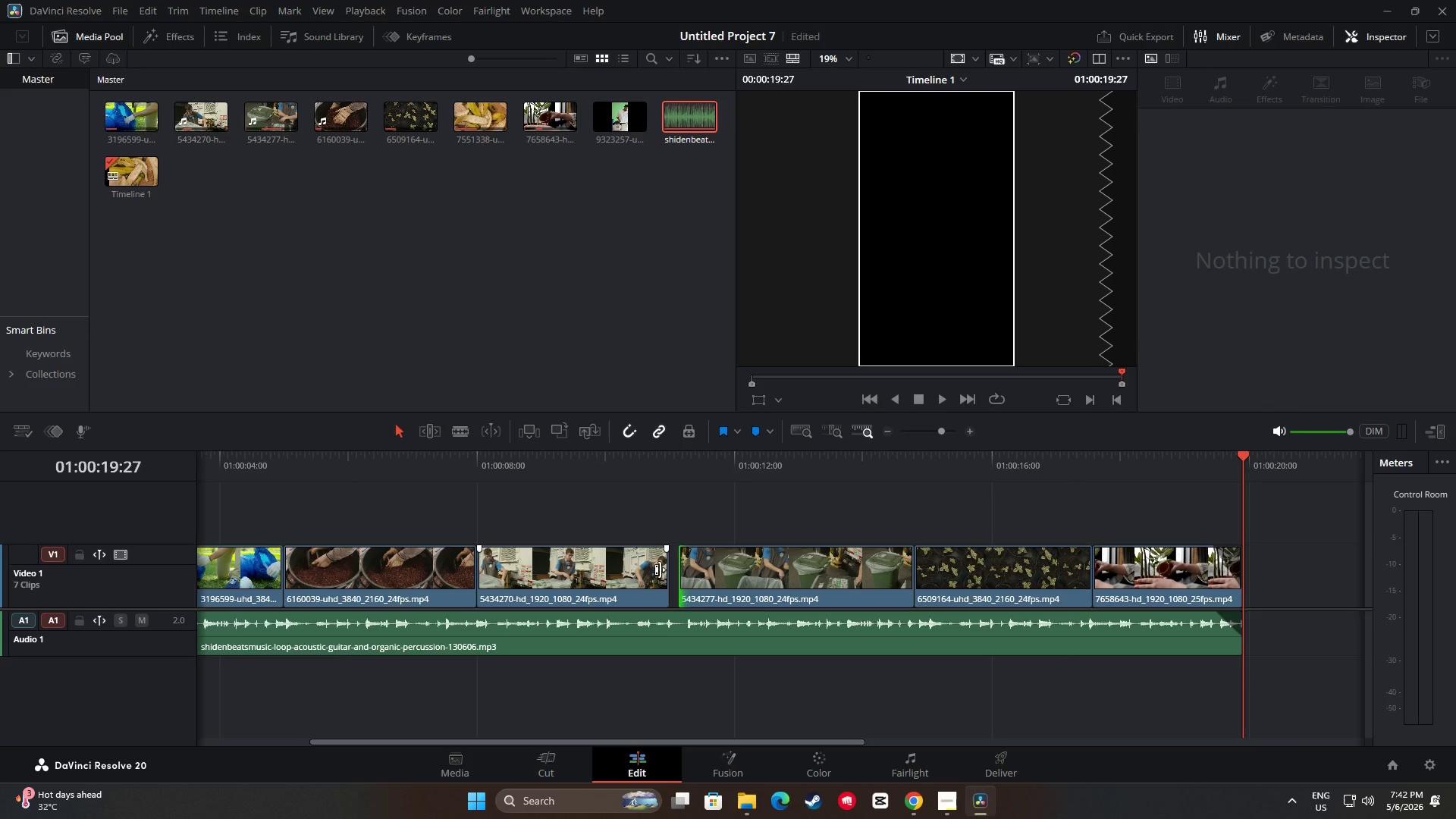 
left_click_drag(start_coordinate=[660, 570], to_coordinate=[641, 570])
 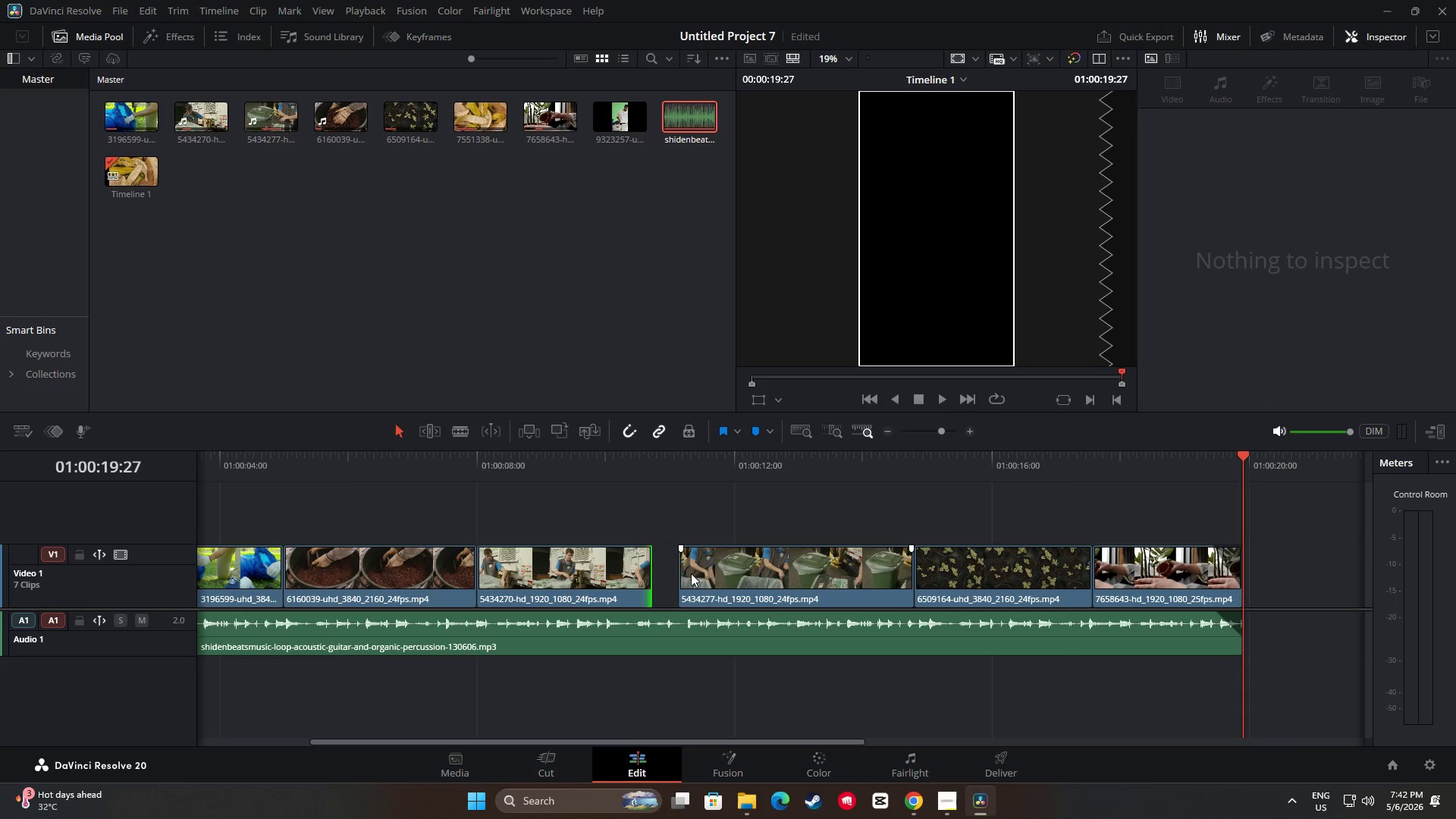 
left_click_drag(start_coordinate=[685, 571], to_coordinate=[689, 570])
 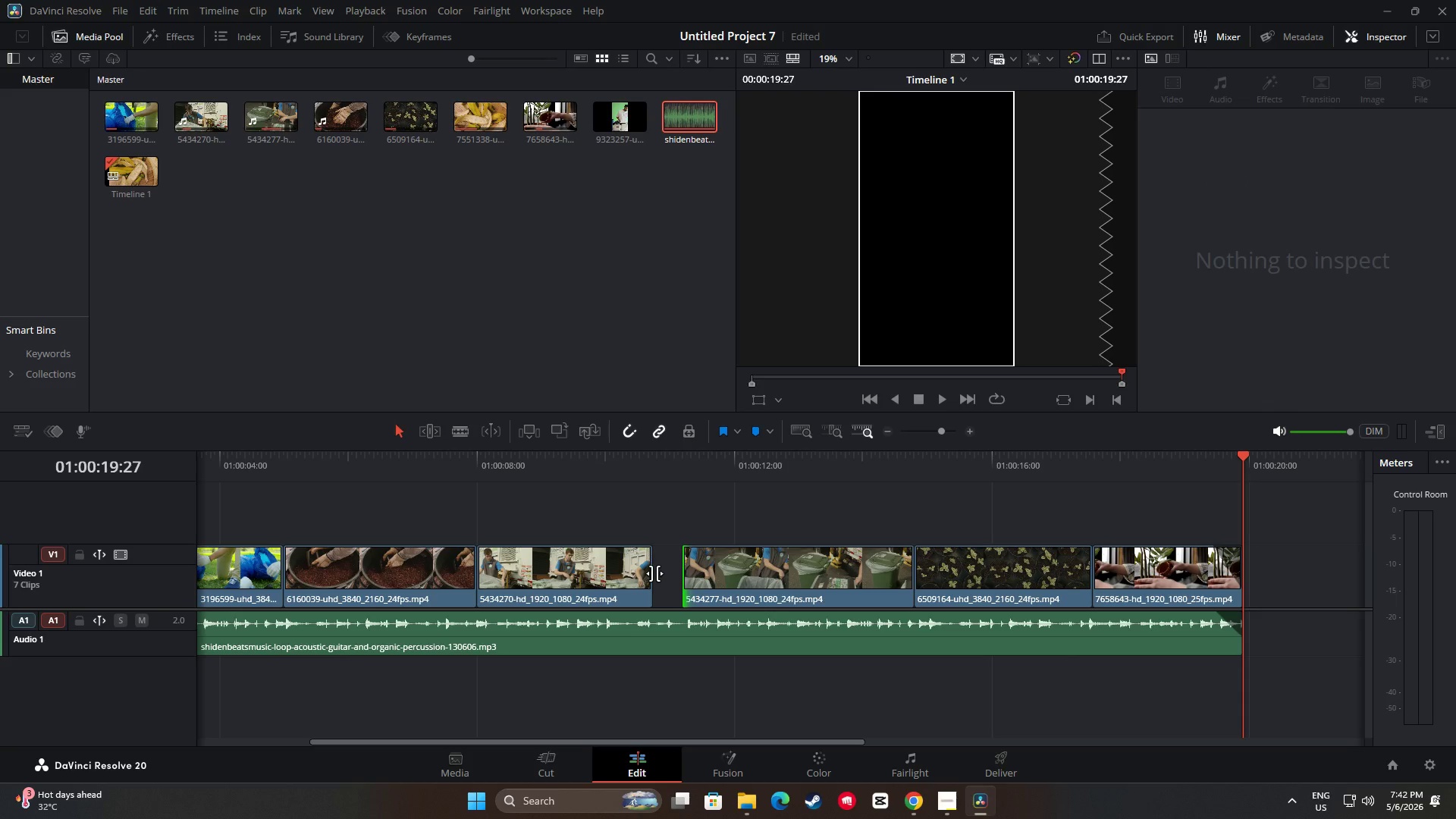 
left_click_drag(start_coordinate=[654, 573], to_coordinate=[682, 573])
 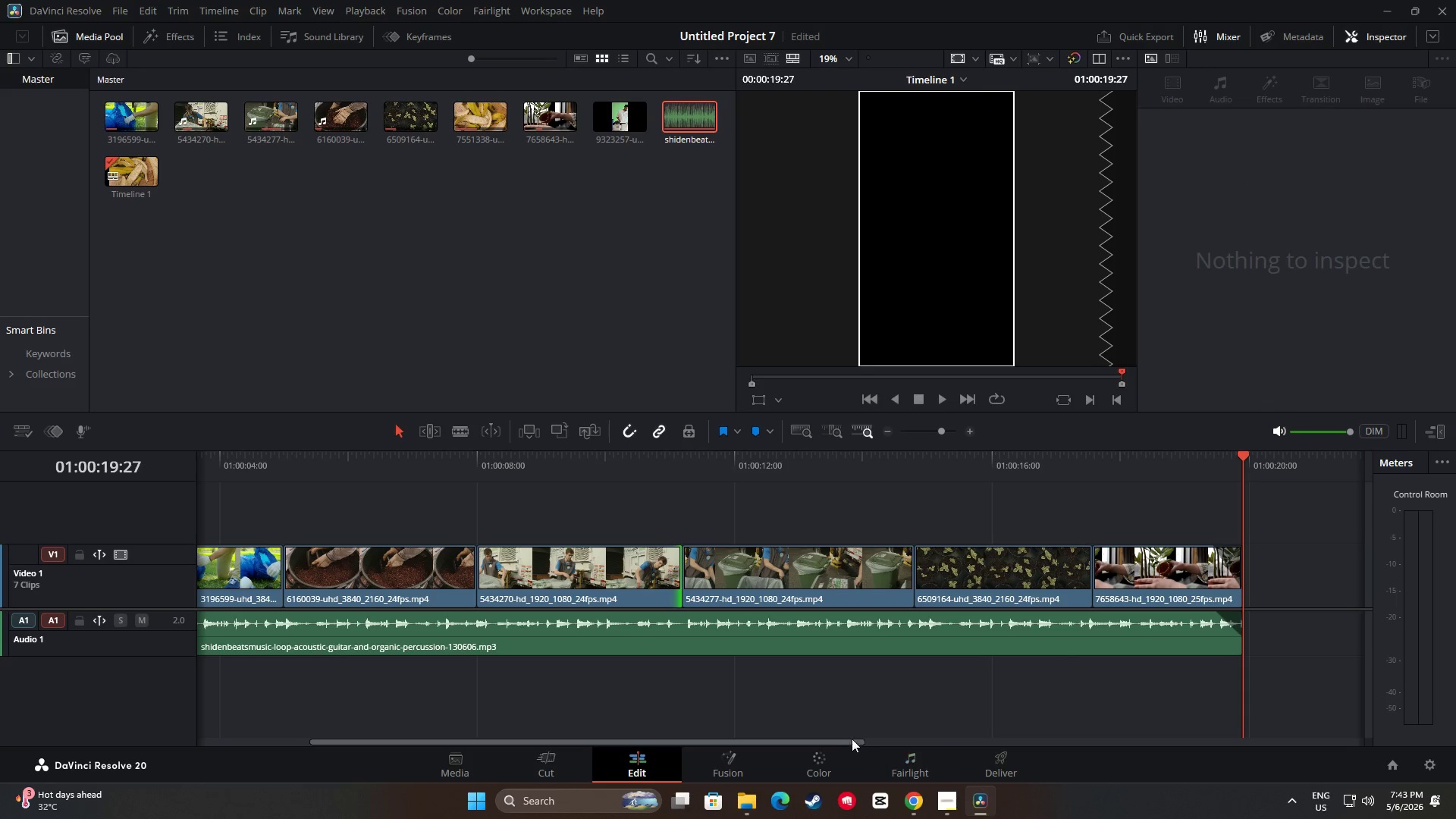 
left_click_drag(start_coordinate=[854, 739], to_coordinate=[945, 739])
 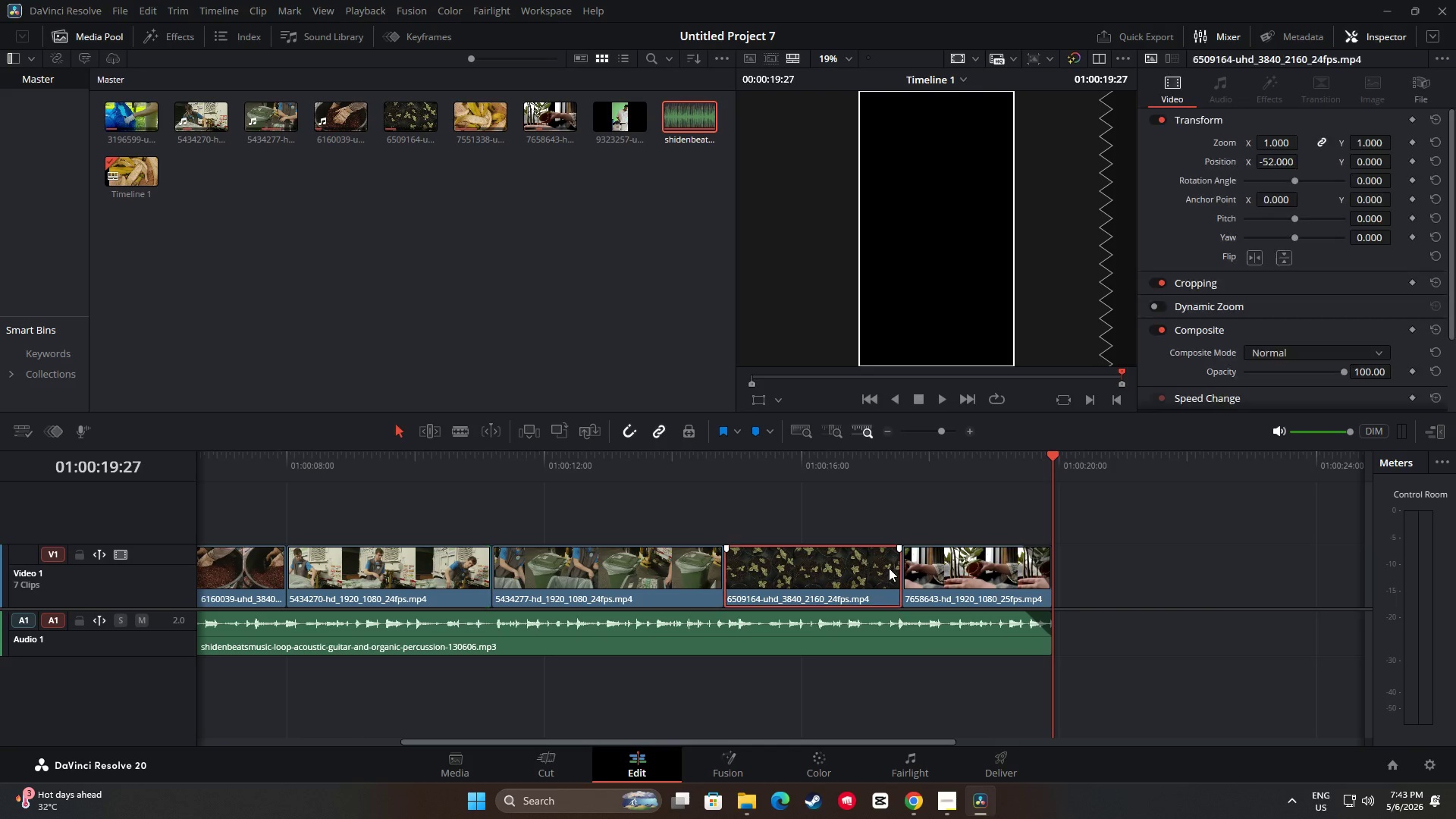 
left_click_drag(start_coordinate=[893, 566], to_coordinate=[857, 569])
 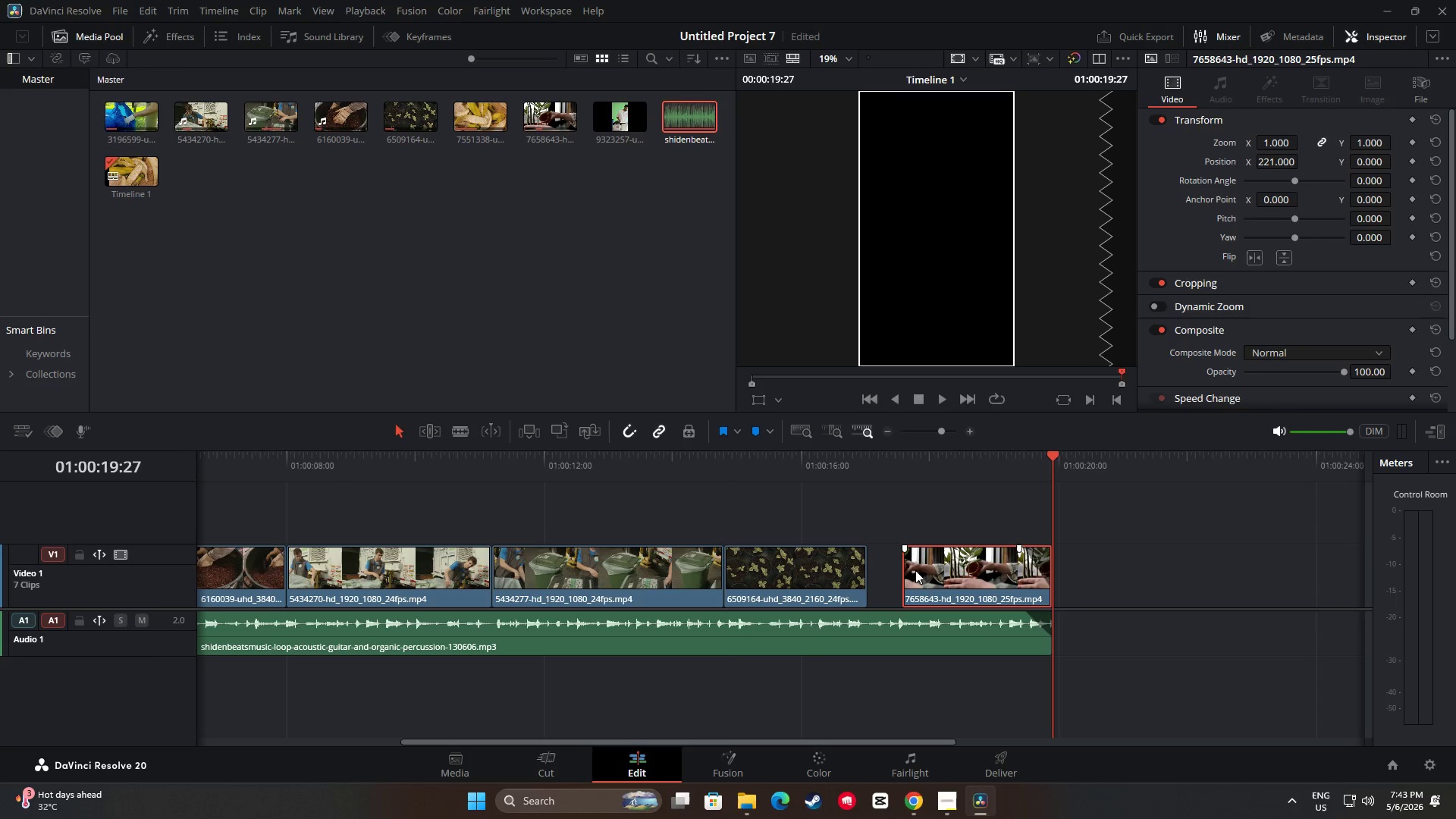 
double_click([915, 570])
 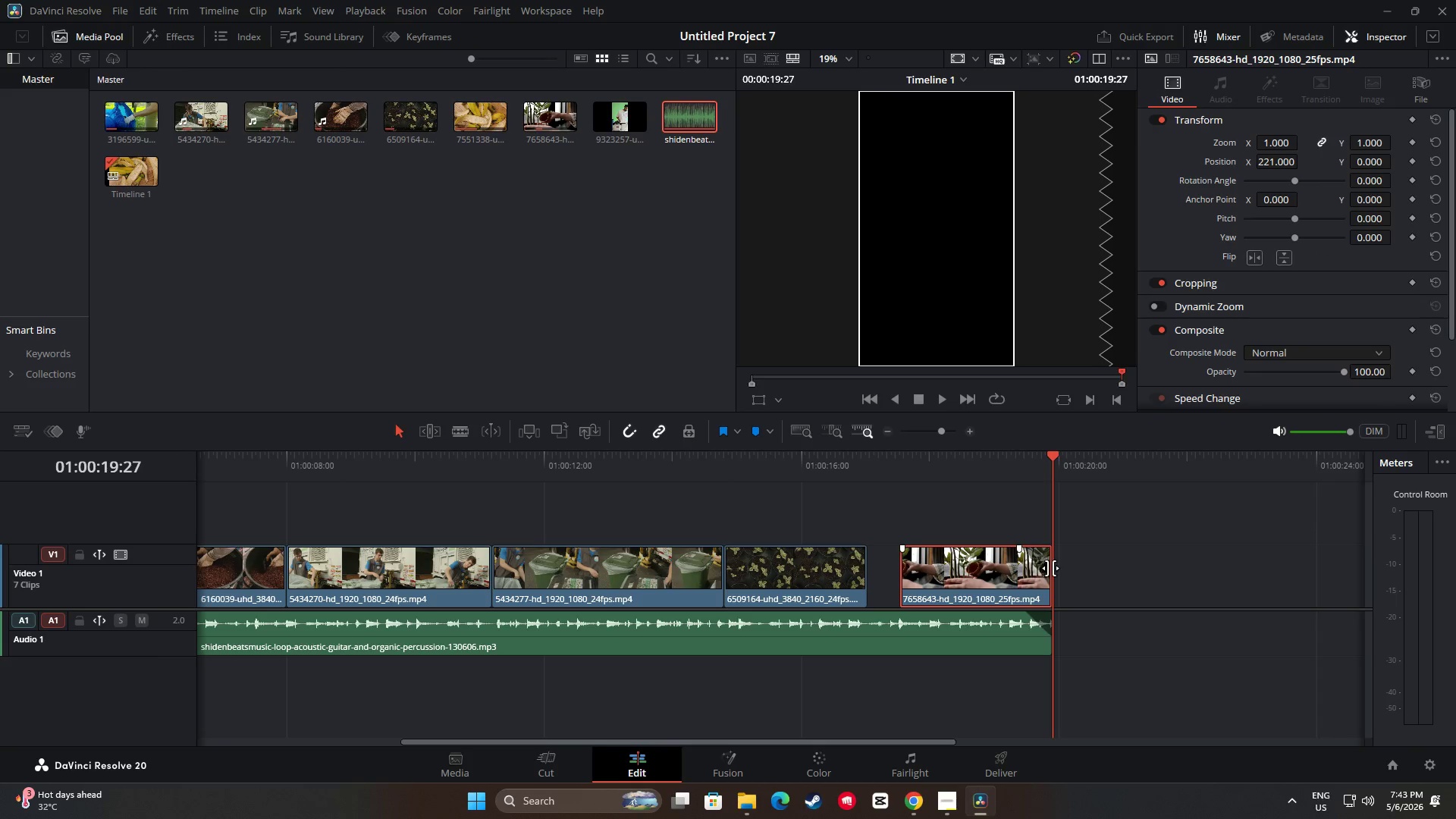 
left_click_drag(start_coordinate=[1045, 571], to_coordinate=[1054, 572])
 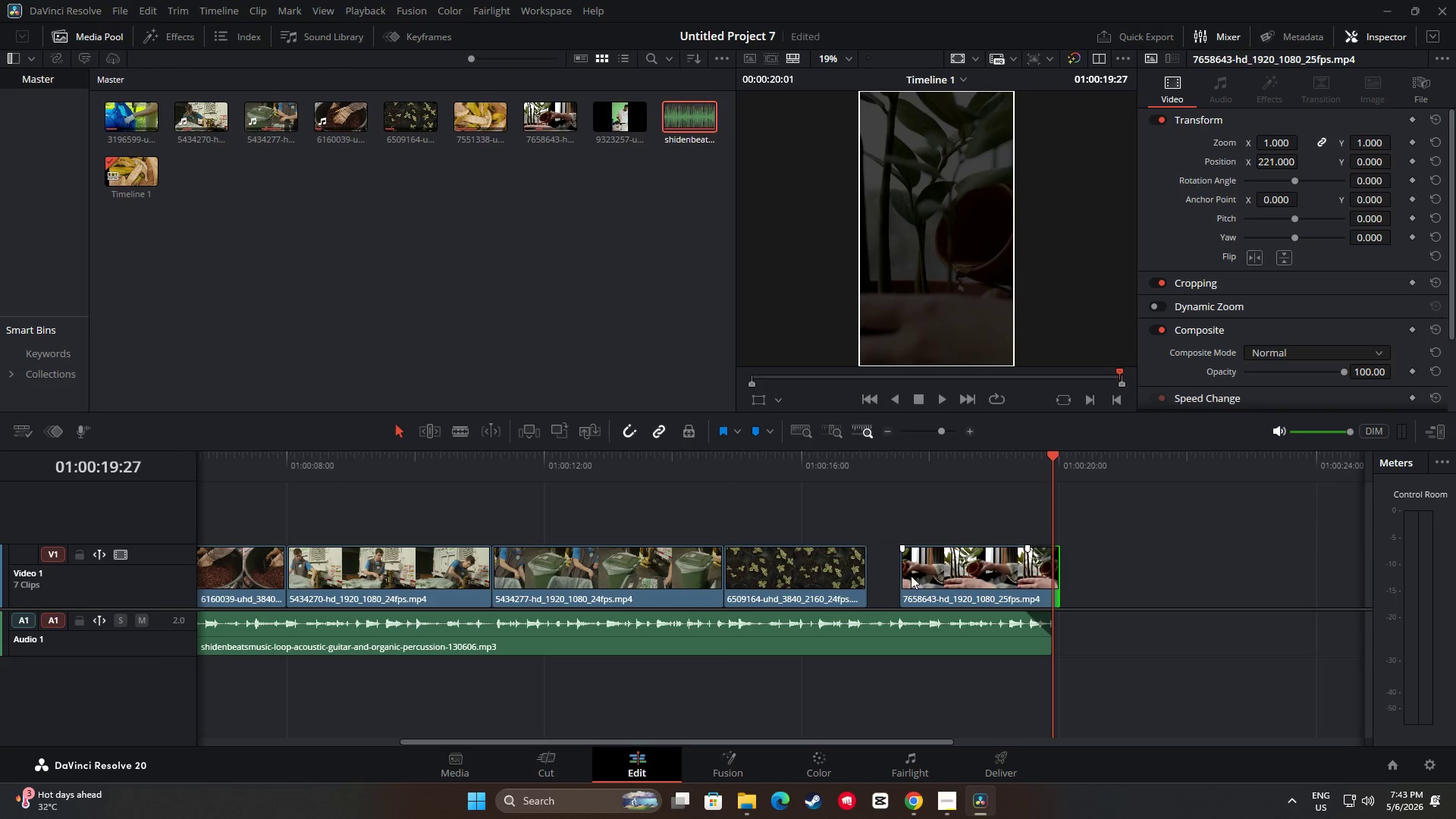 
left_click([909, 570])
 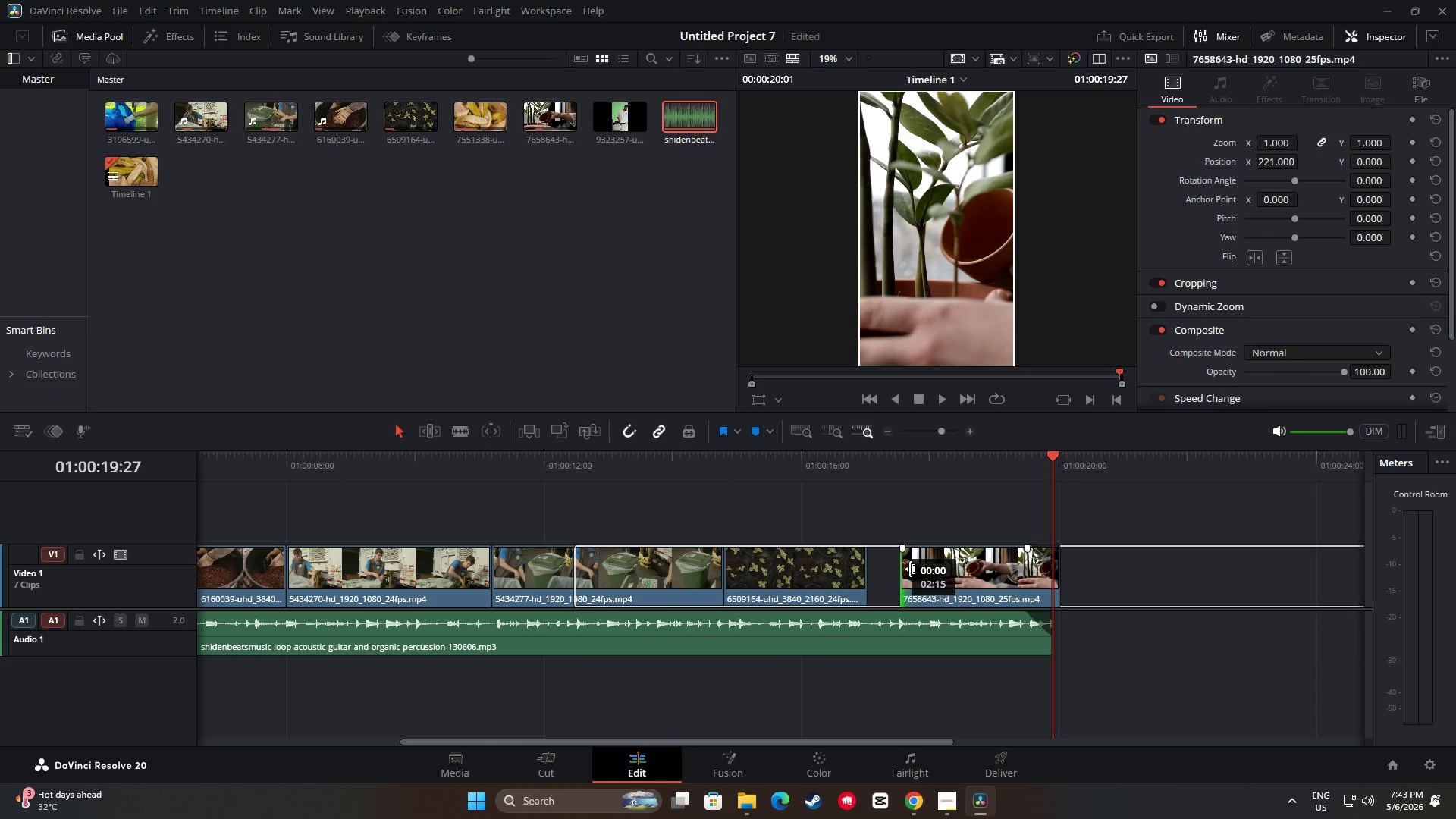 
wait(7.45)
 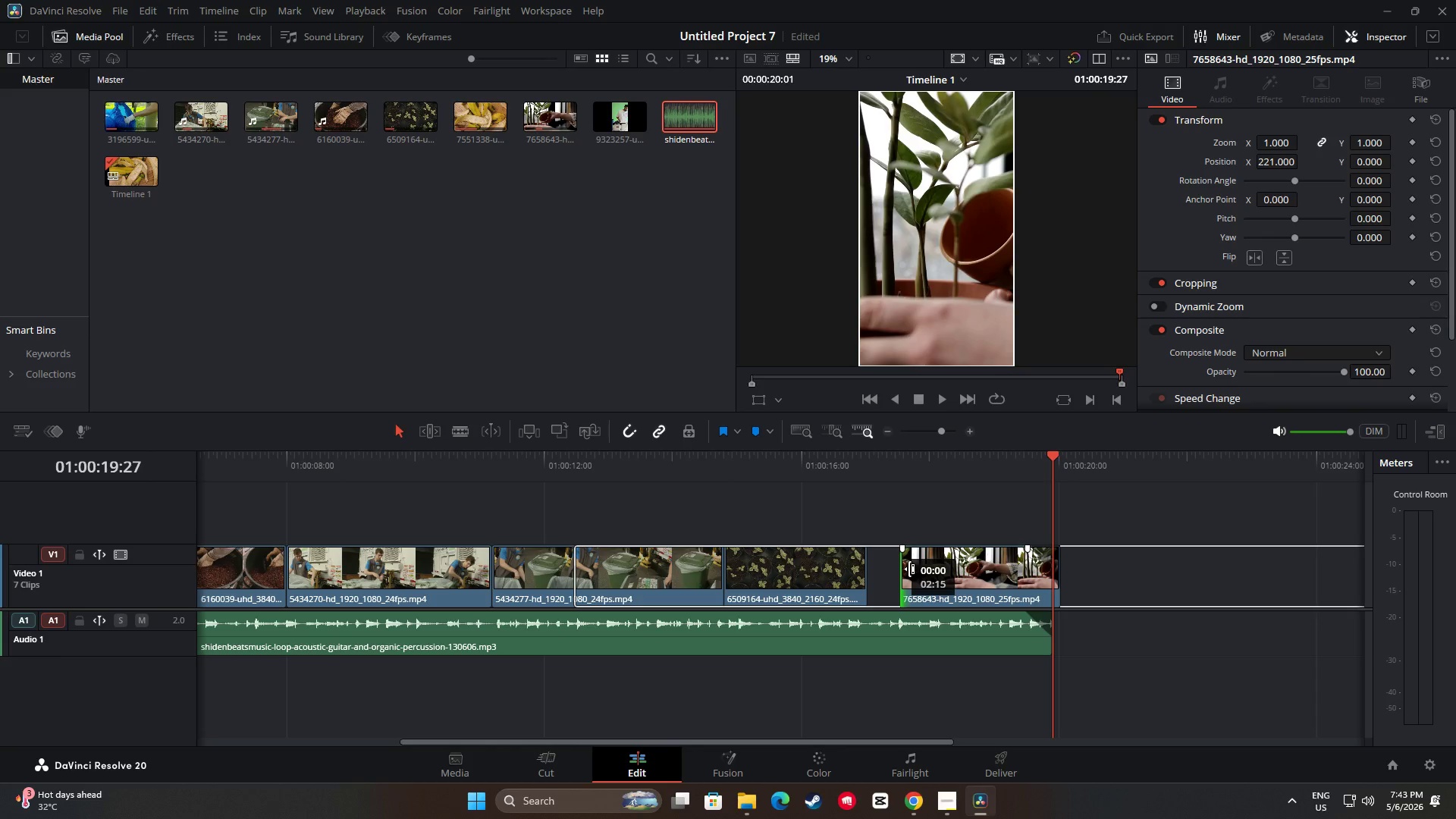 
left_click_drag(start_coordinate=[973, 570], to_coordinate=[946, 568])
 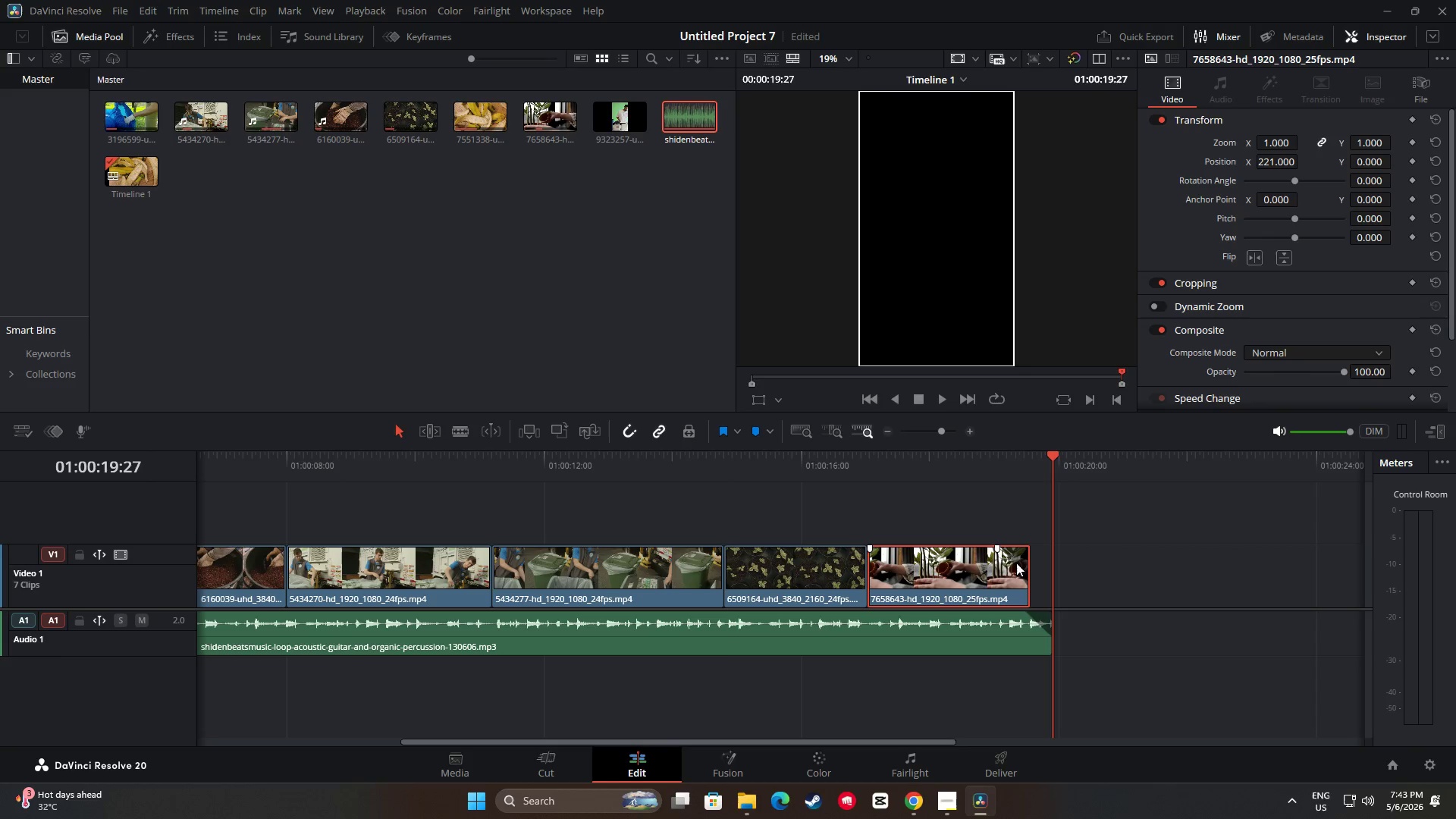 
left_click_drag(start_coordinate=[1021, 563], to_coordinate=[1037, 563])
 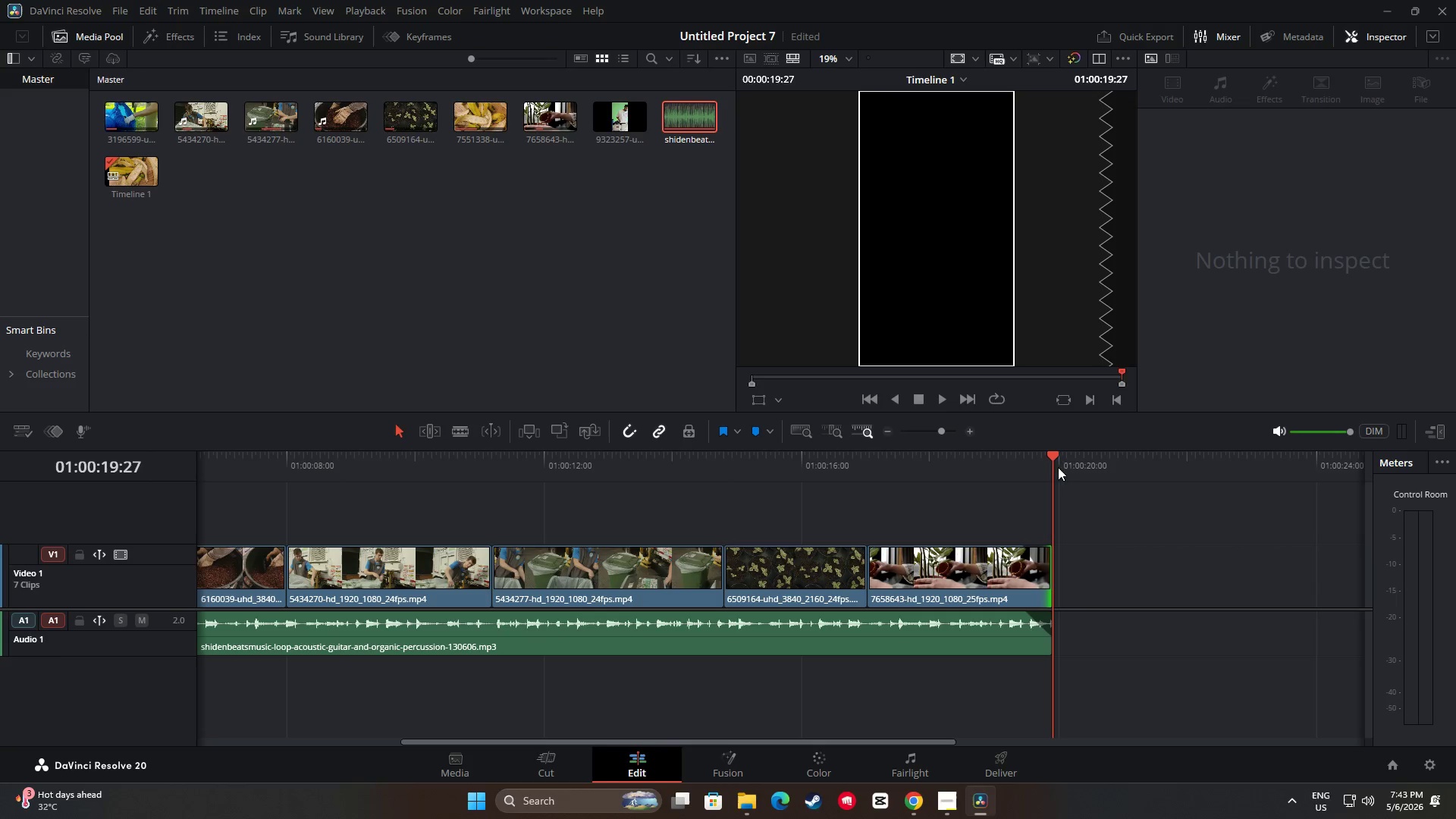 
left_click_drag(start_coordinate=[1052, 458], to_coordinate=[980, 457])
 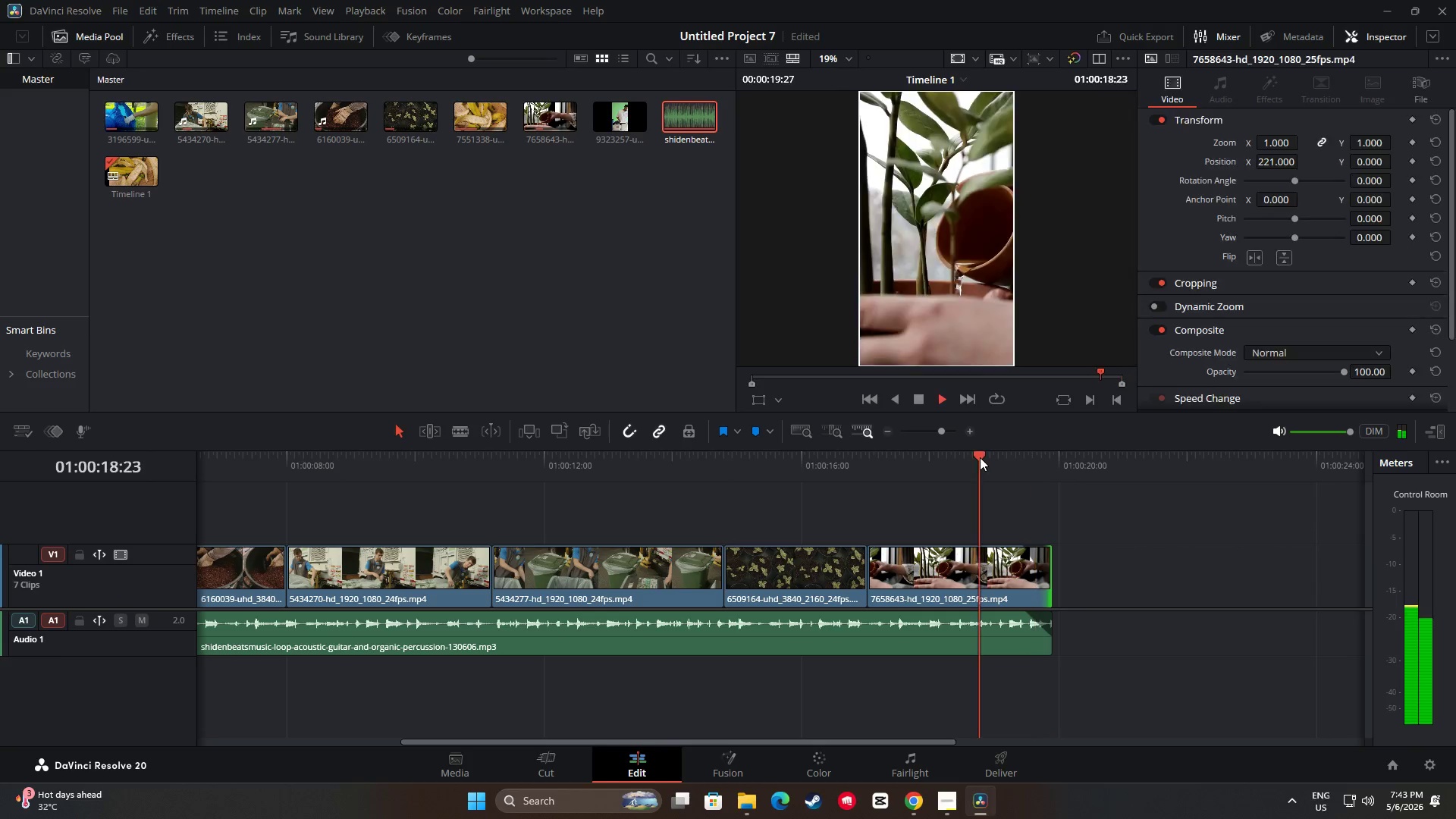 
key(Space)
 